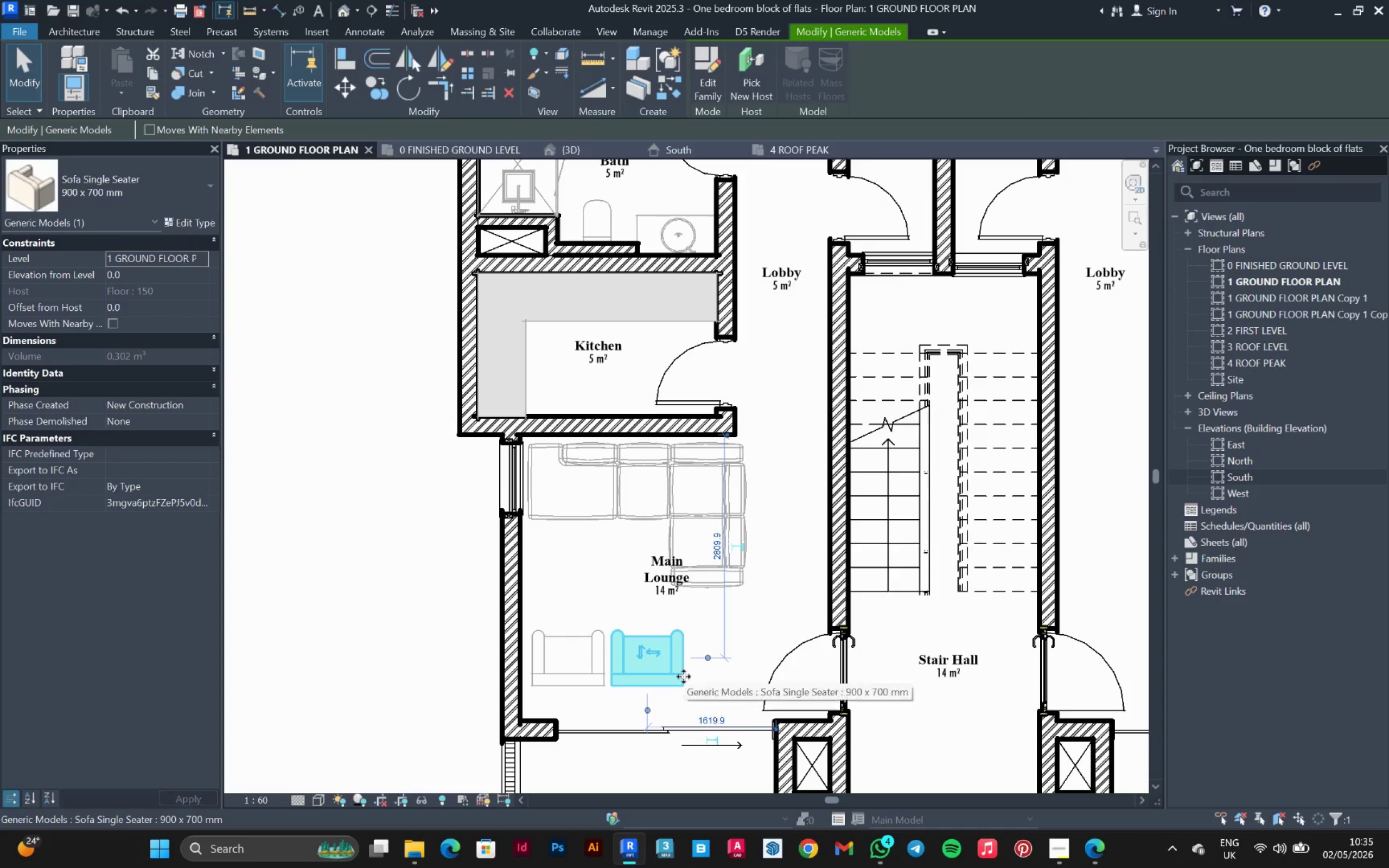 
key(Delete)
 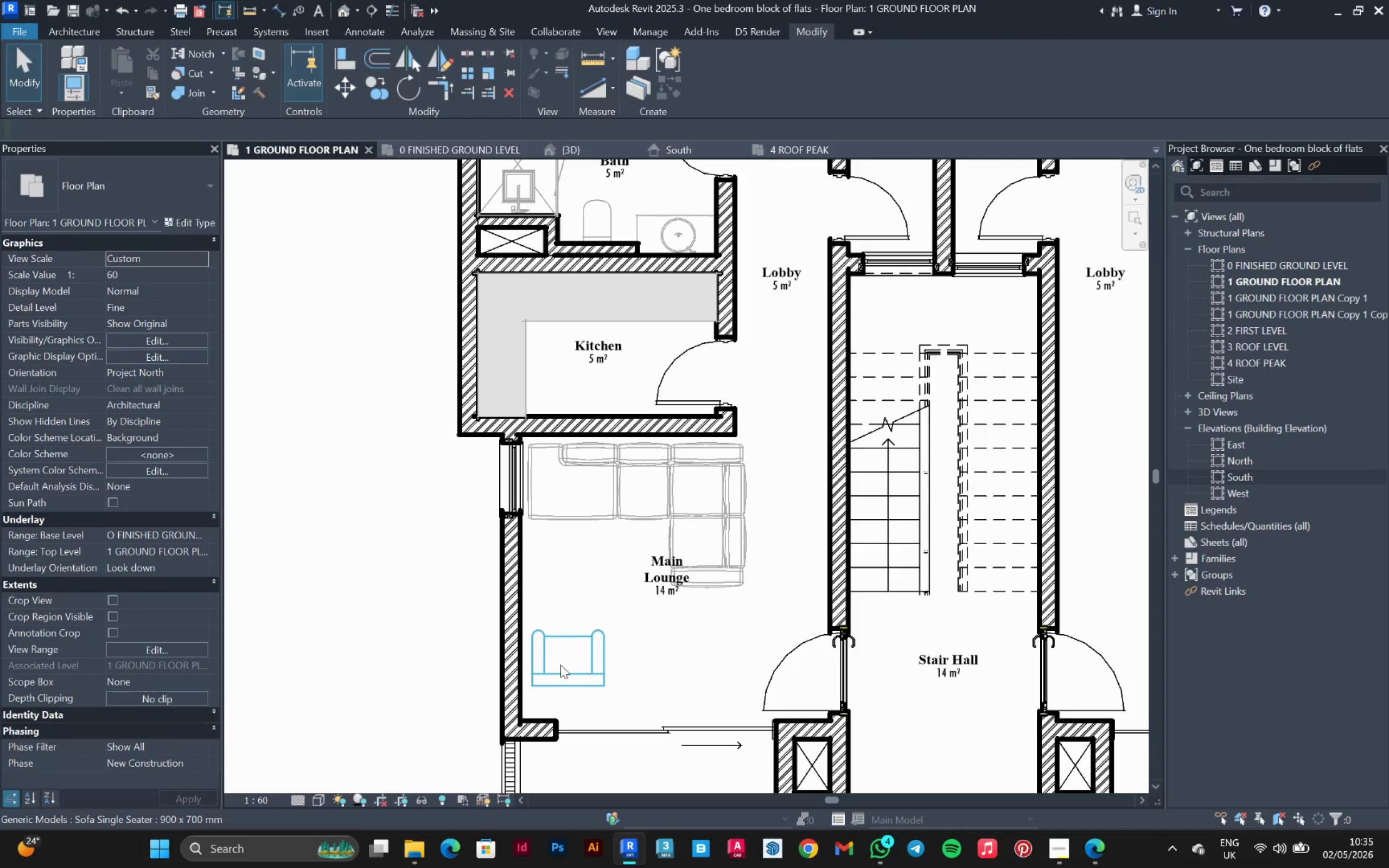 
left_click([592, 665])
 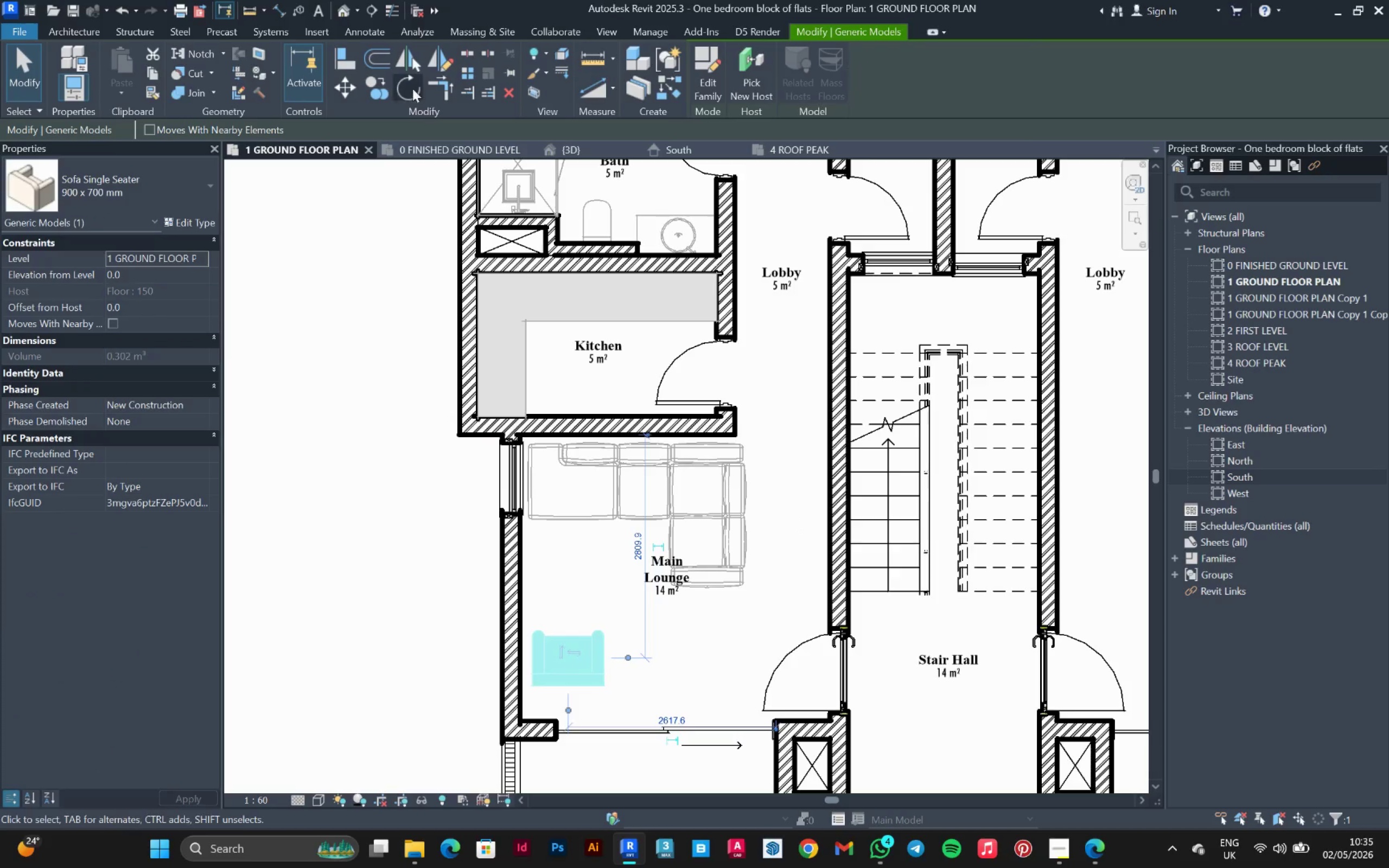 
left_click([411, 88])
 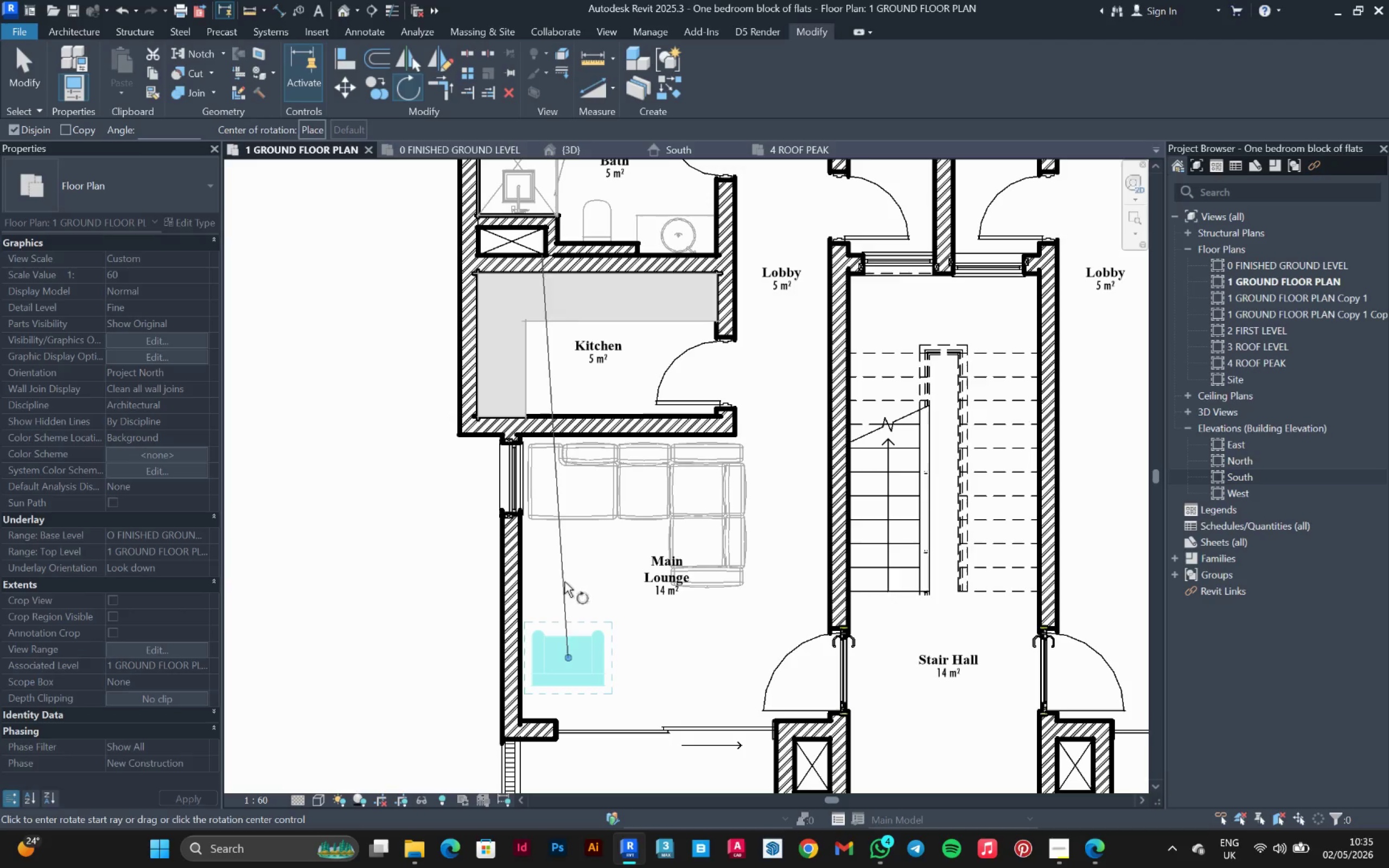 
left_click([567, 575])
 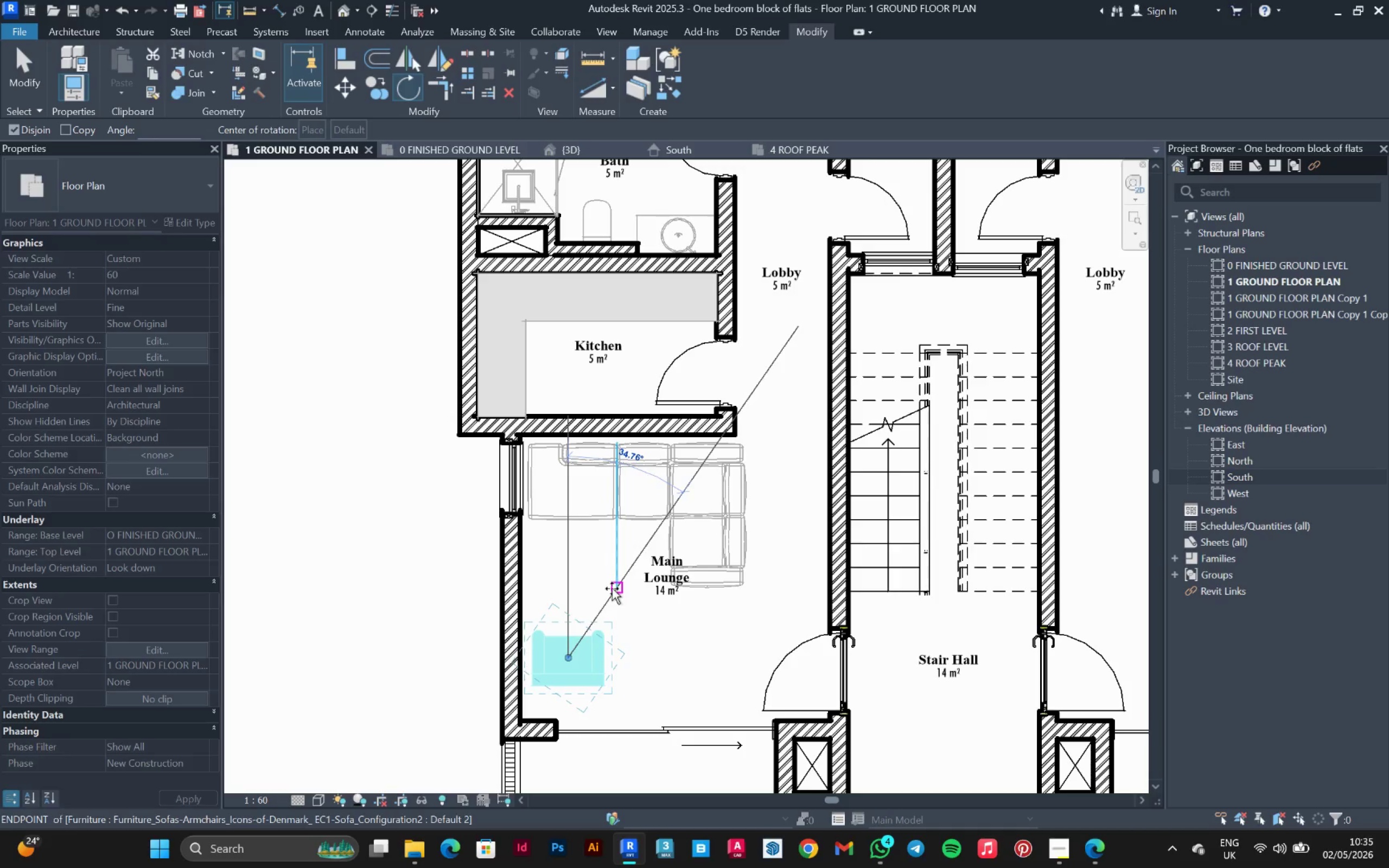 
left_click([612, 589])
 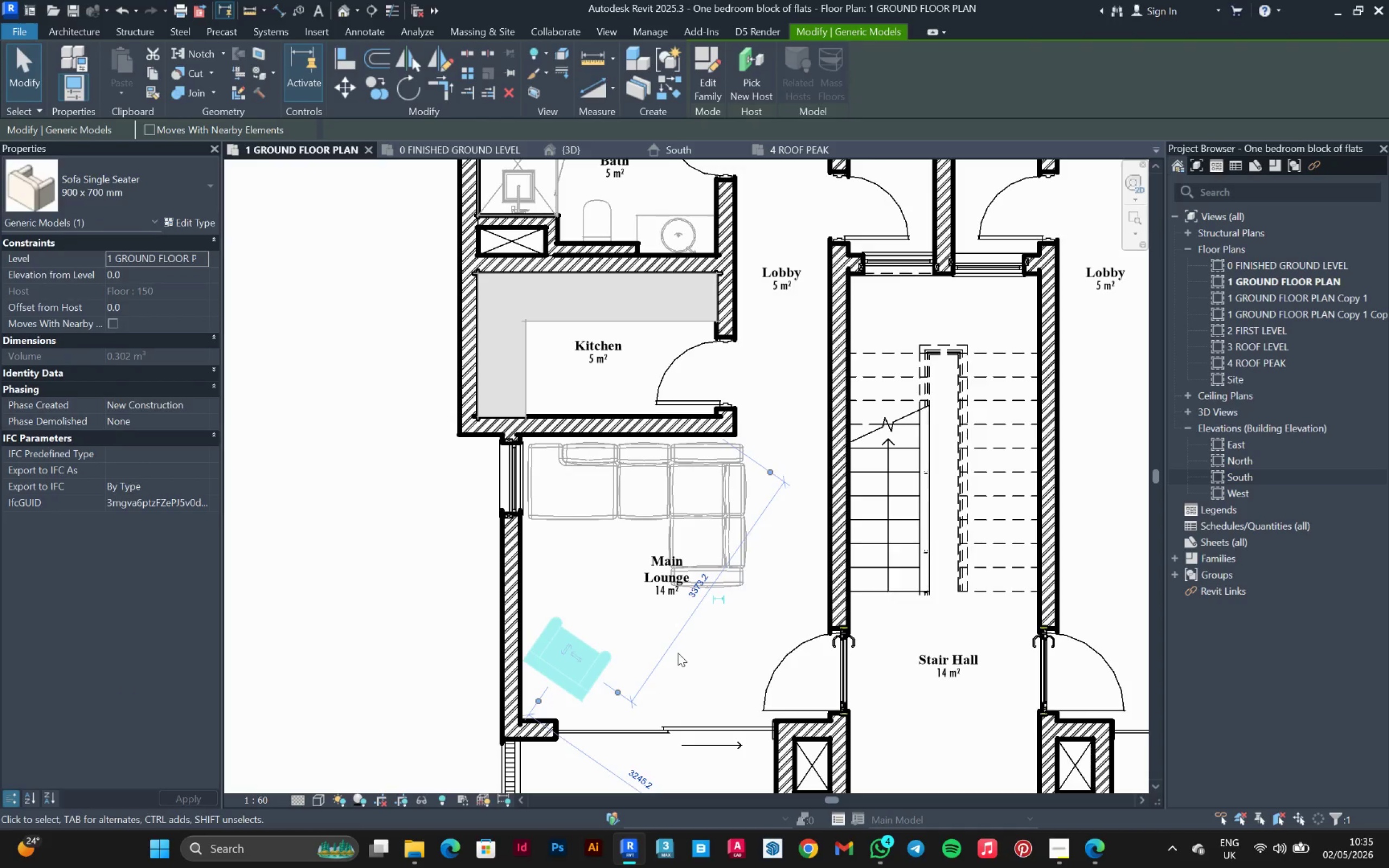 
key(ArrowDown)
 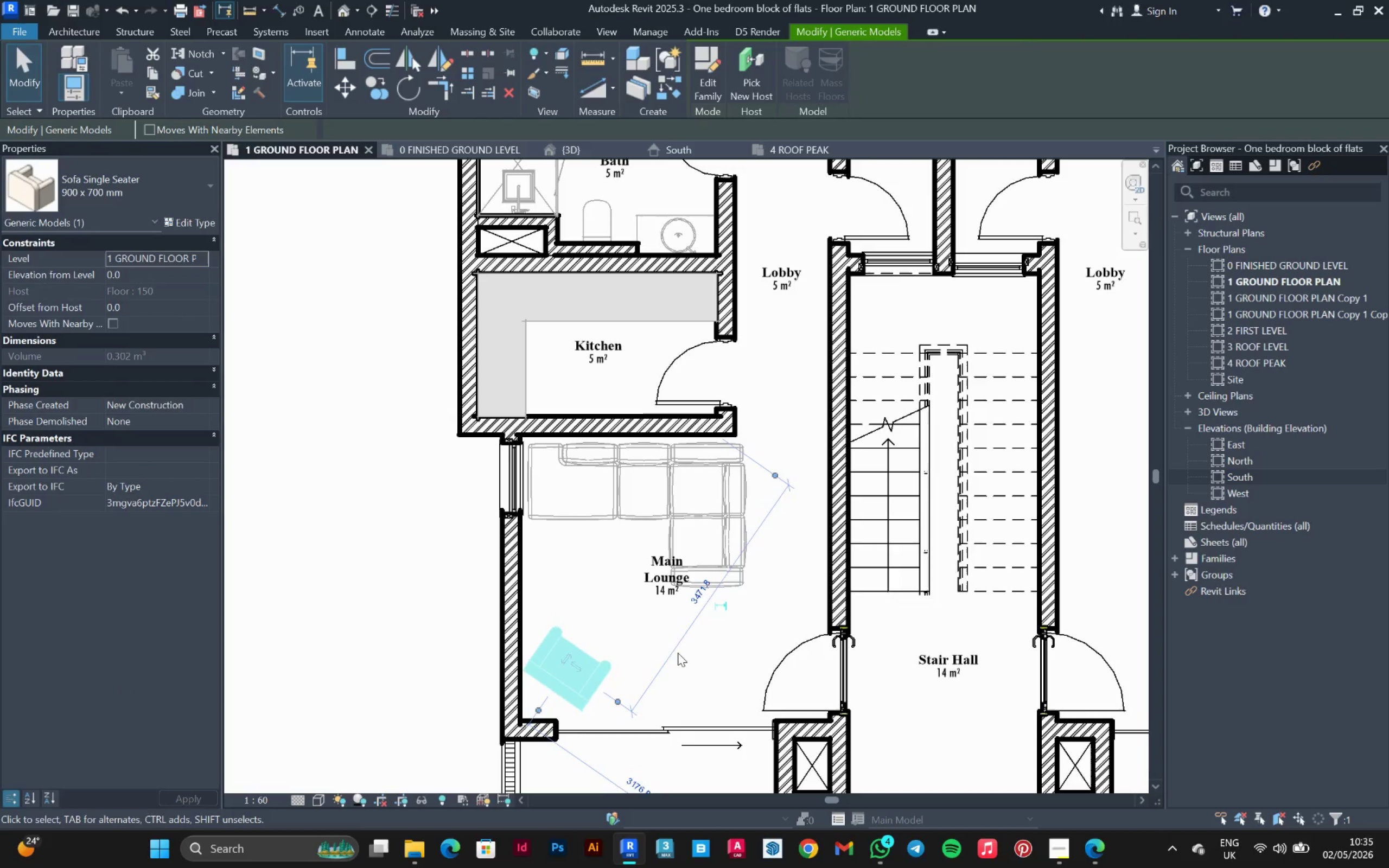 
key(ArrowDown)
 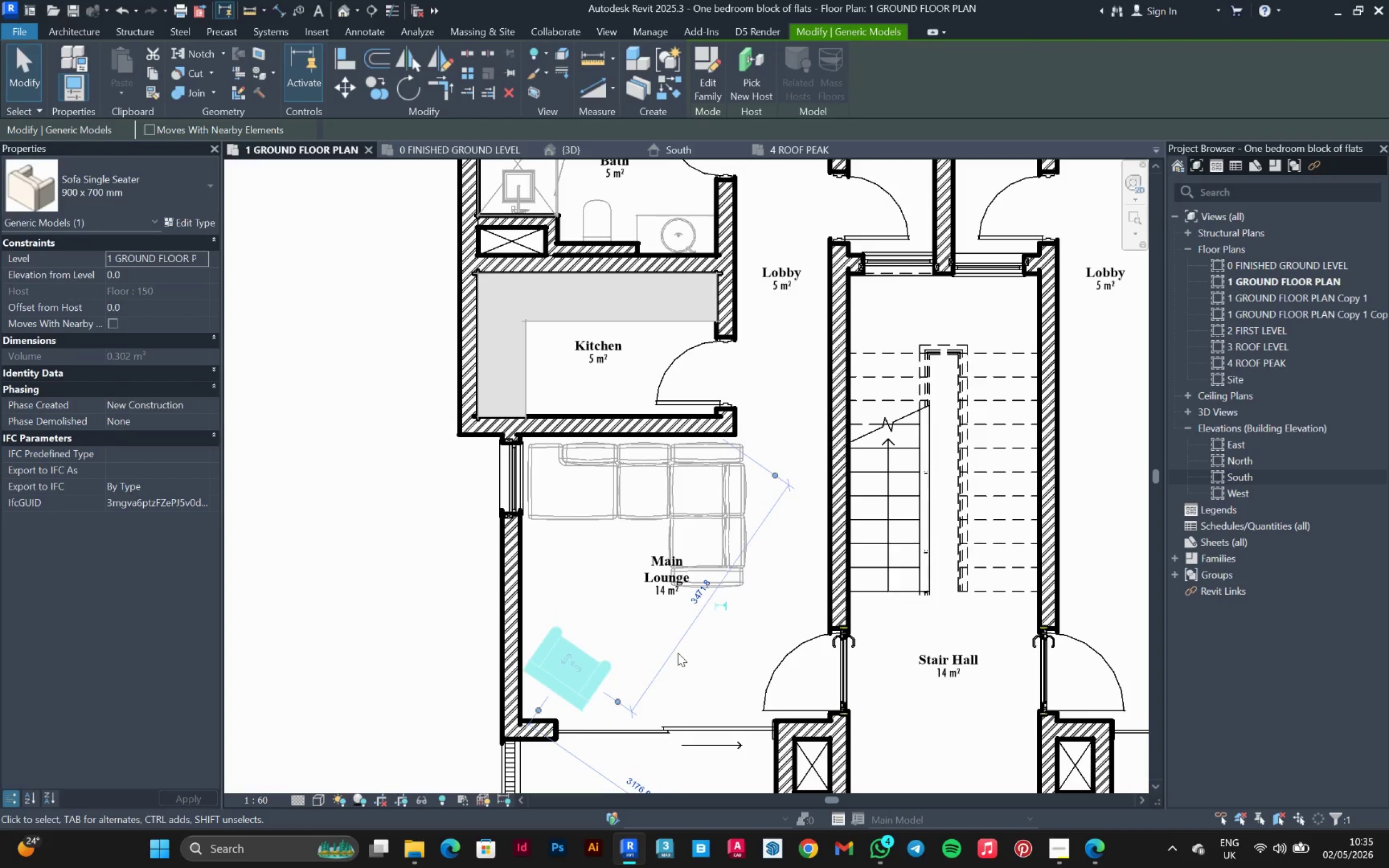 
key(ArrowDown)
 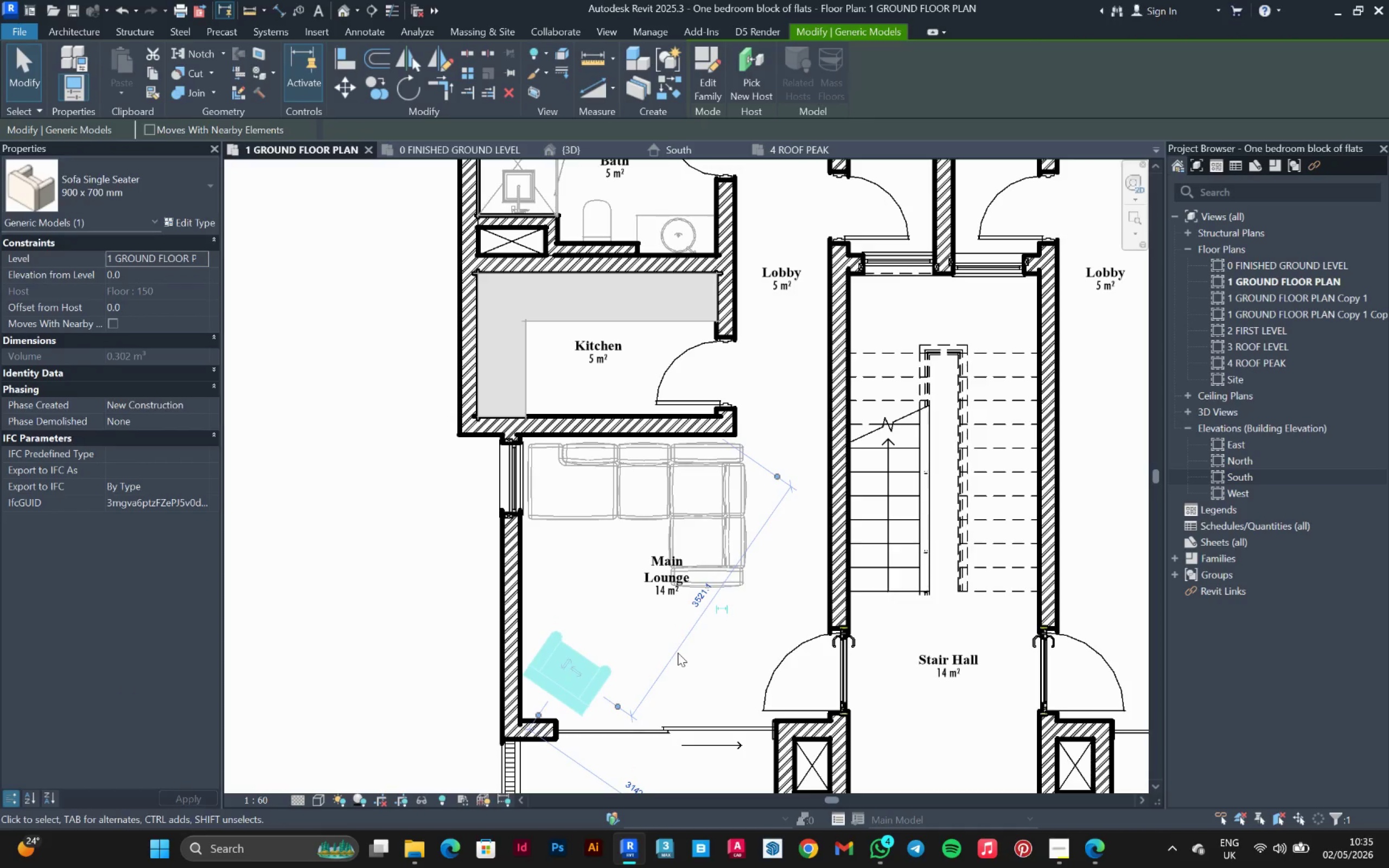 
key(ArrowRight)
 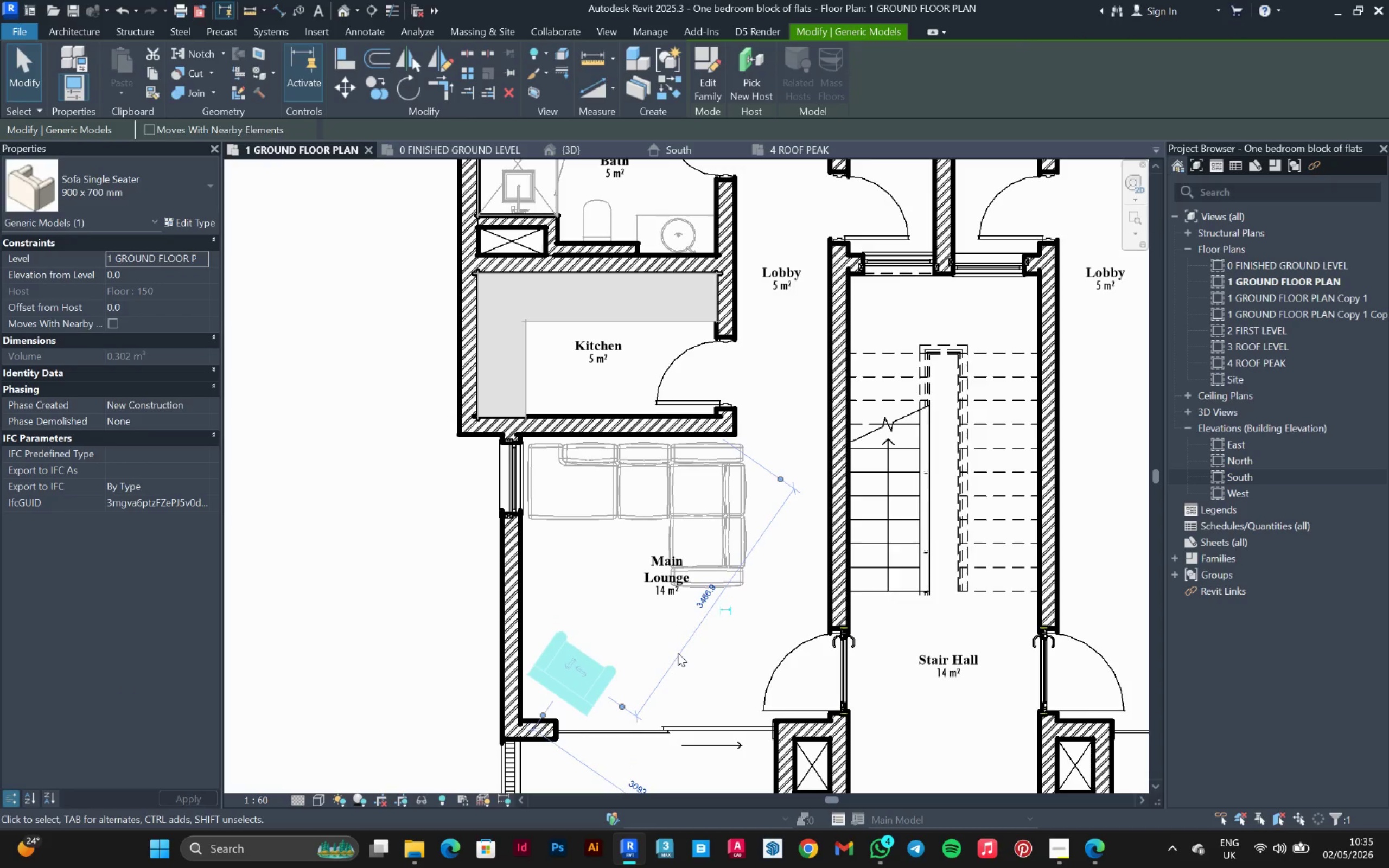 
key(ArrowRight)
 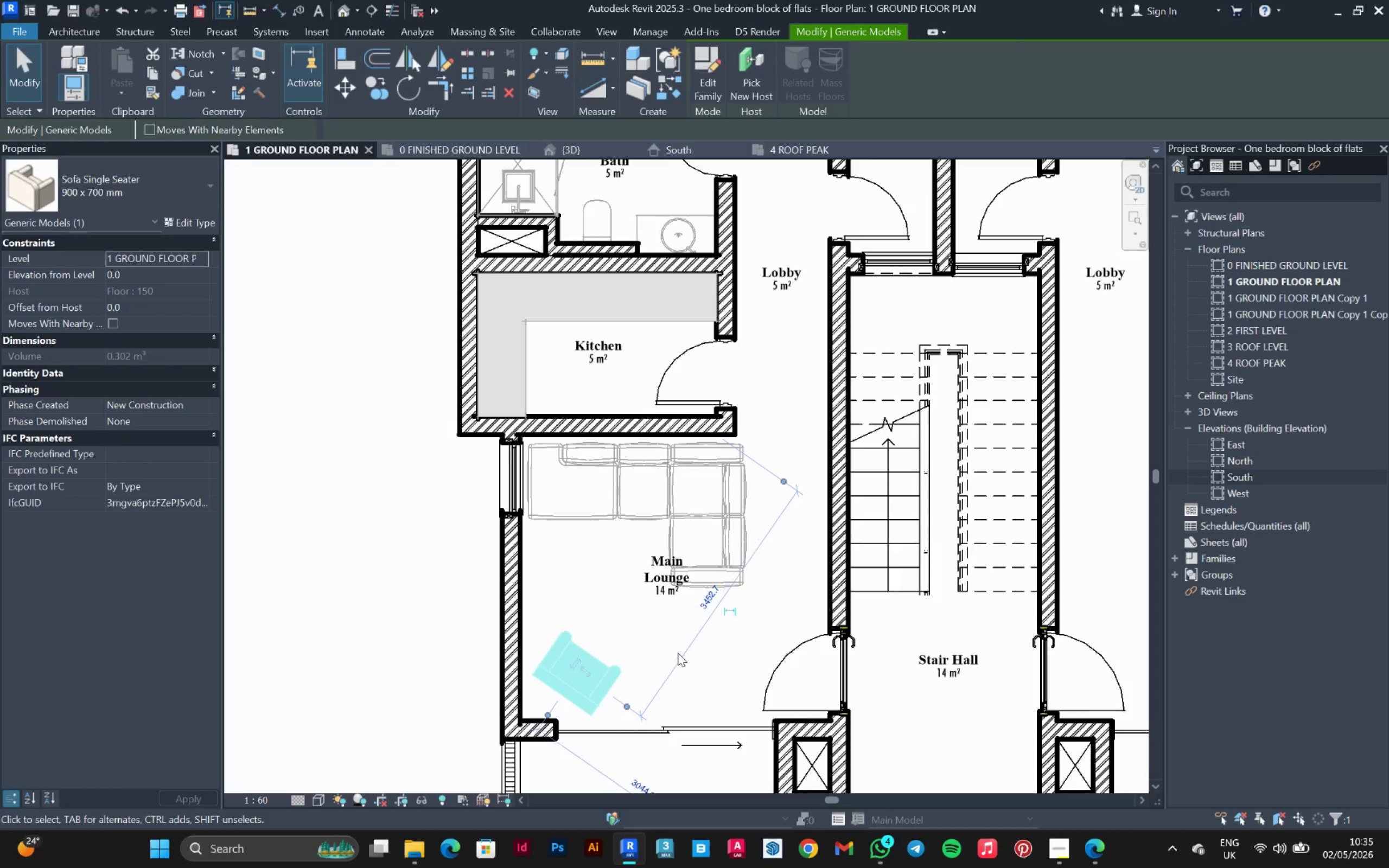 
key(ArrowRight)
 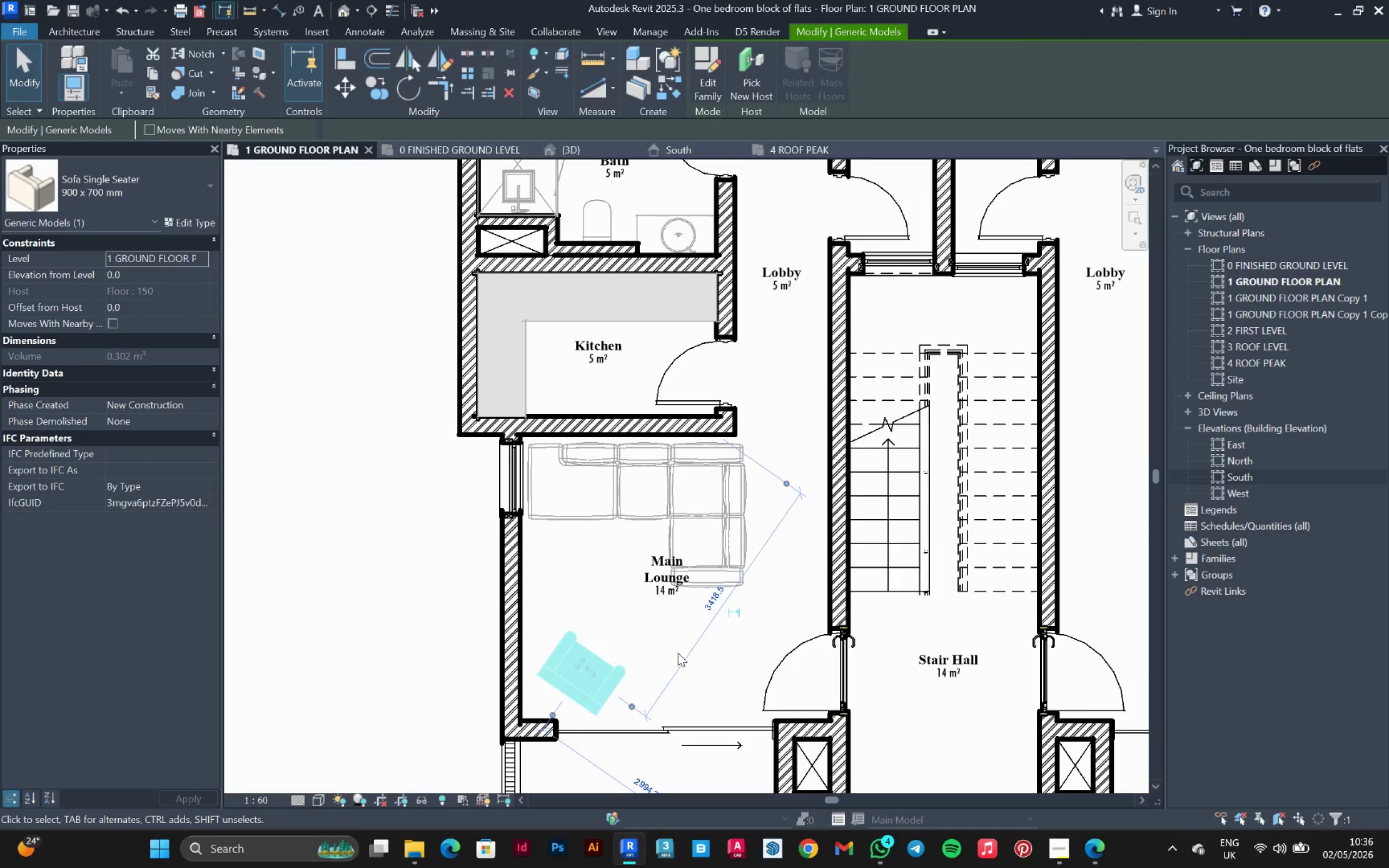 
key(ArrowLeft)
 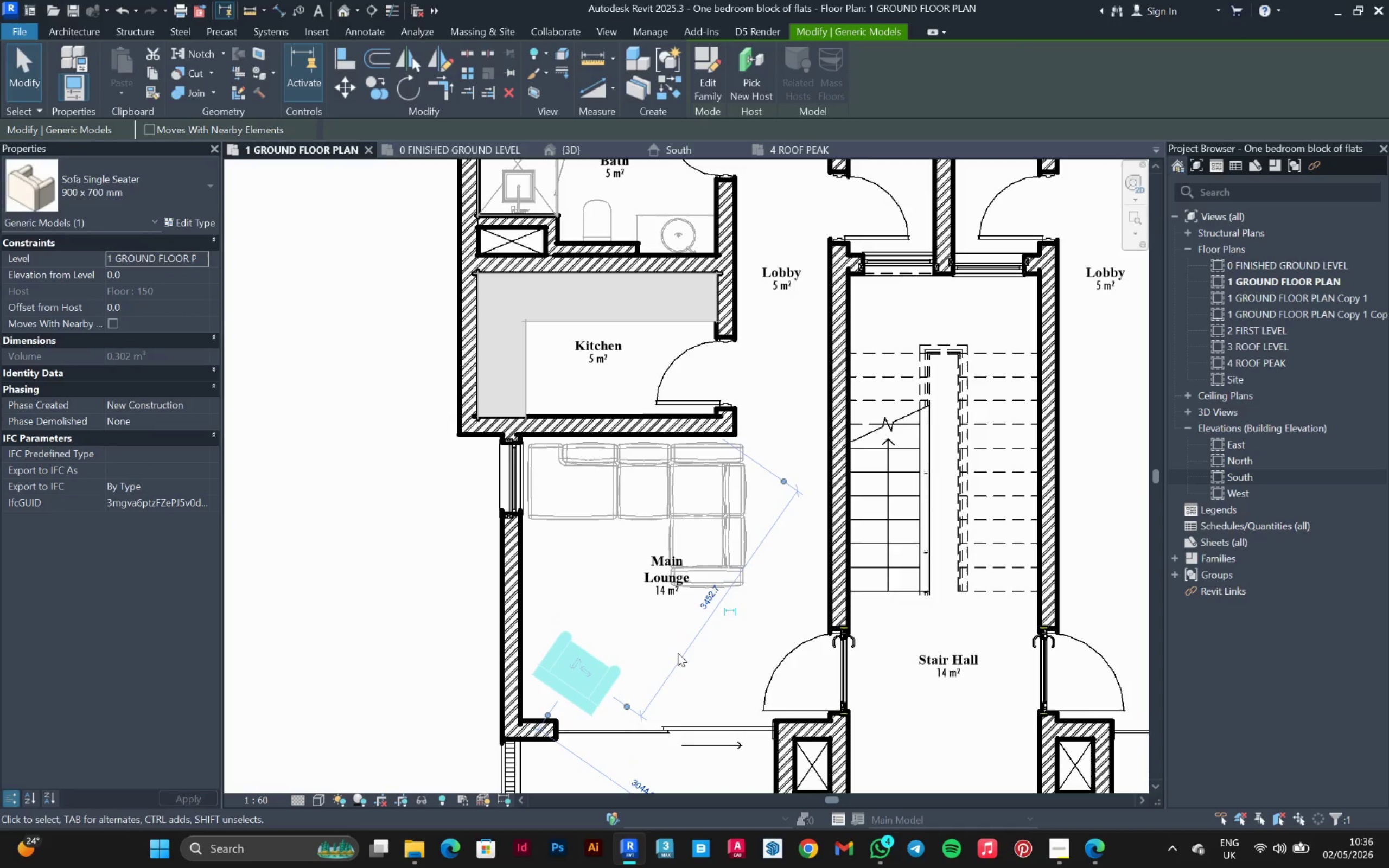 
key(ArrowDown)
 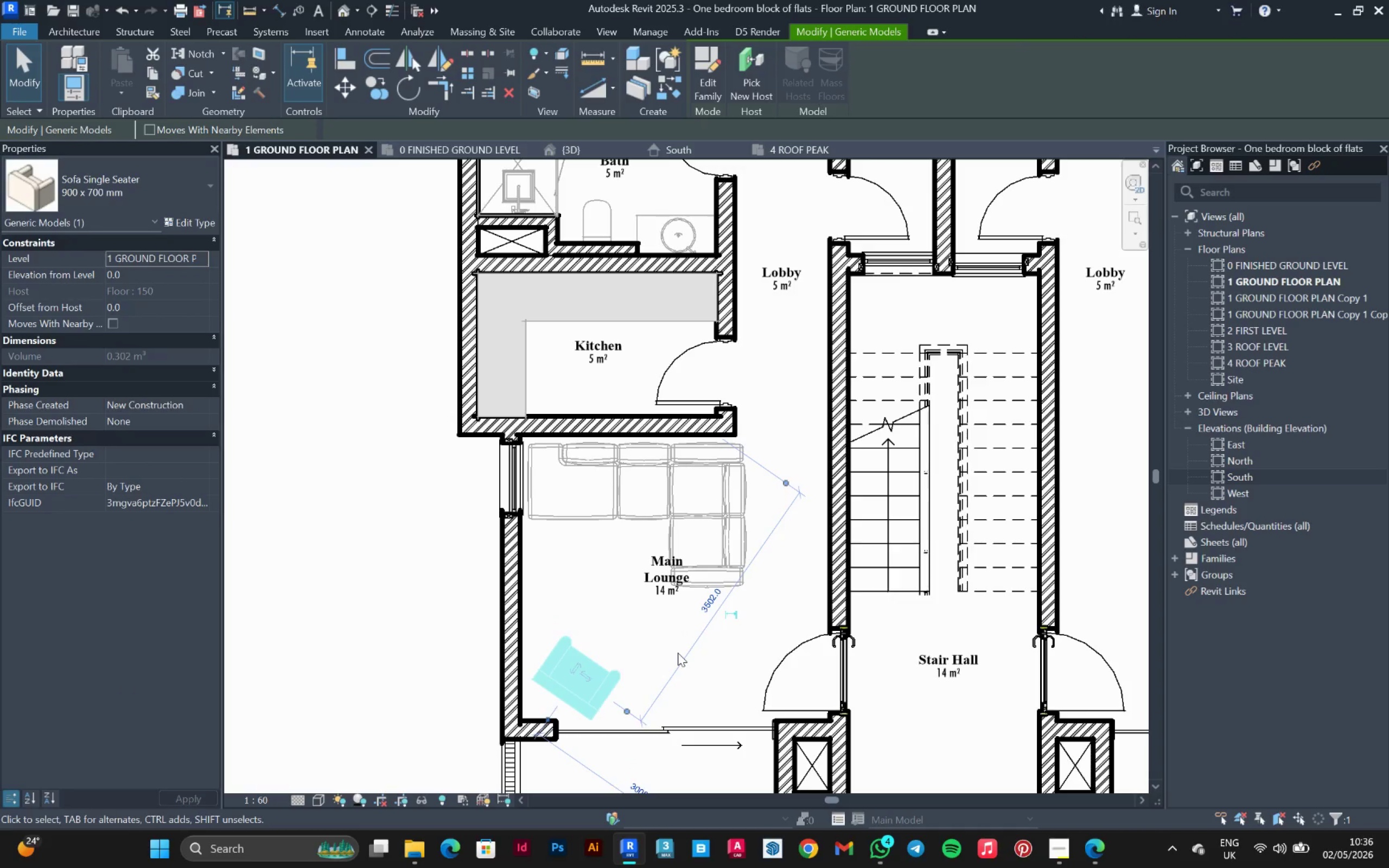 
key(ArrowUp)
 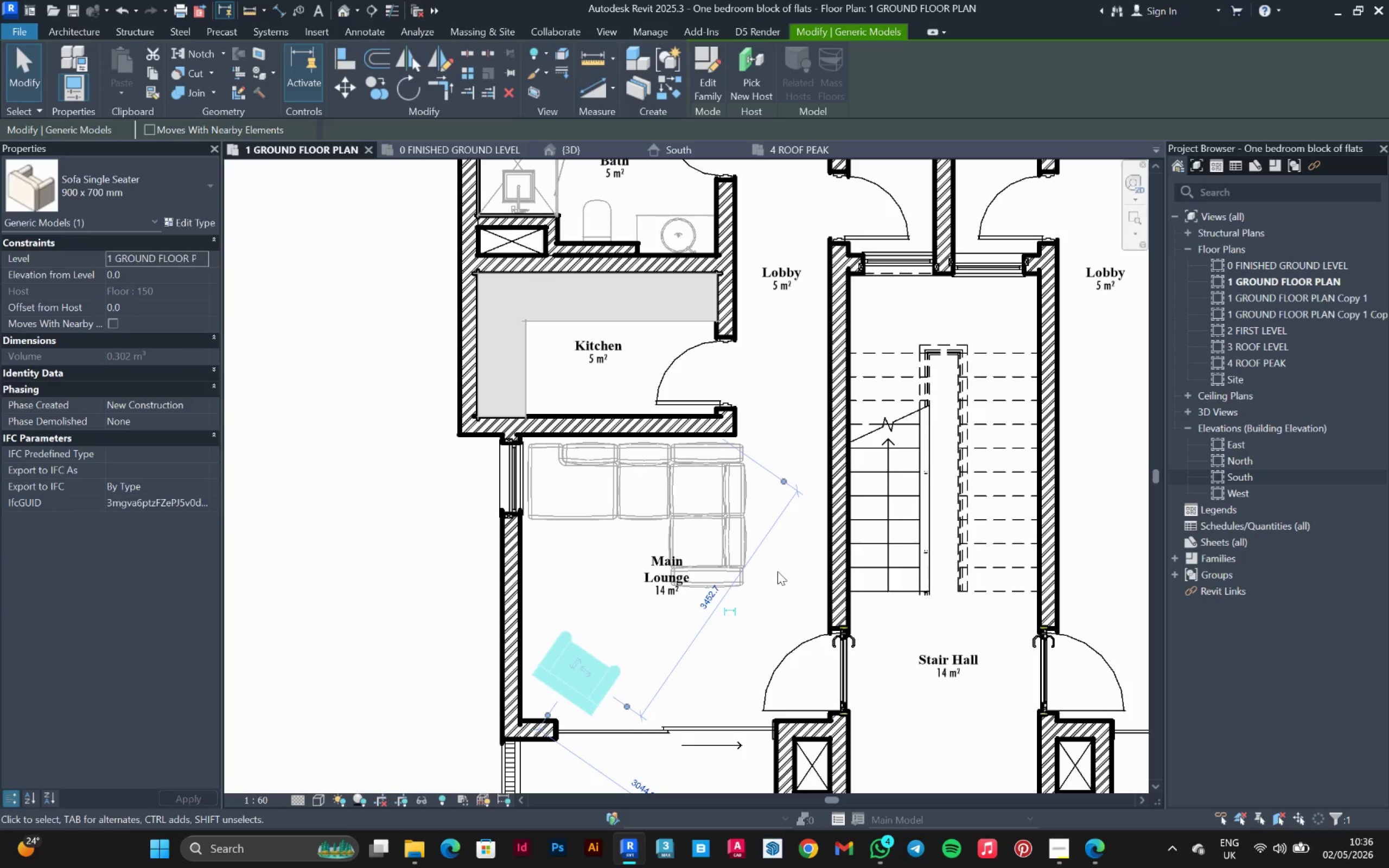 
left_click([729, 538])
 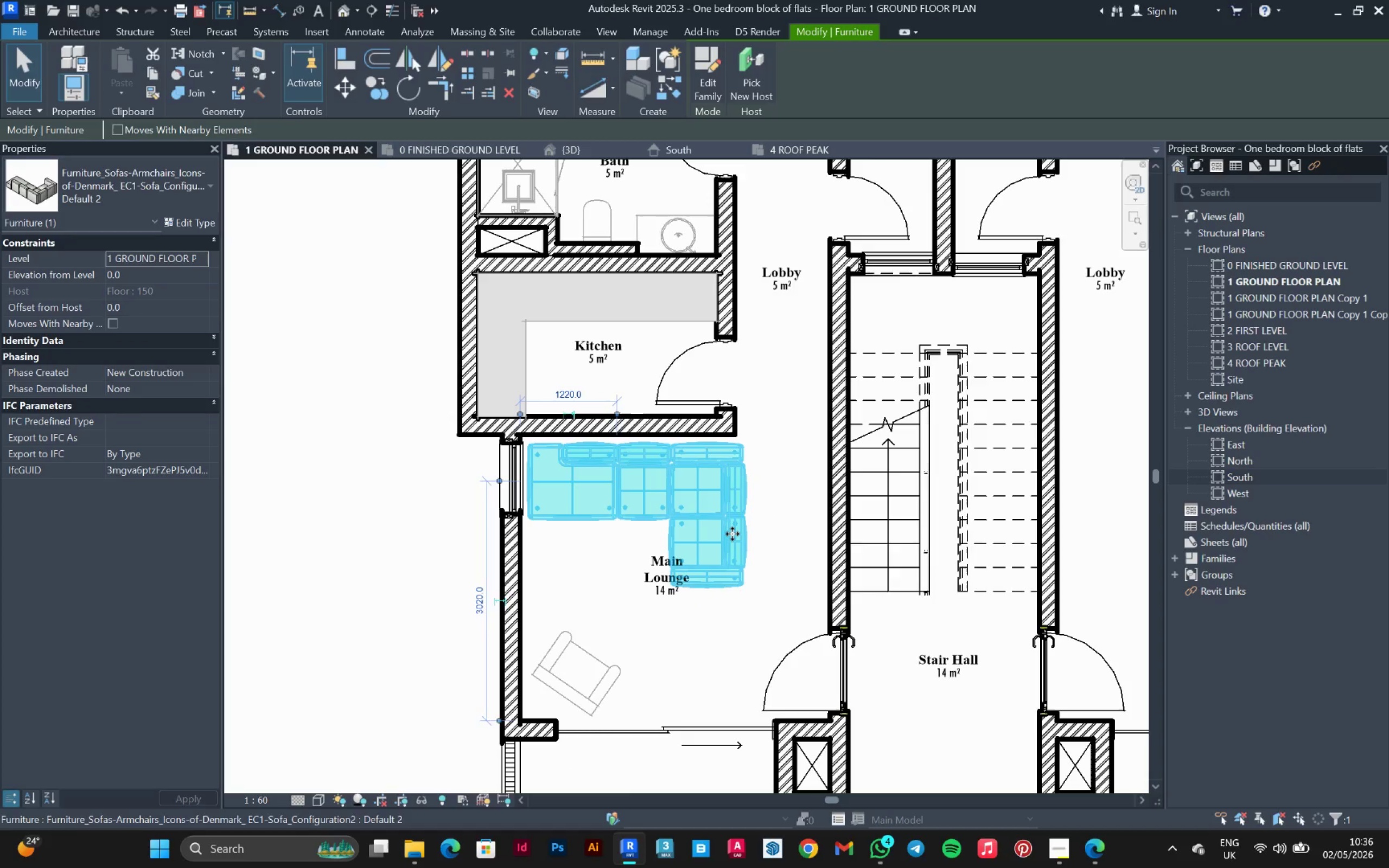 
key(ArrowRight)
 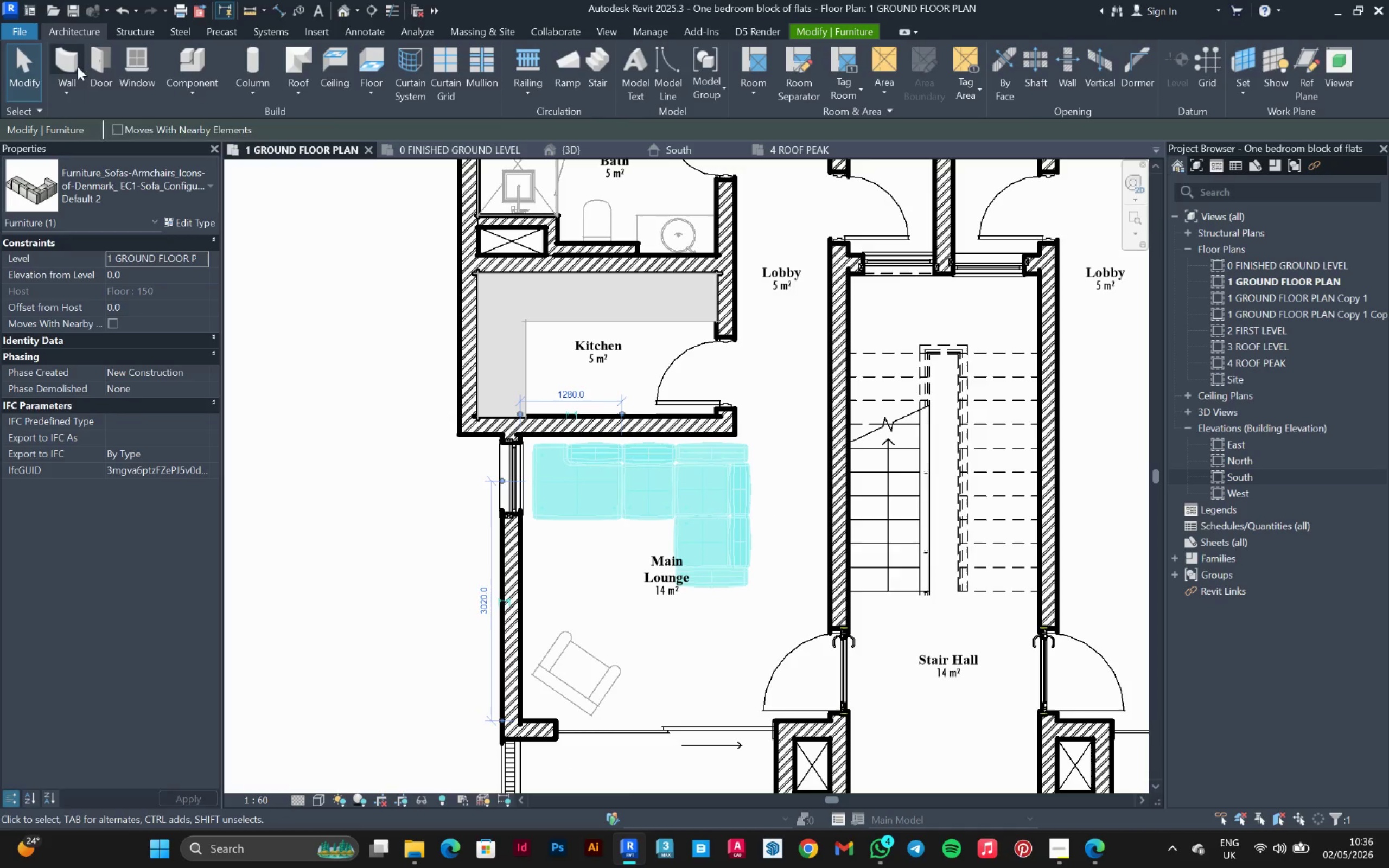 
wait(8.39)
 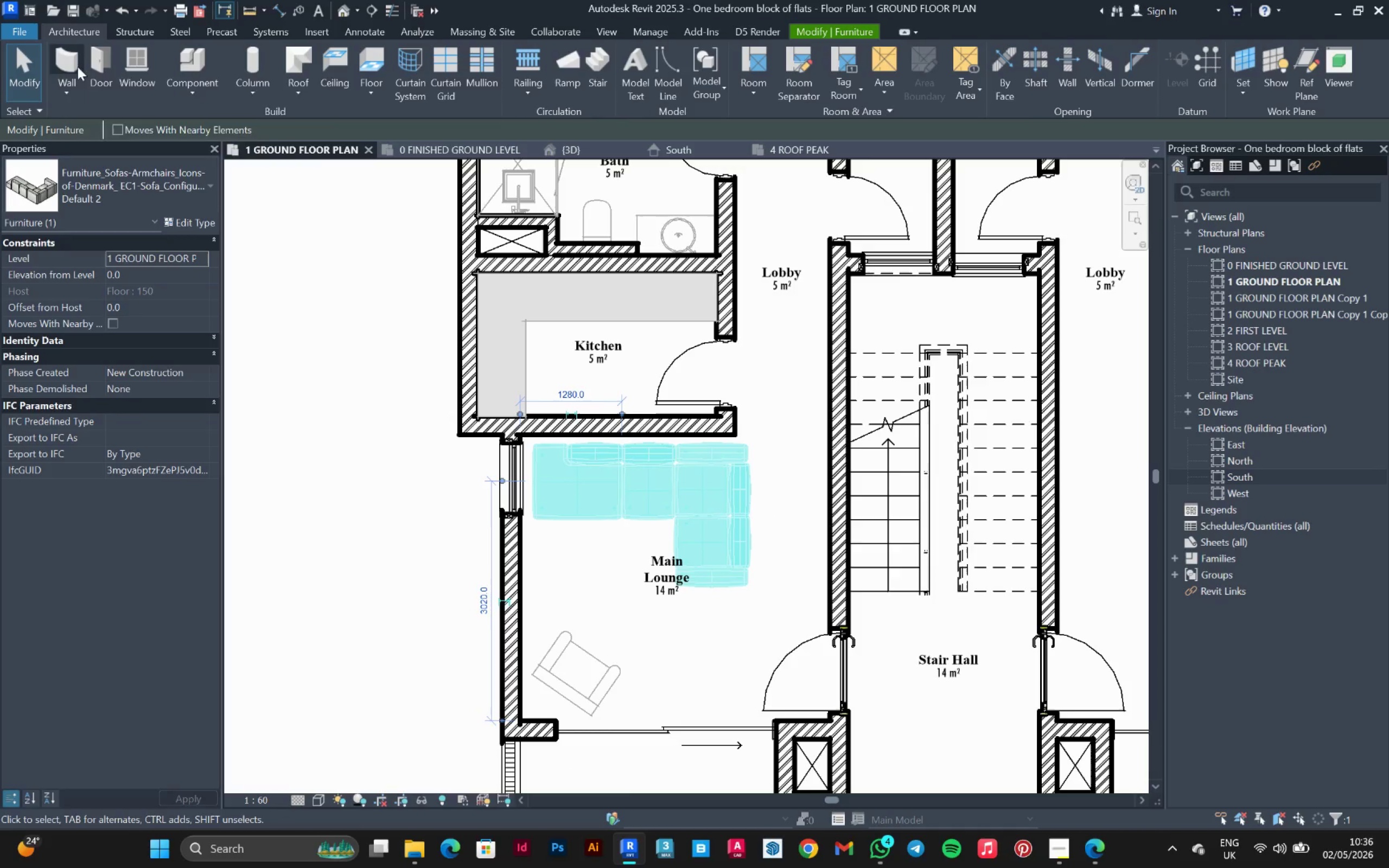 
left_click([521, 594])
 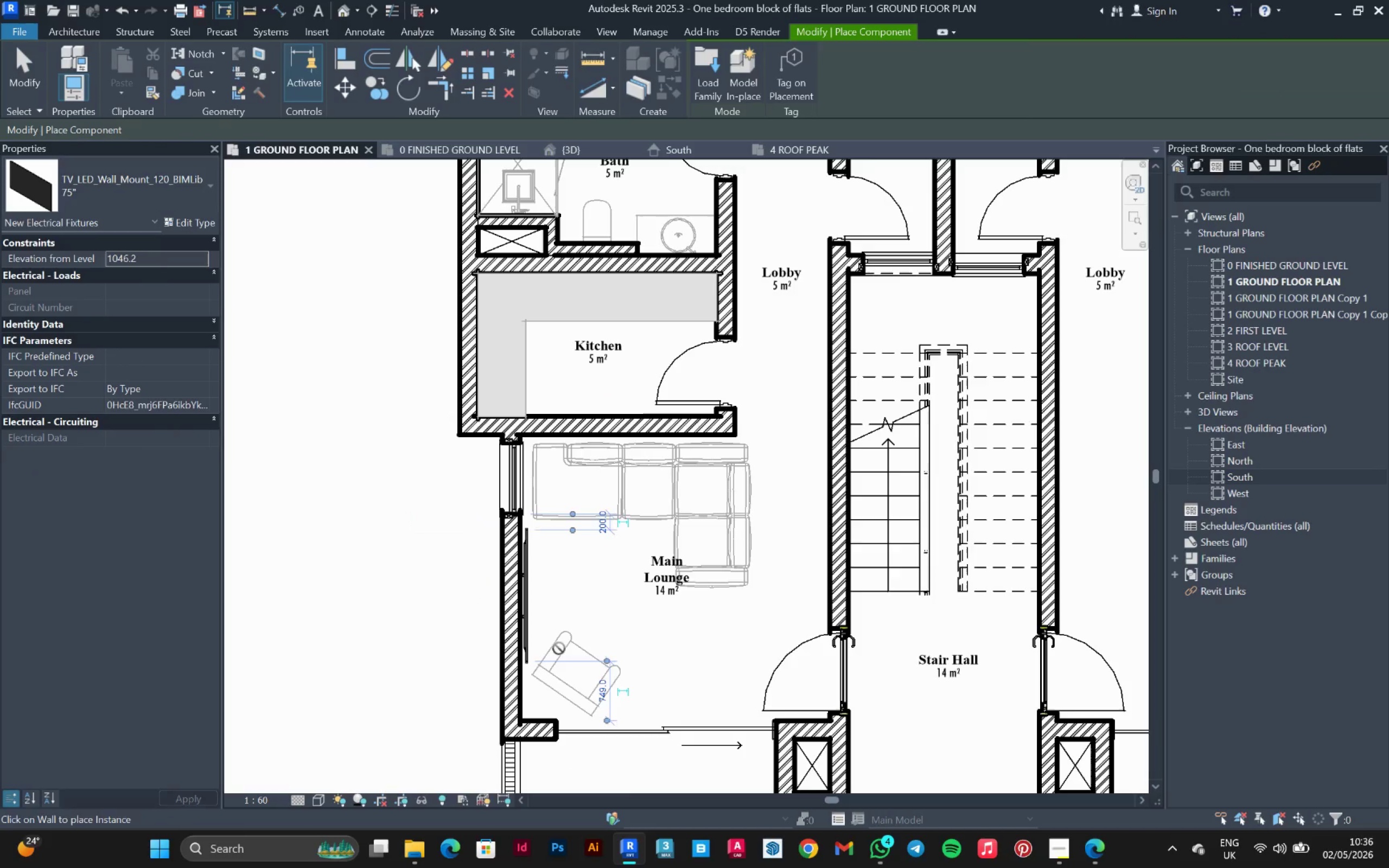 
key(Escape)
 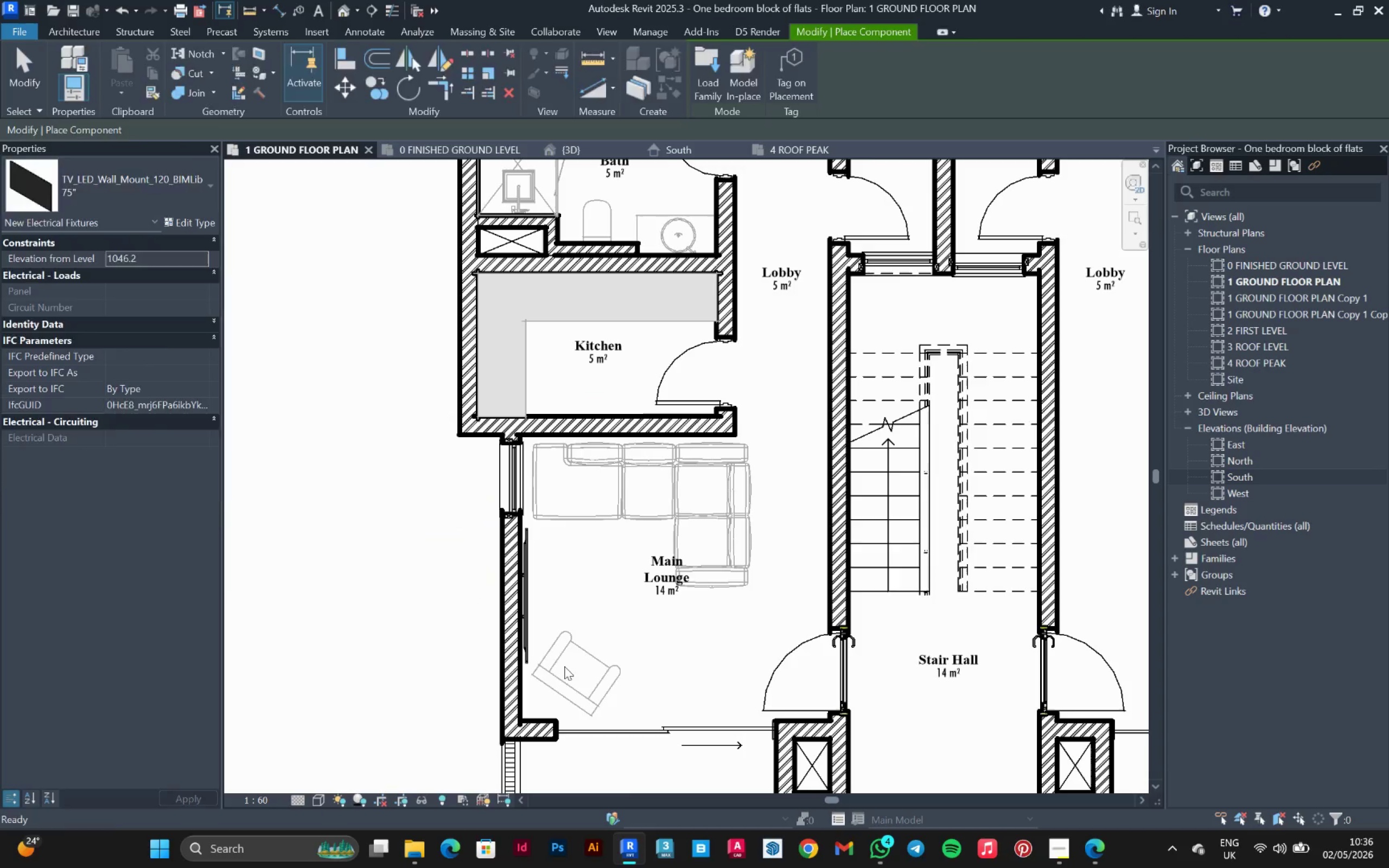 
key(Escape)
 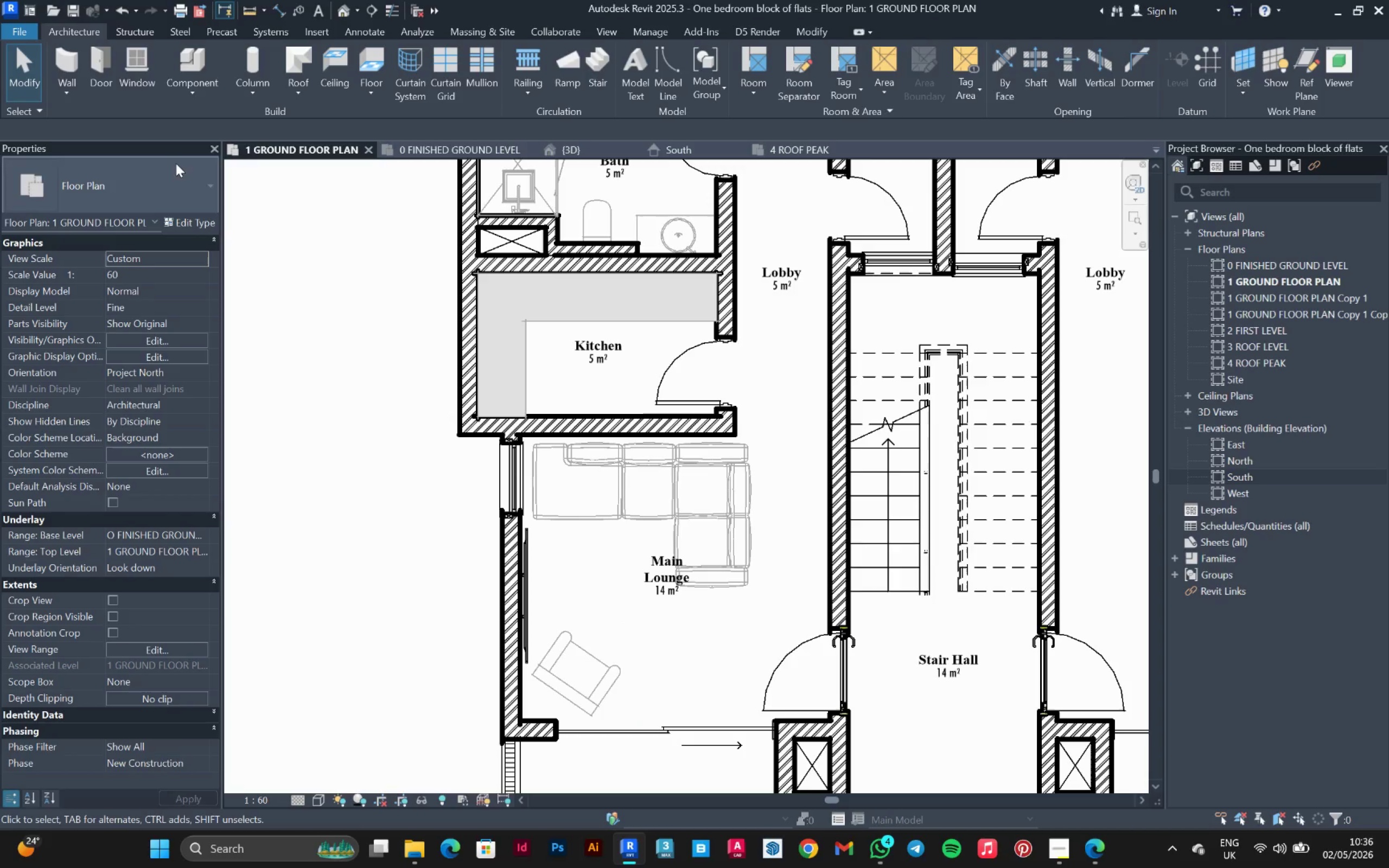 
left_click([180, 63])
 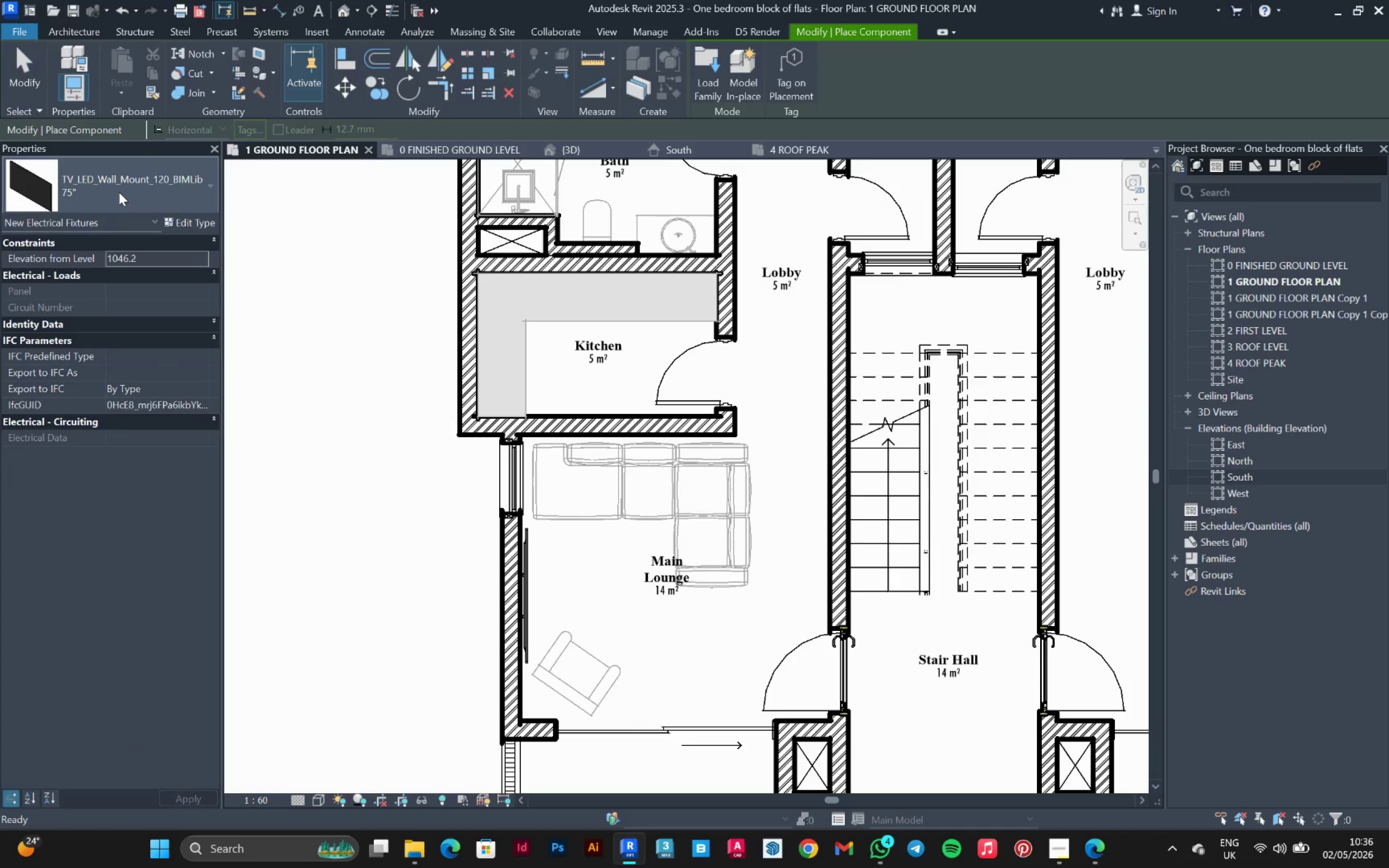 
left_click([119, 189])
 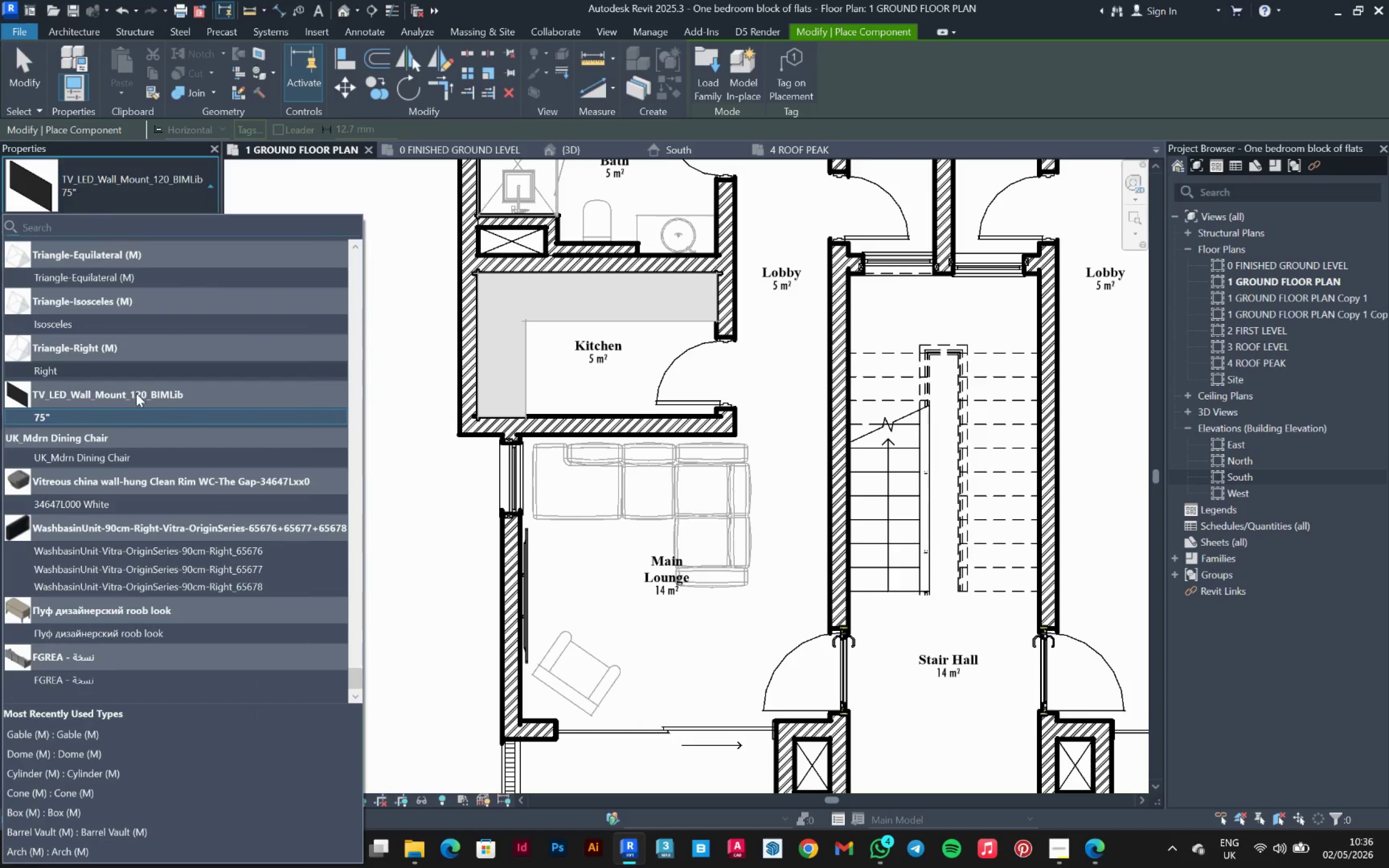 
scroll: coordinate [136, 393], scroll_direction: up, amount: 32.0
 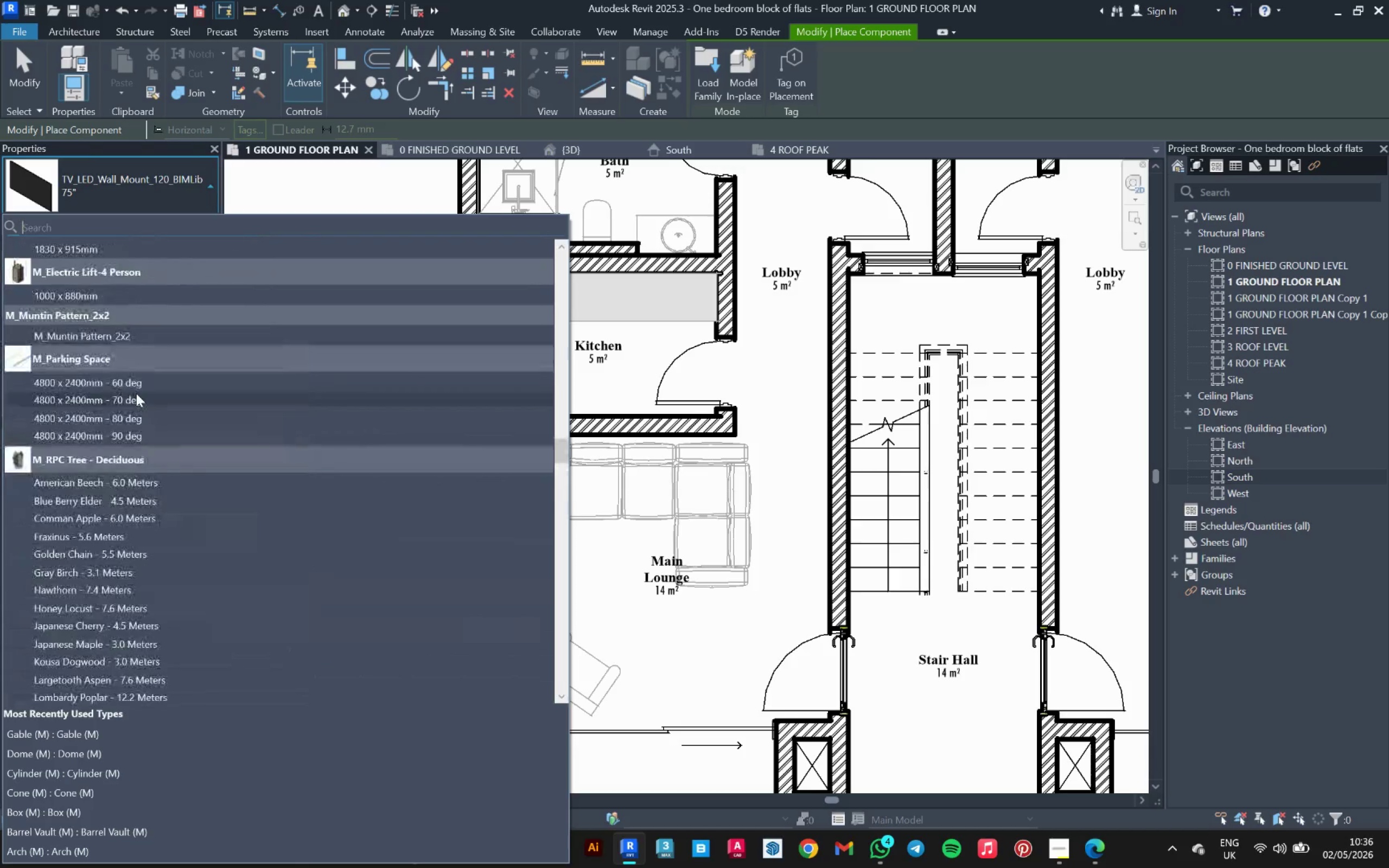 
left_click([11, 442])
 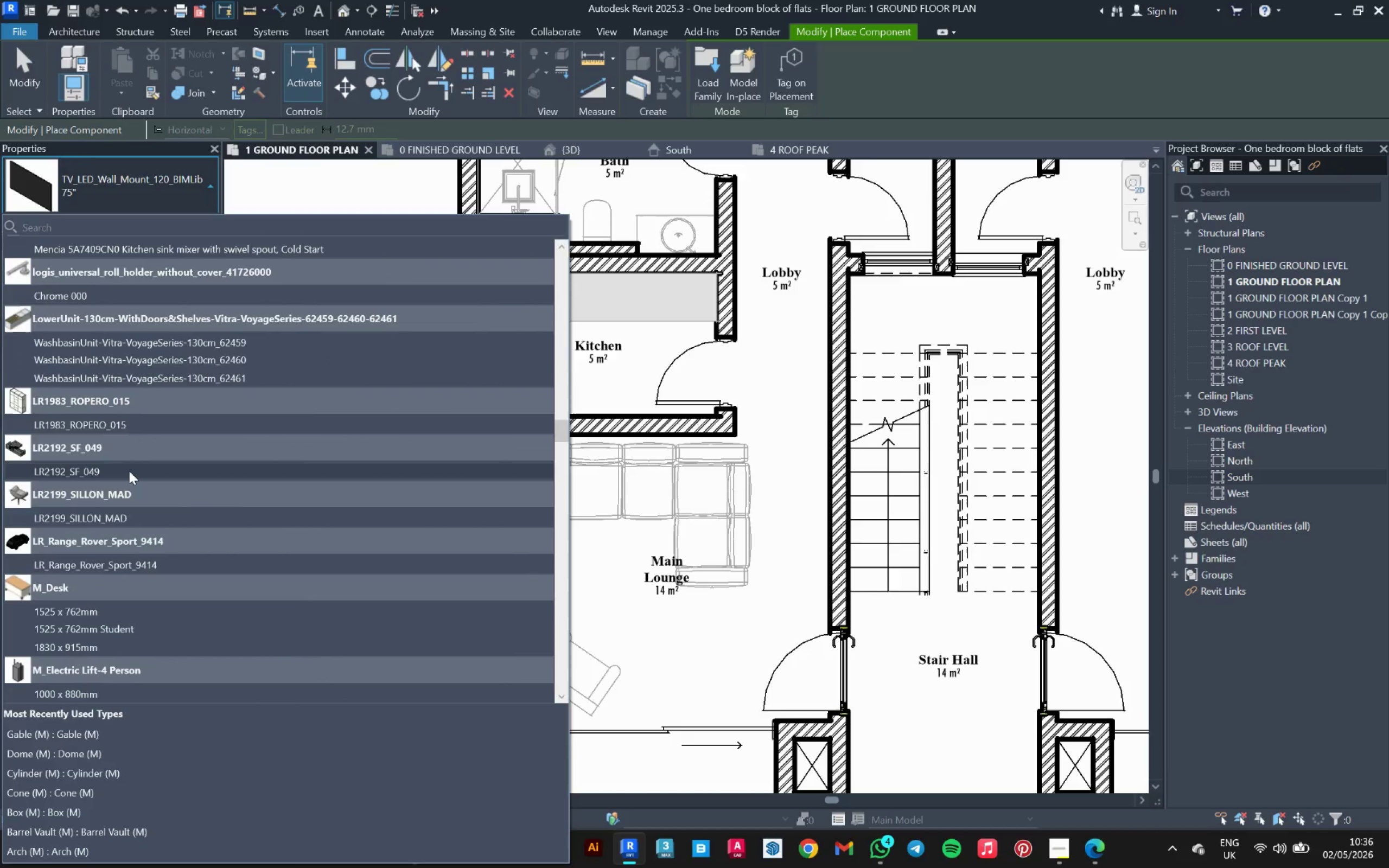 
left_click([129, 470])
 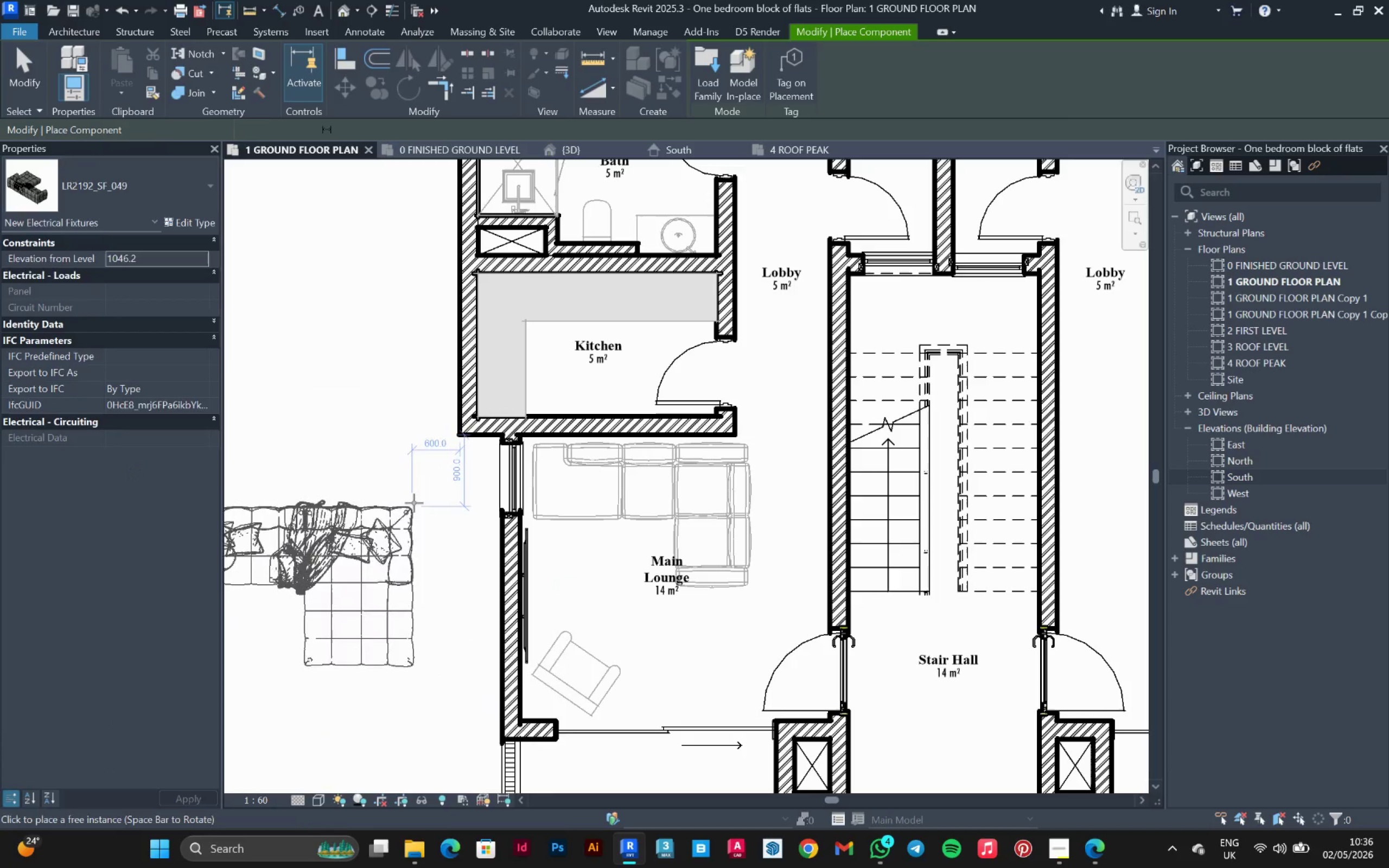 
left_click([414, 500])
 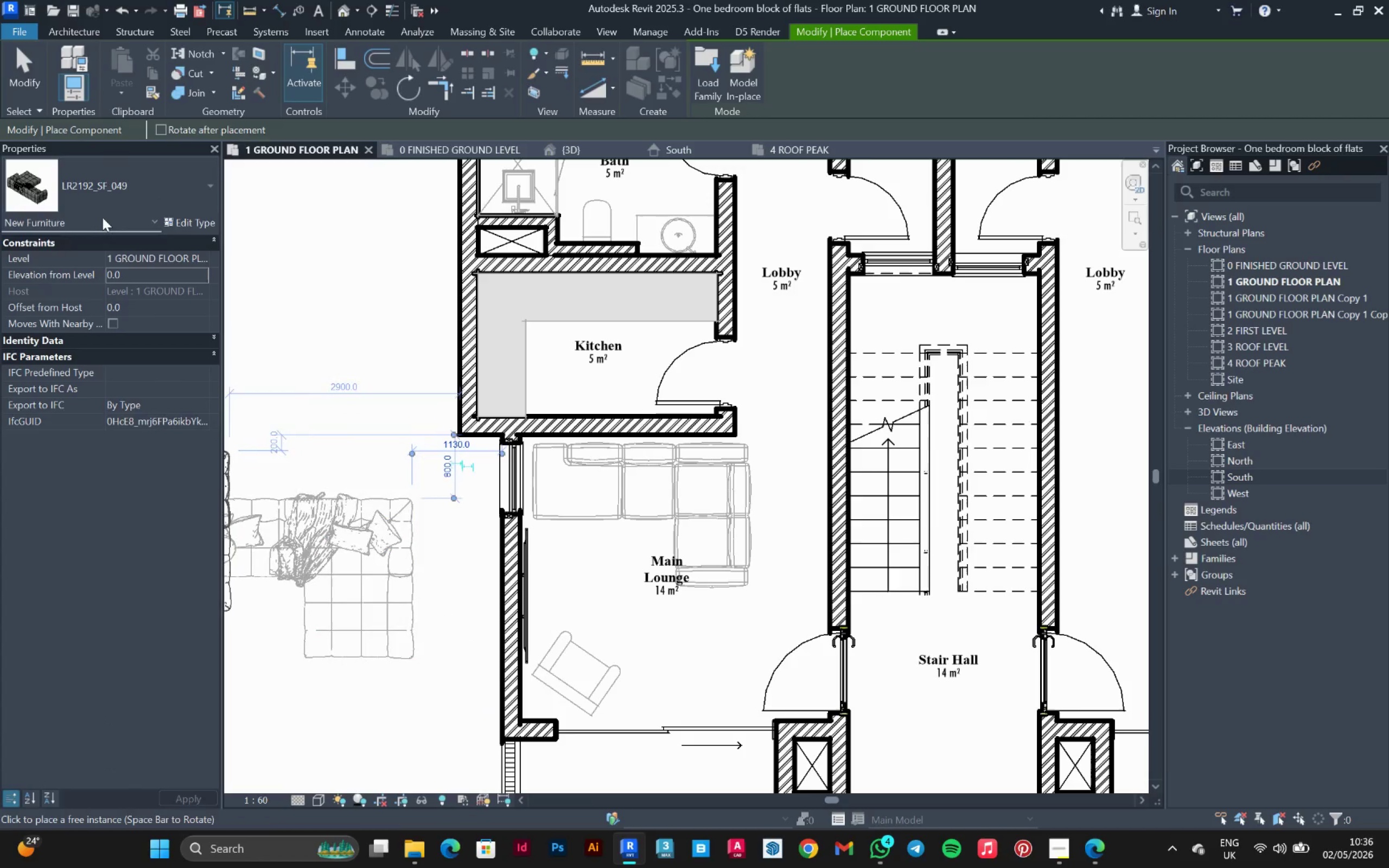 
left_click([110, 186])
 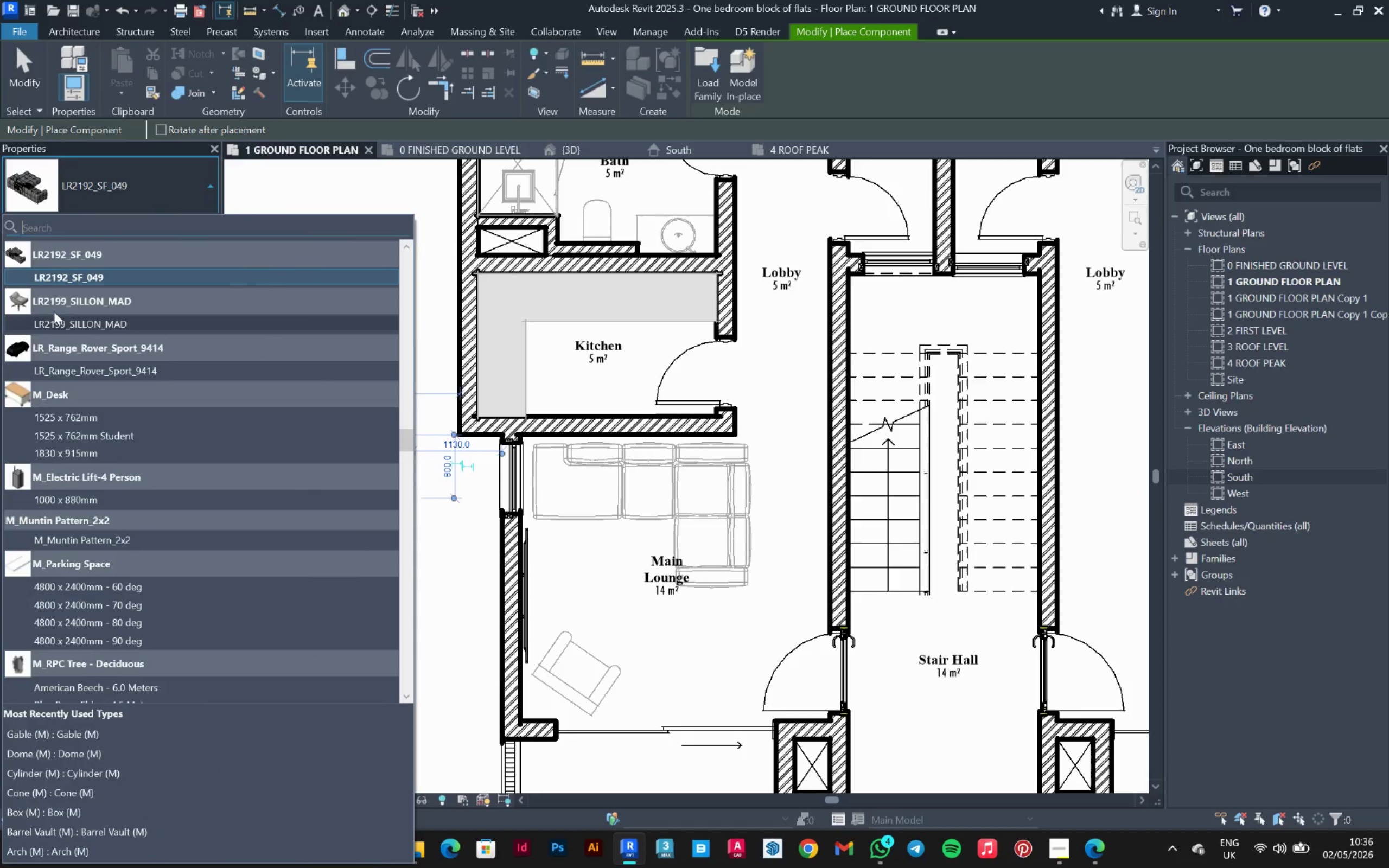 
left_click([59, 322])
 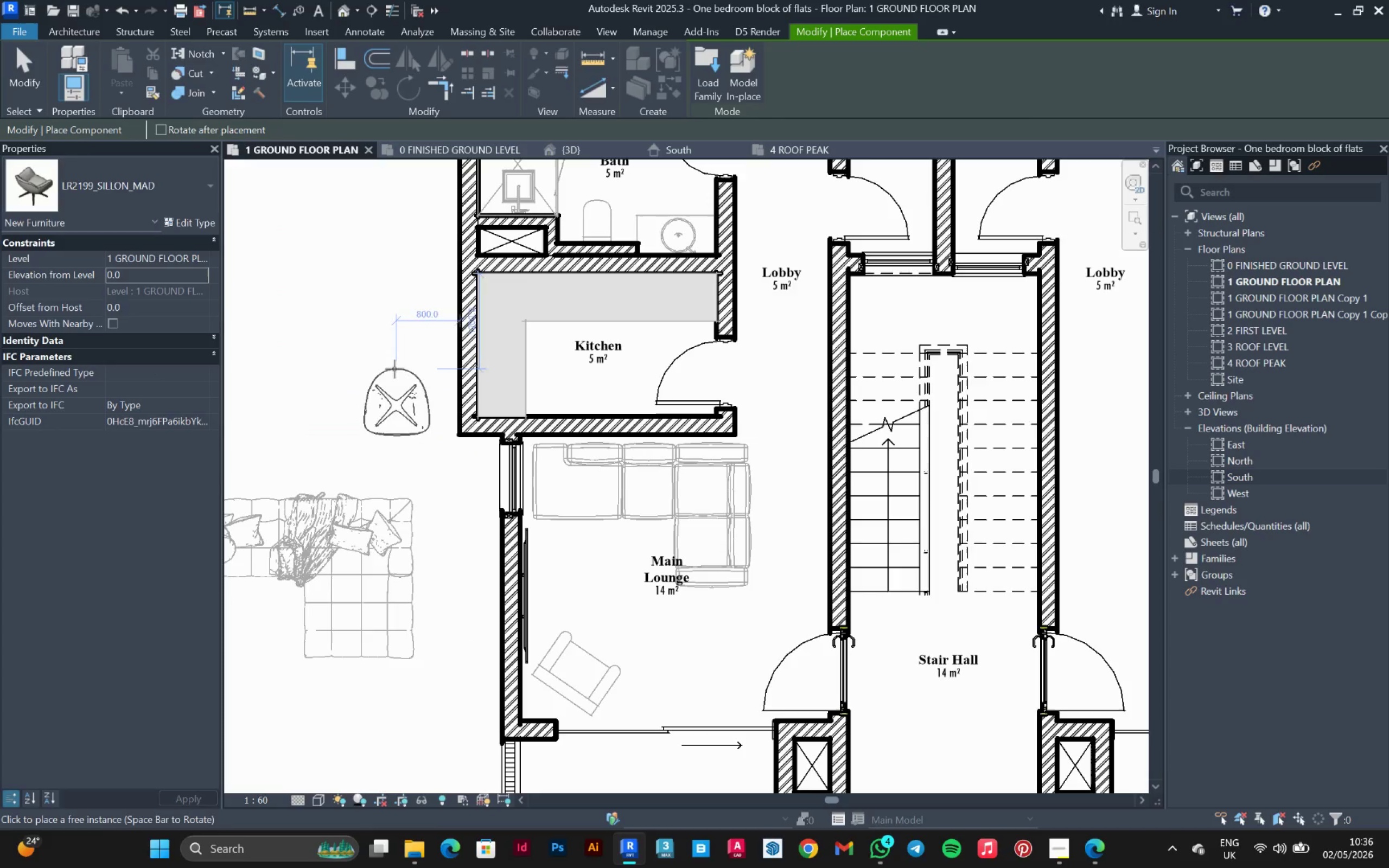 
left_click([392, 369])
 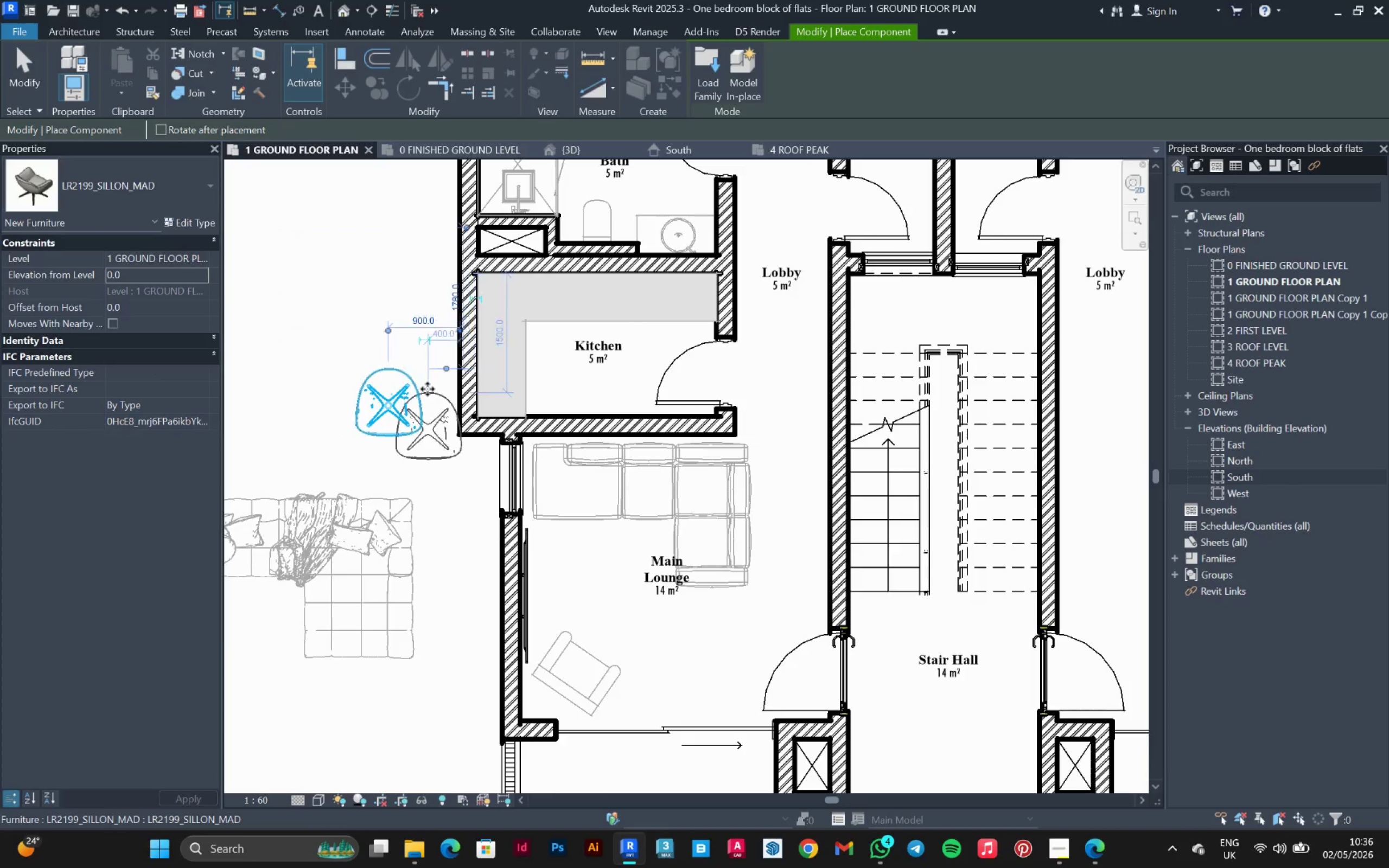 
scroll: coordinate [429, 389], scroll_direction: up, amount: 2.0
 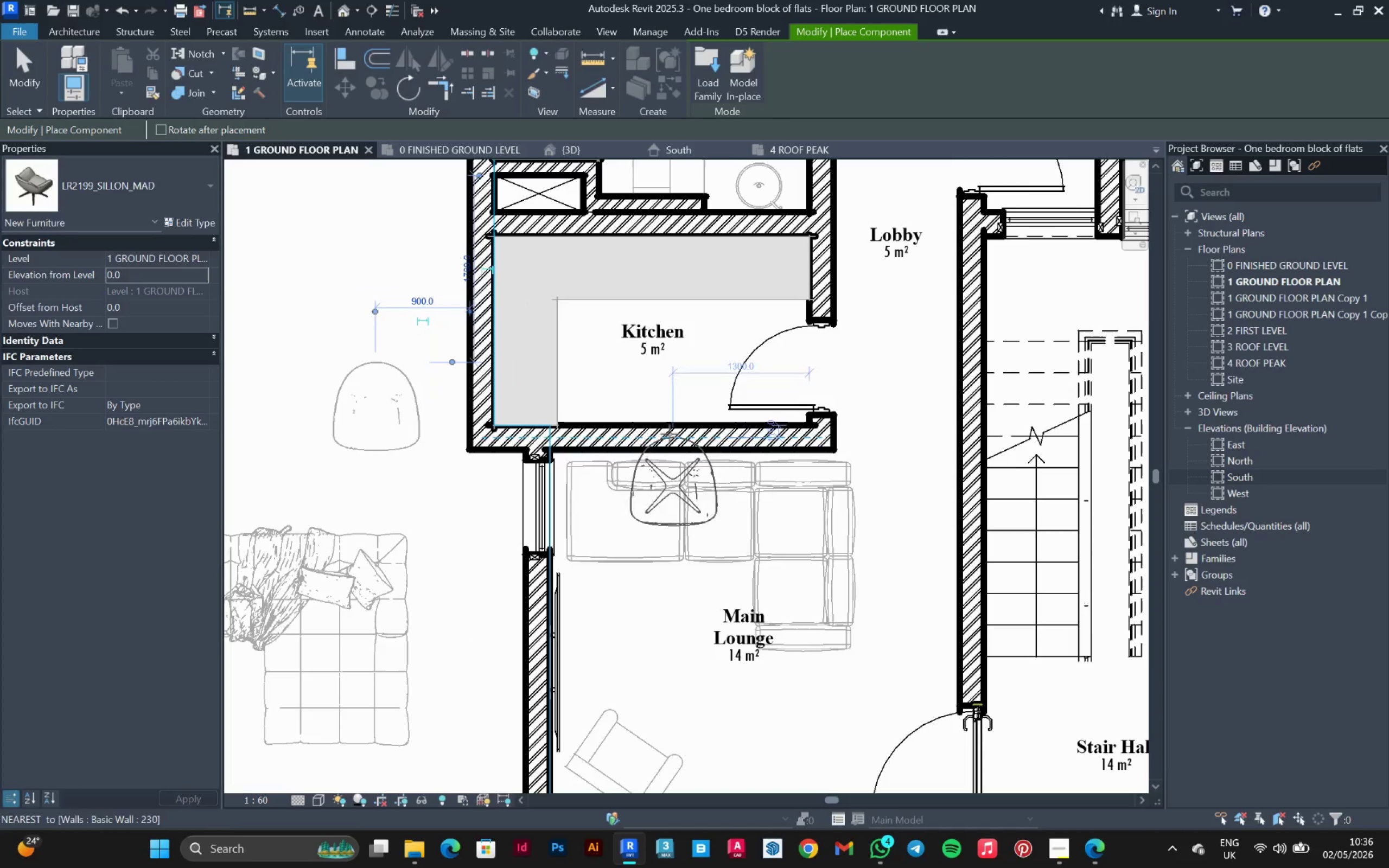 
key(Escape)
 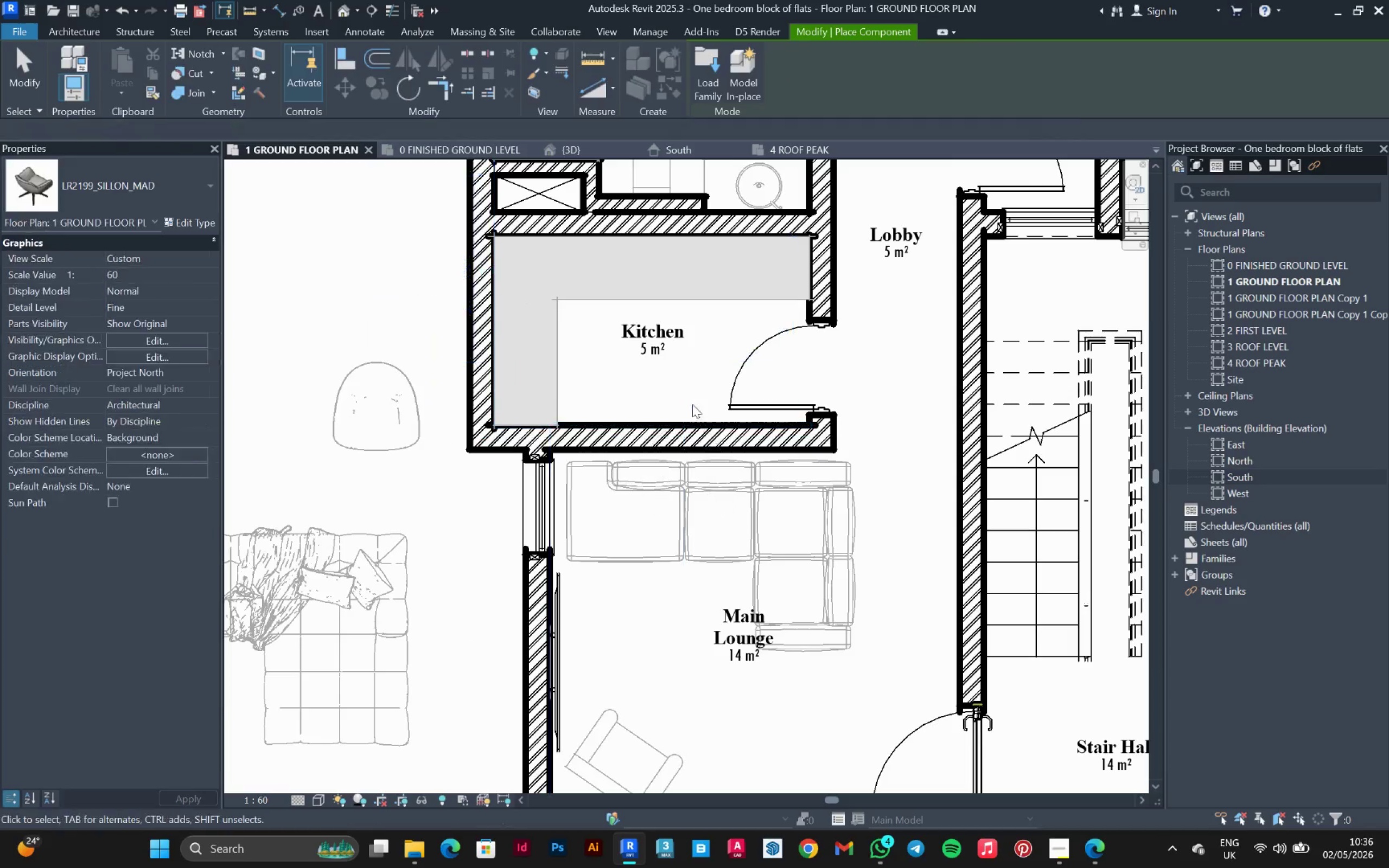 
key(Escape)
 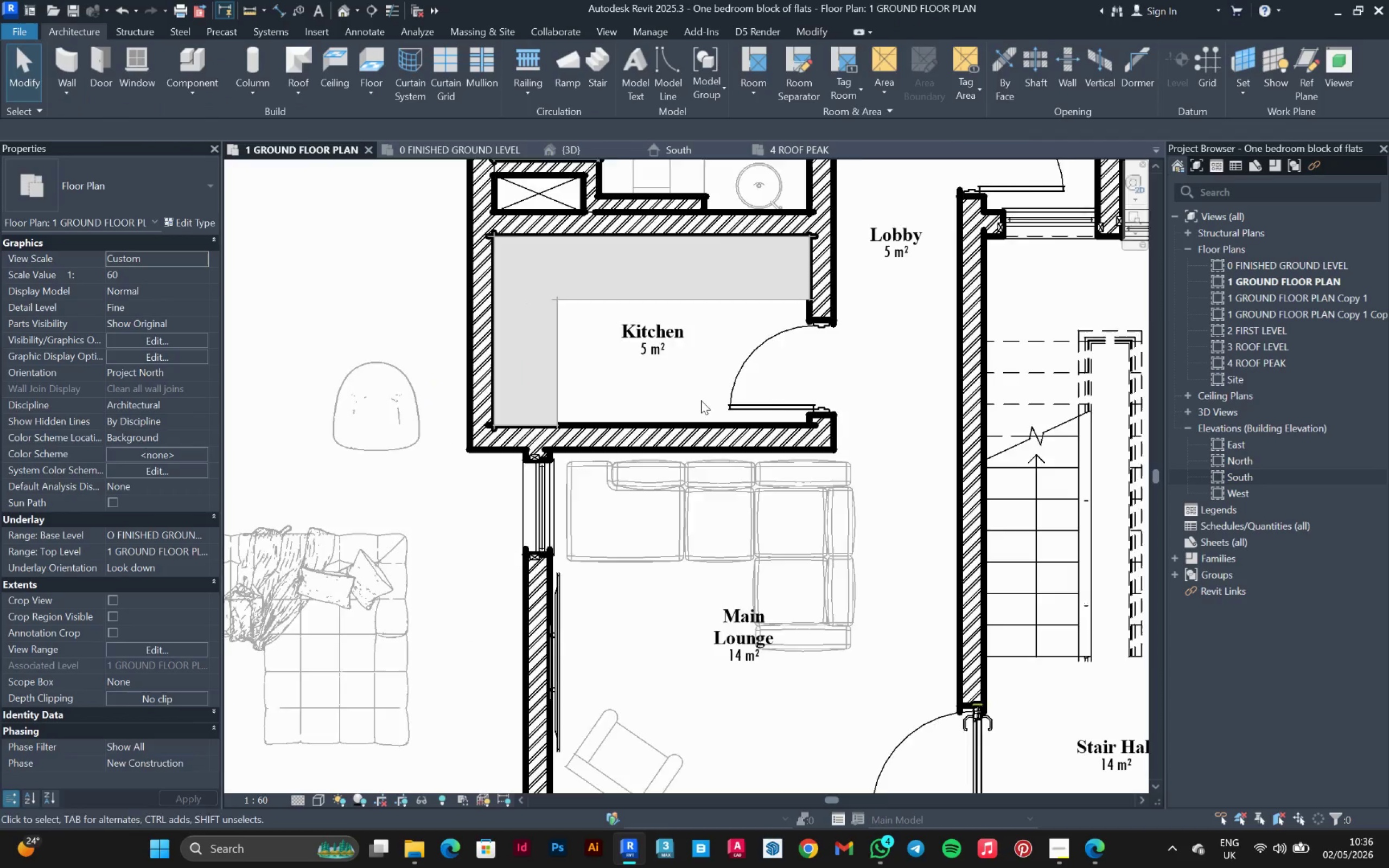 
scroll: coordinate [715, 397], scroll_direction: down, amount: 3.0
 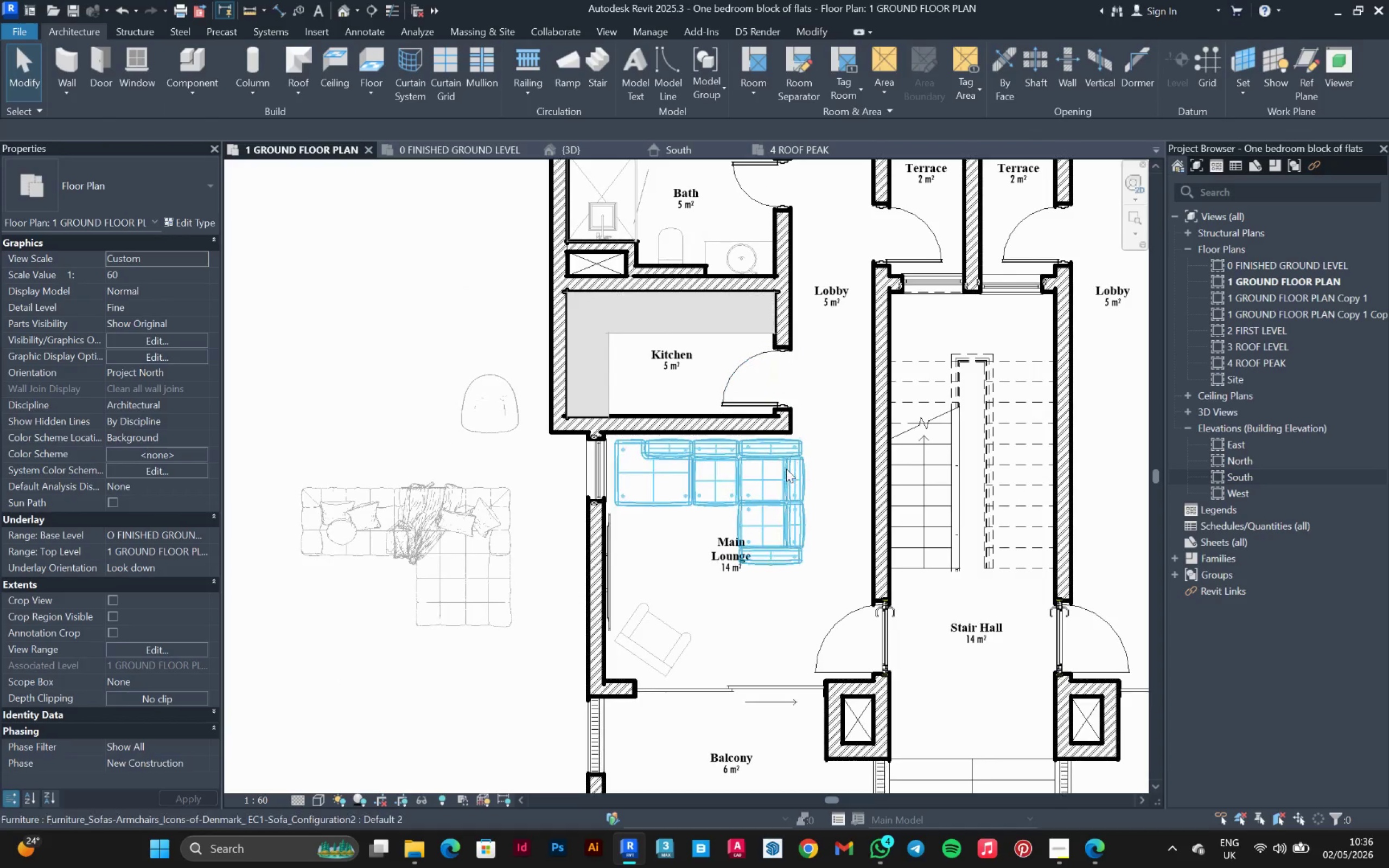 
left_click([786, 469])
 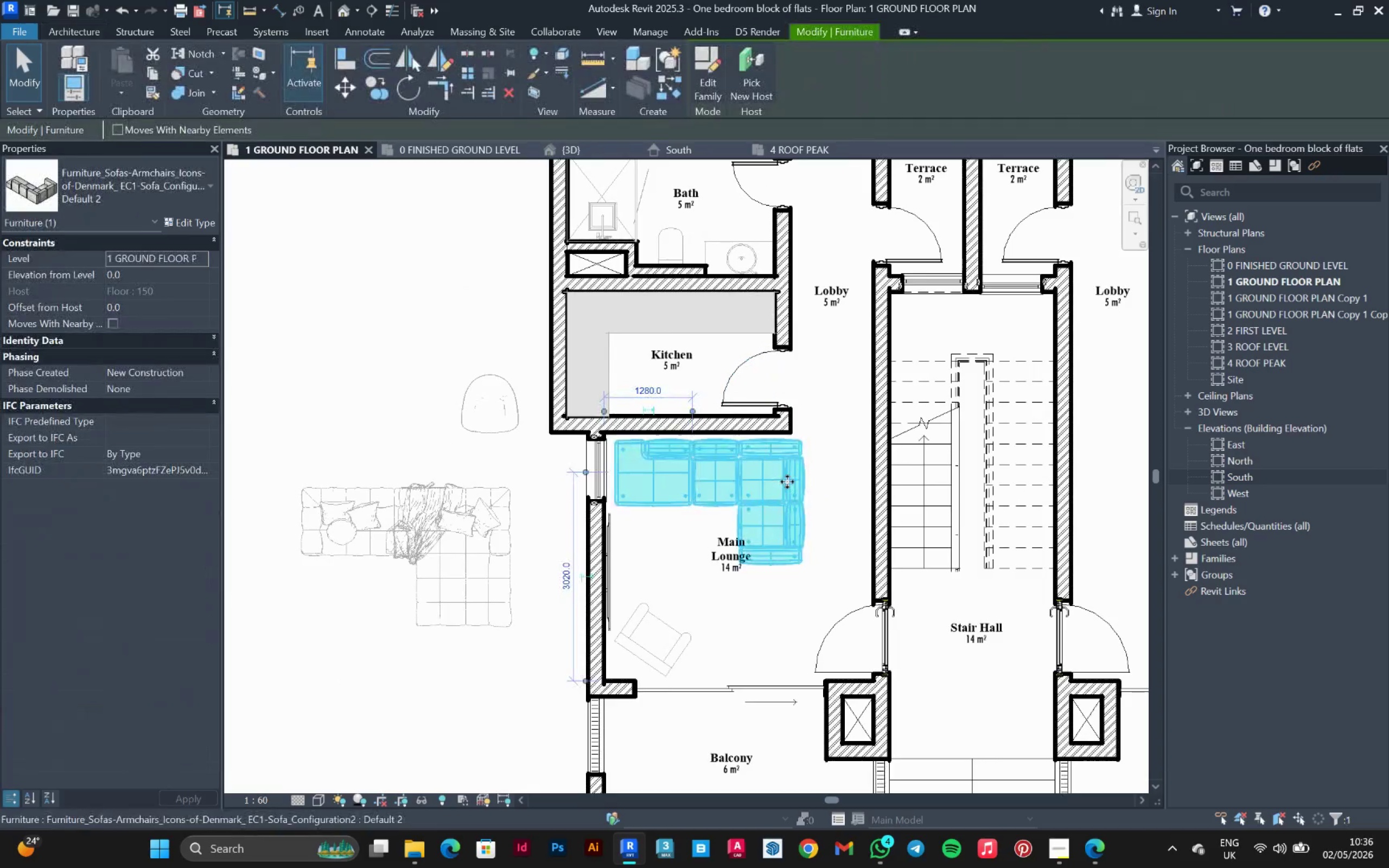 
left_click_drag(start_coordinate=[787, 482], to_coordinate=[311, 316])
 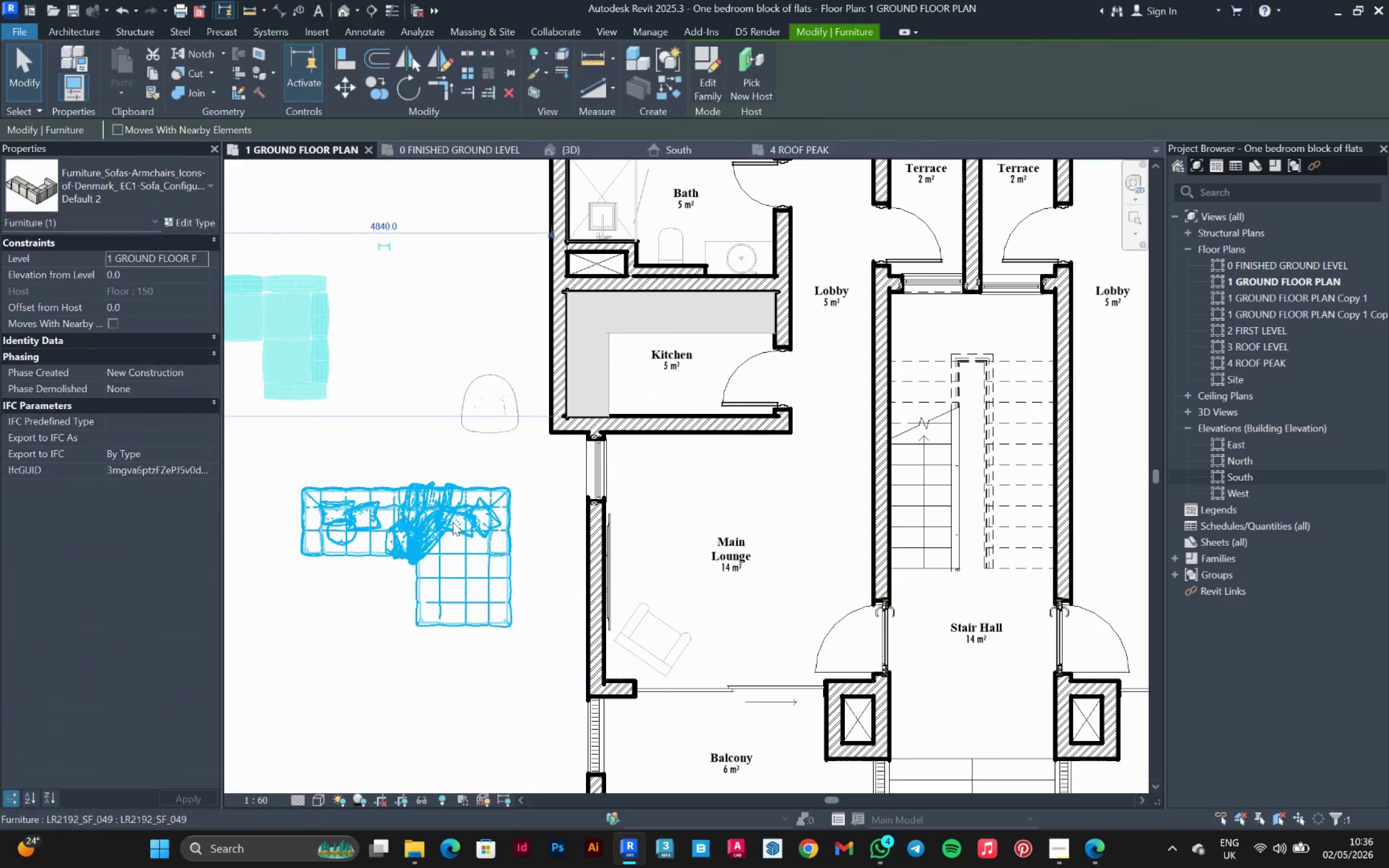 
left_click([453, 522])
 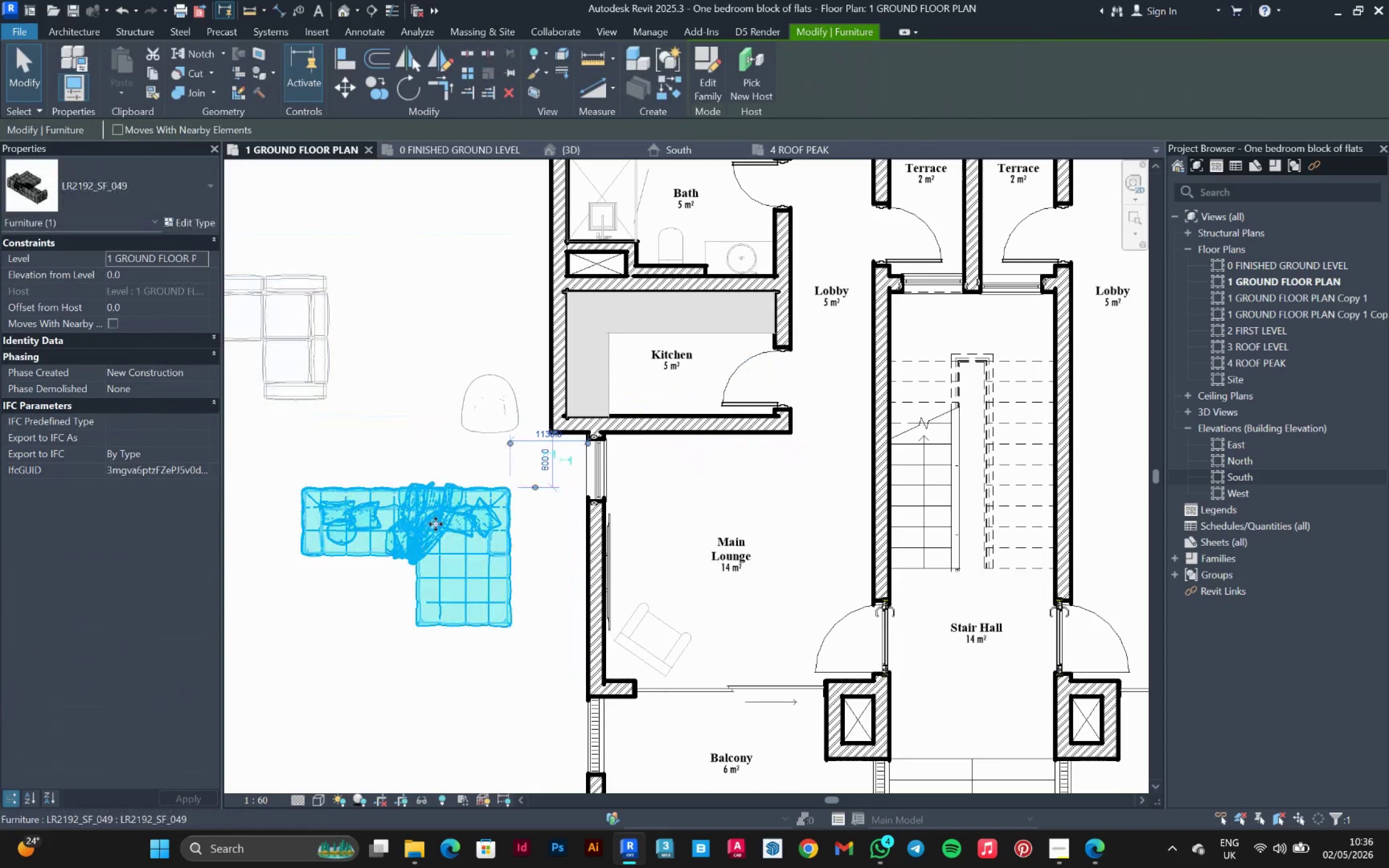 
left_click_drag(start_coordinate=[436, 525], to_coordinate=[740, 476])
 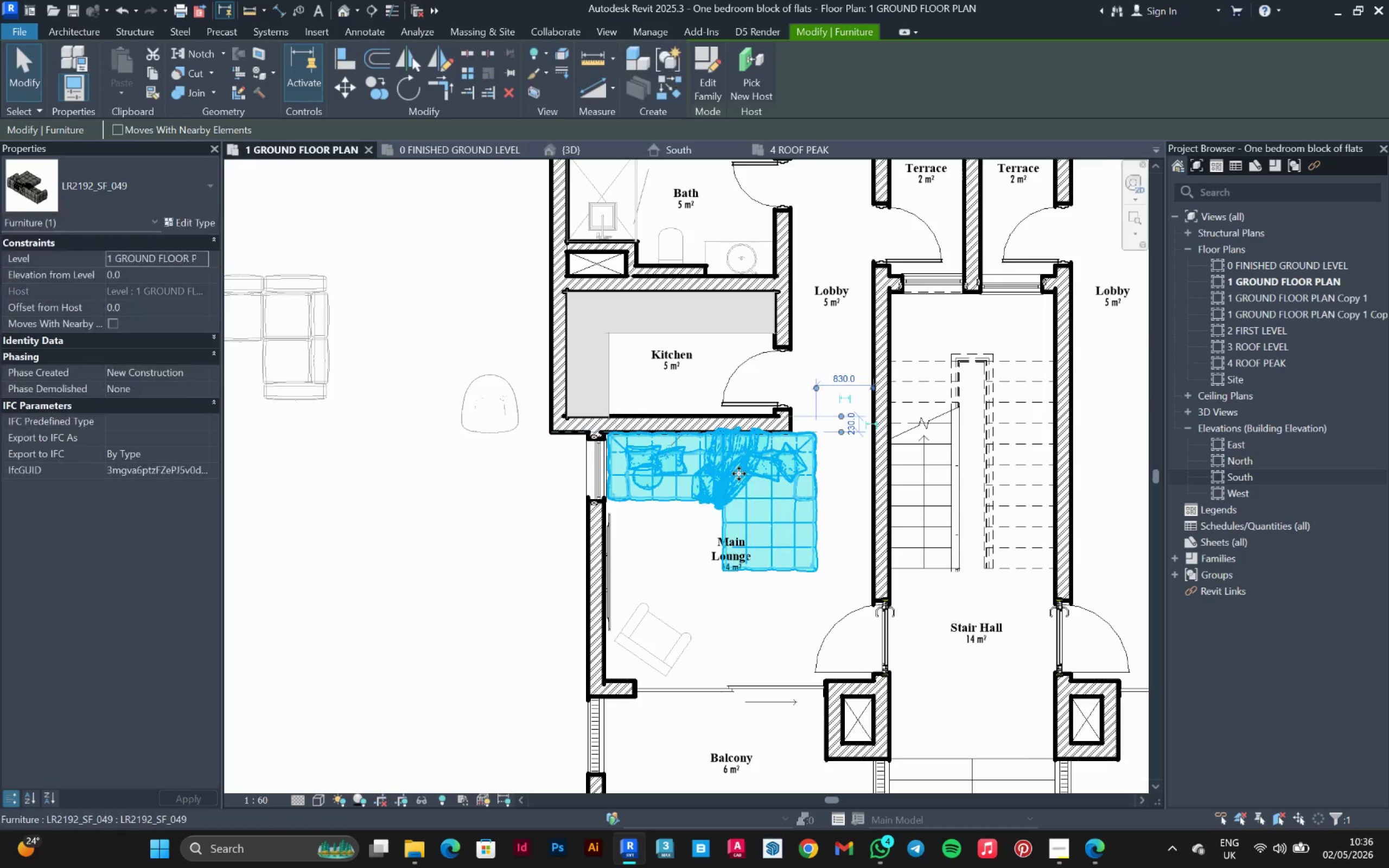 
scroll: coordinate [740, 474], scroll_direction: up, amount: 4.0
 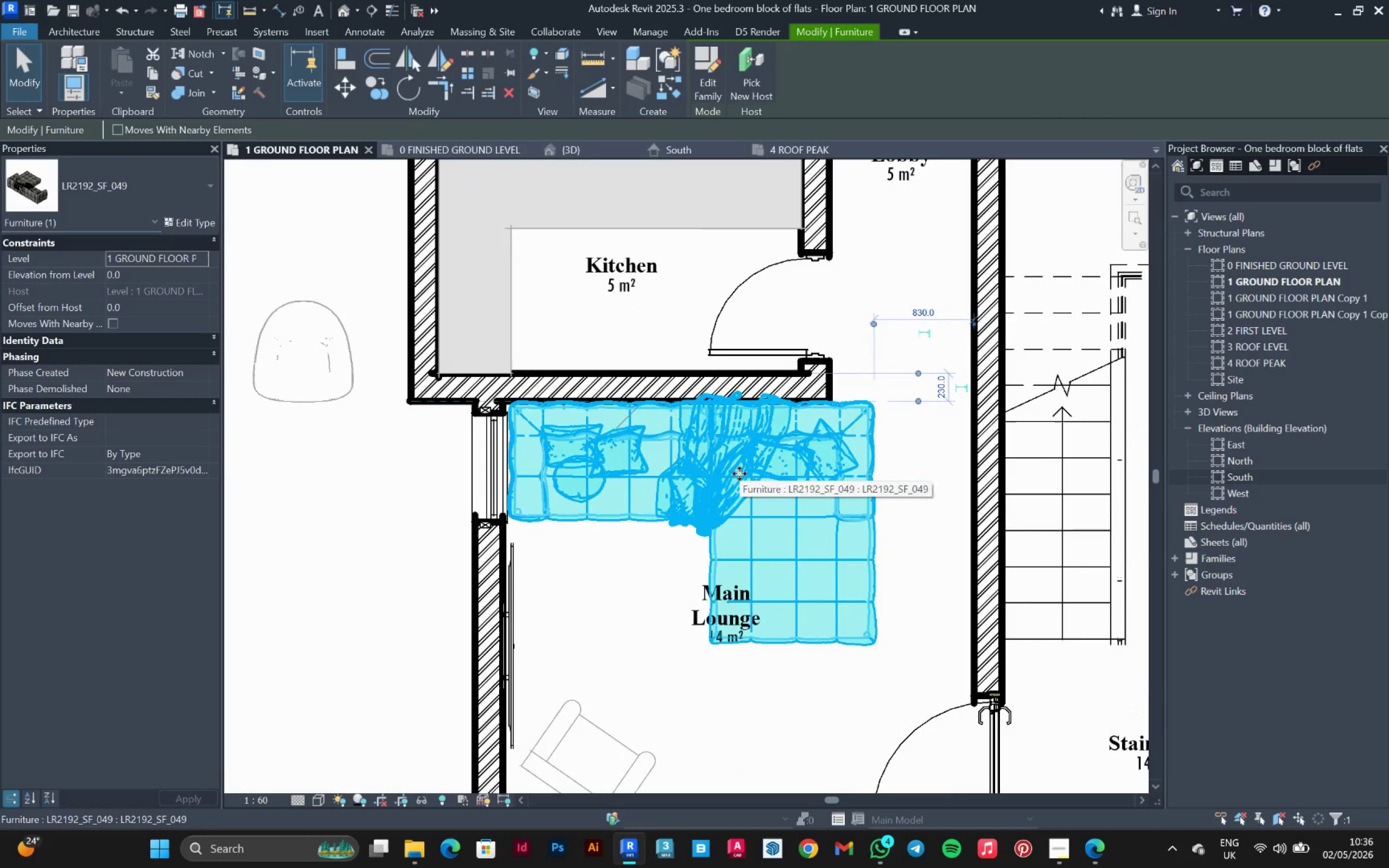 
key(ArrowDown)
 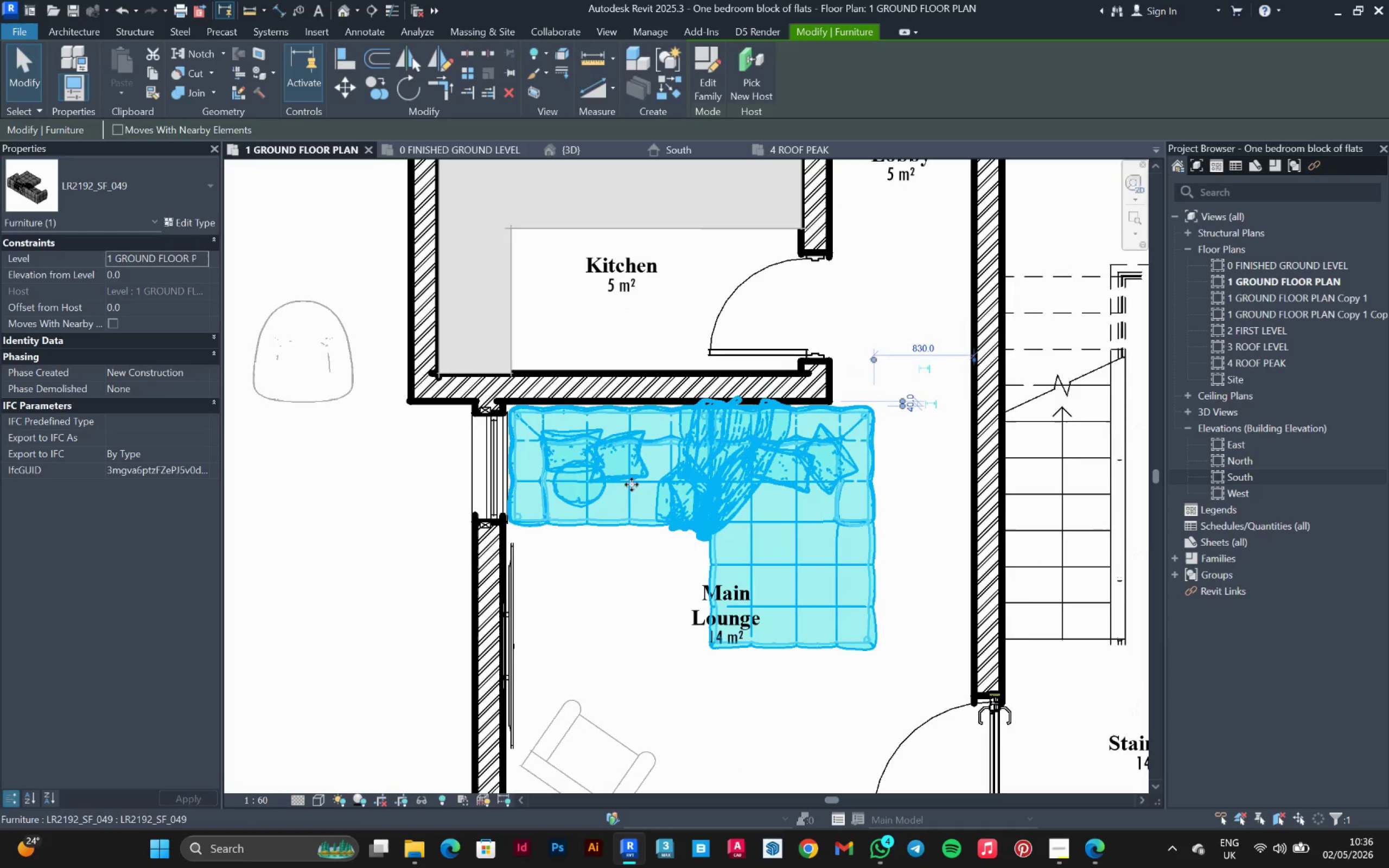 
left_click([388, 525])
 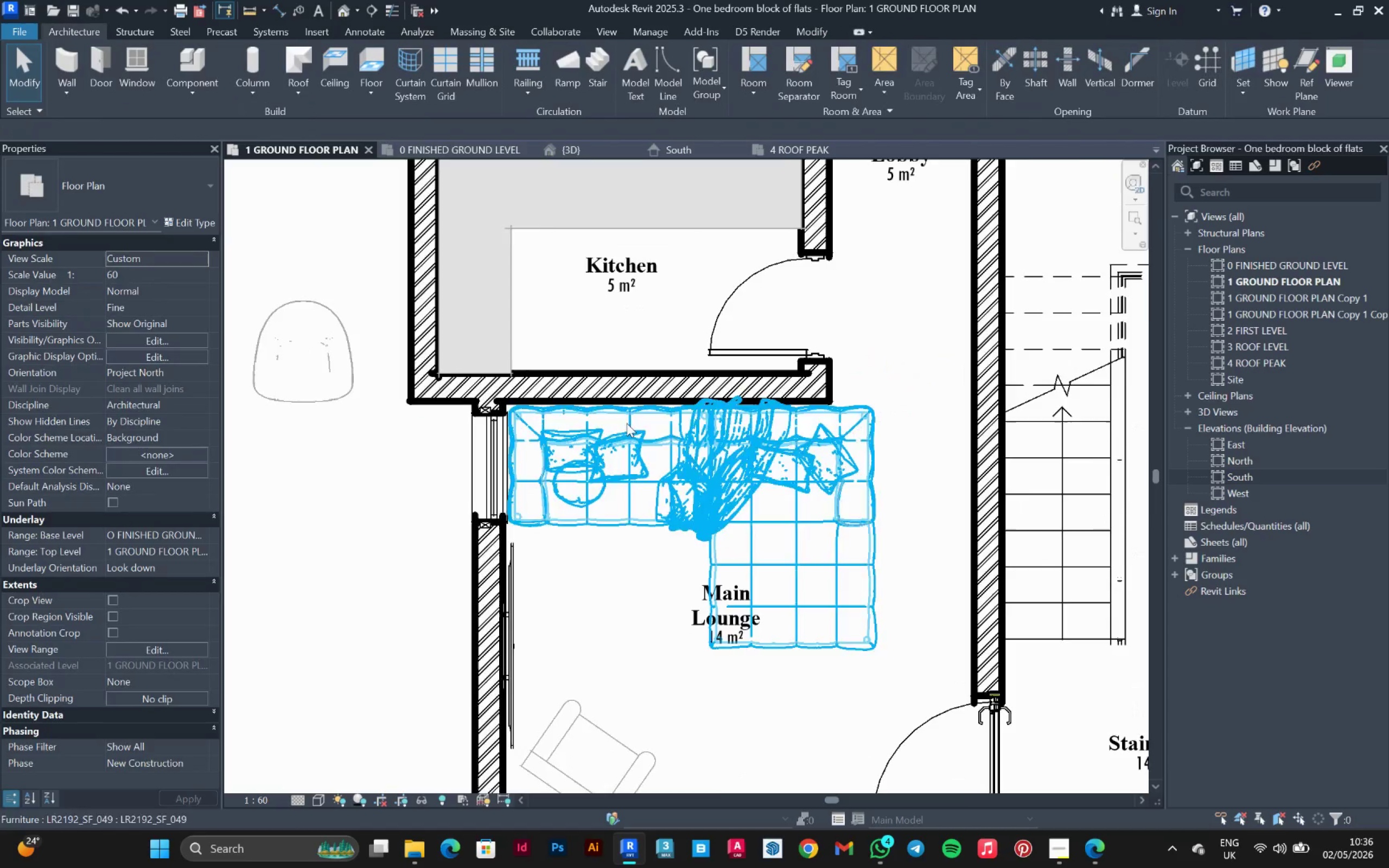 
scroll: coordinate [754, 492], scroll_direction: down, amount: 3.0
 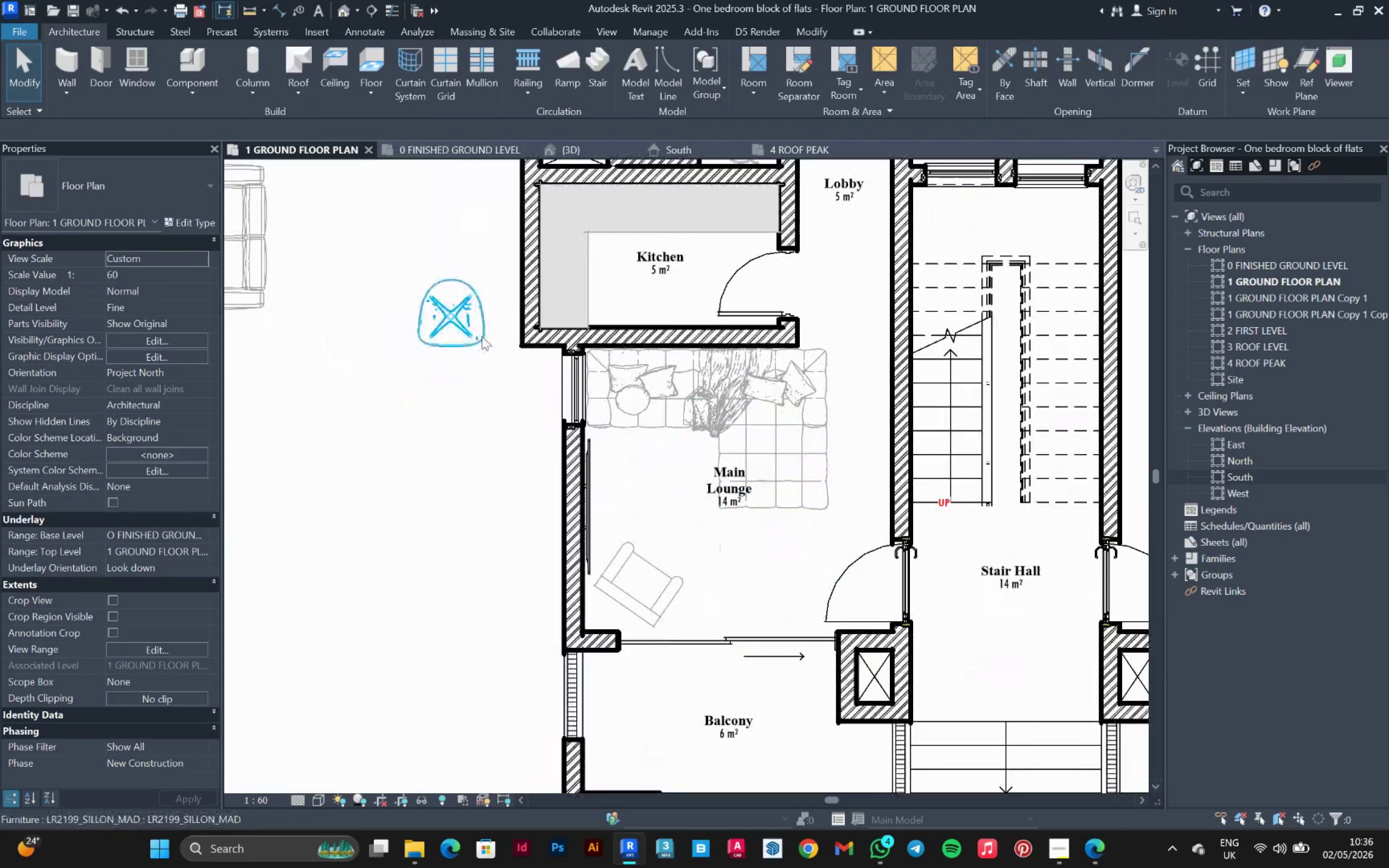 
left_click([474, 331])
 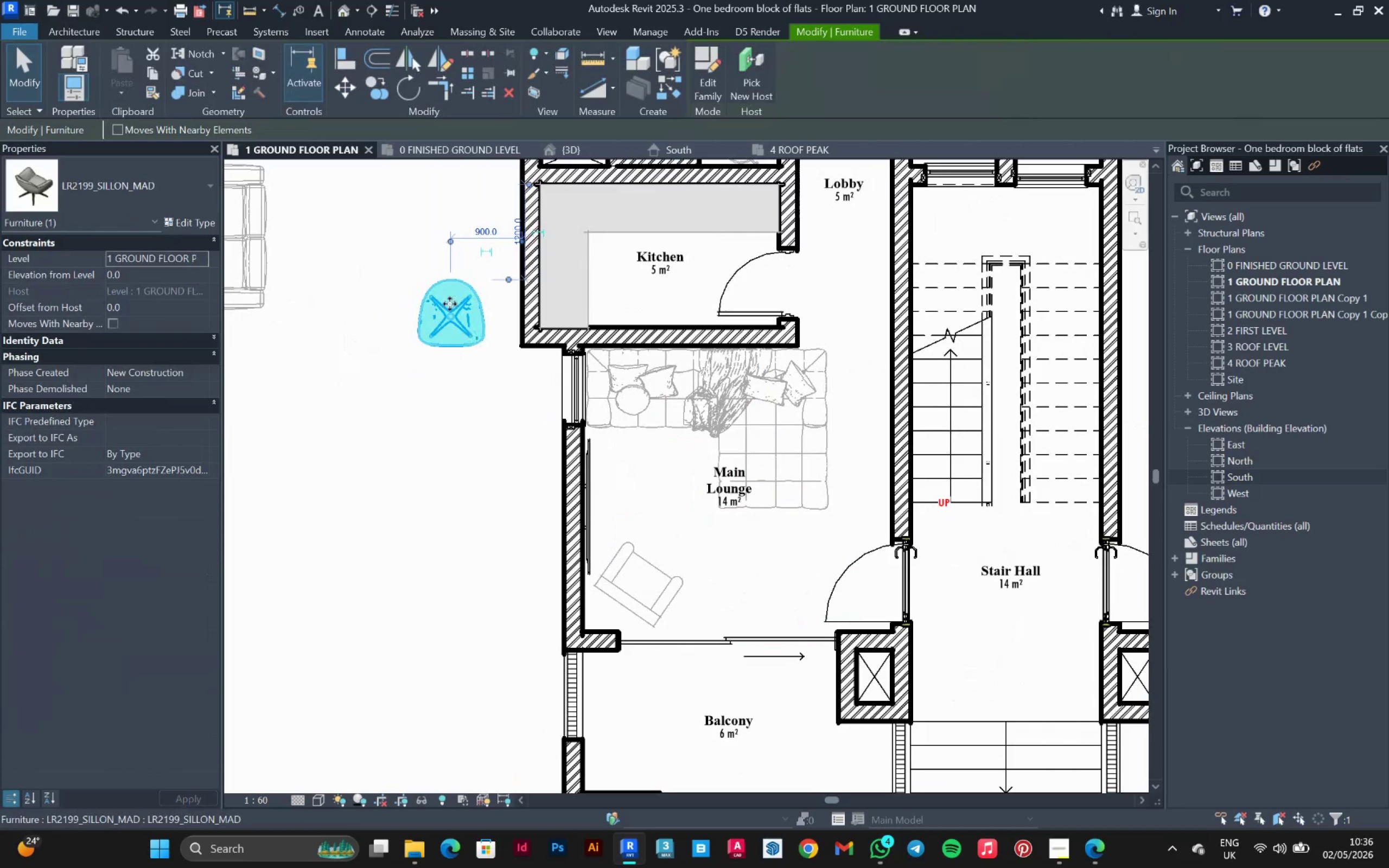 
left_click_drag(start_coordinate=[448, 309], to_coordinate=[431, 497])
 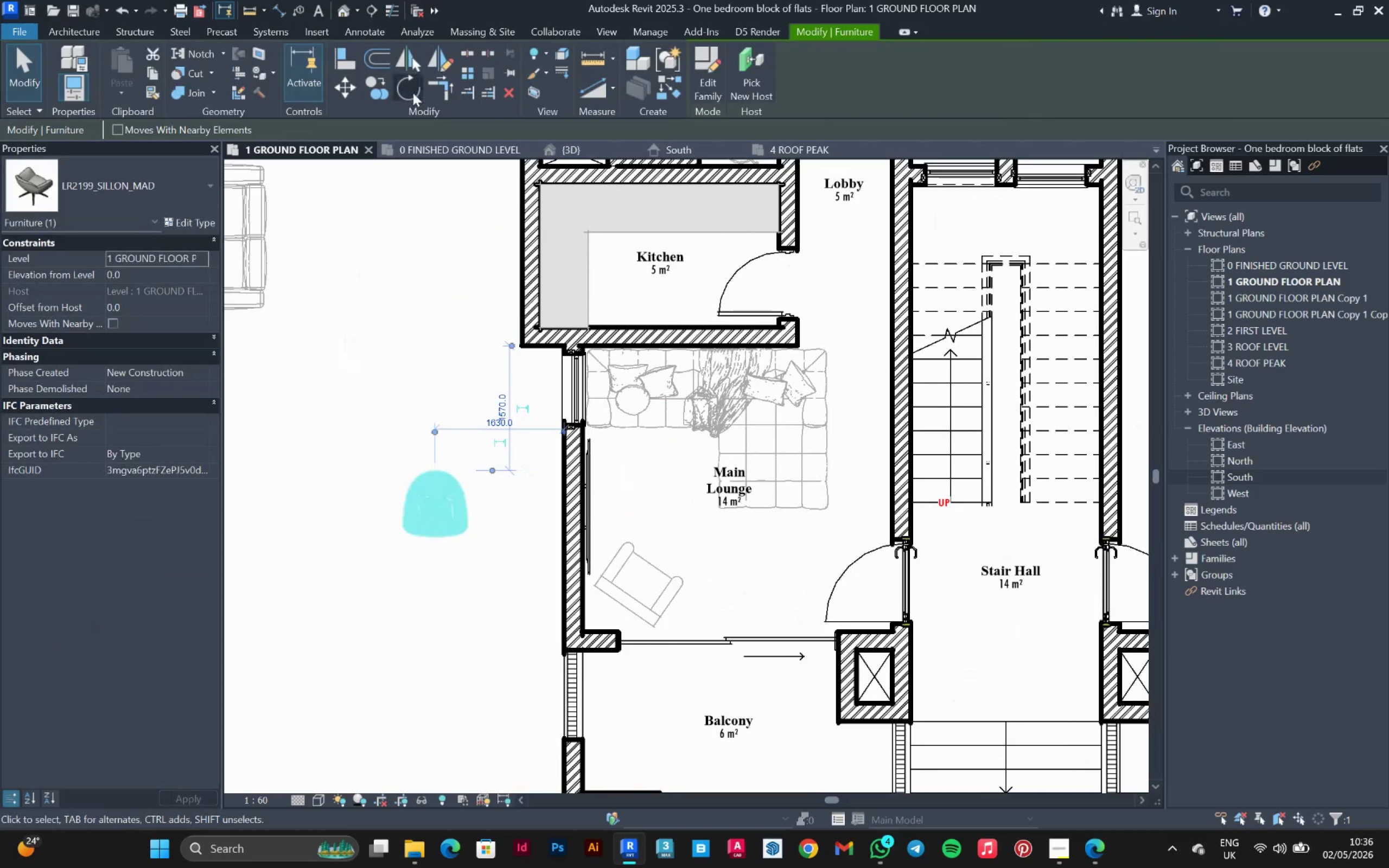 
left_click([413, 93])
 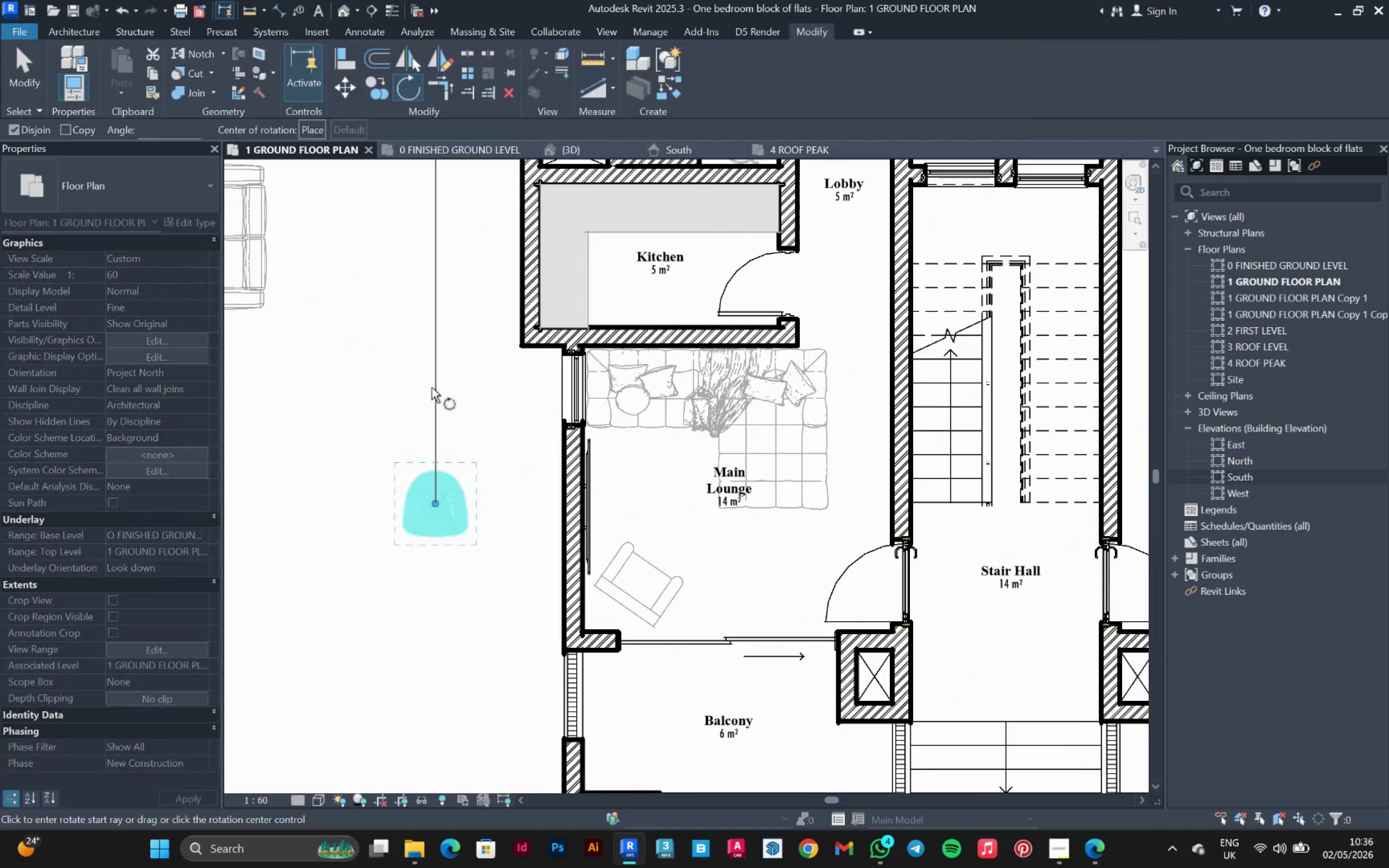 
left_click([431, 387])
 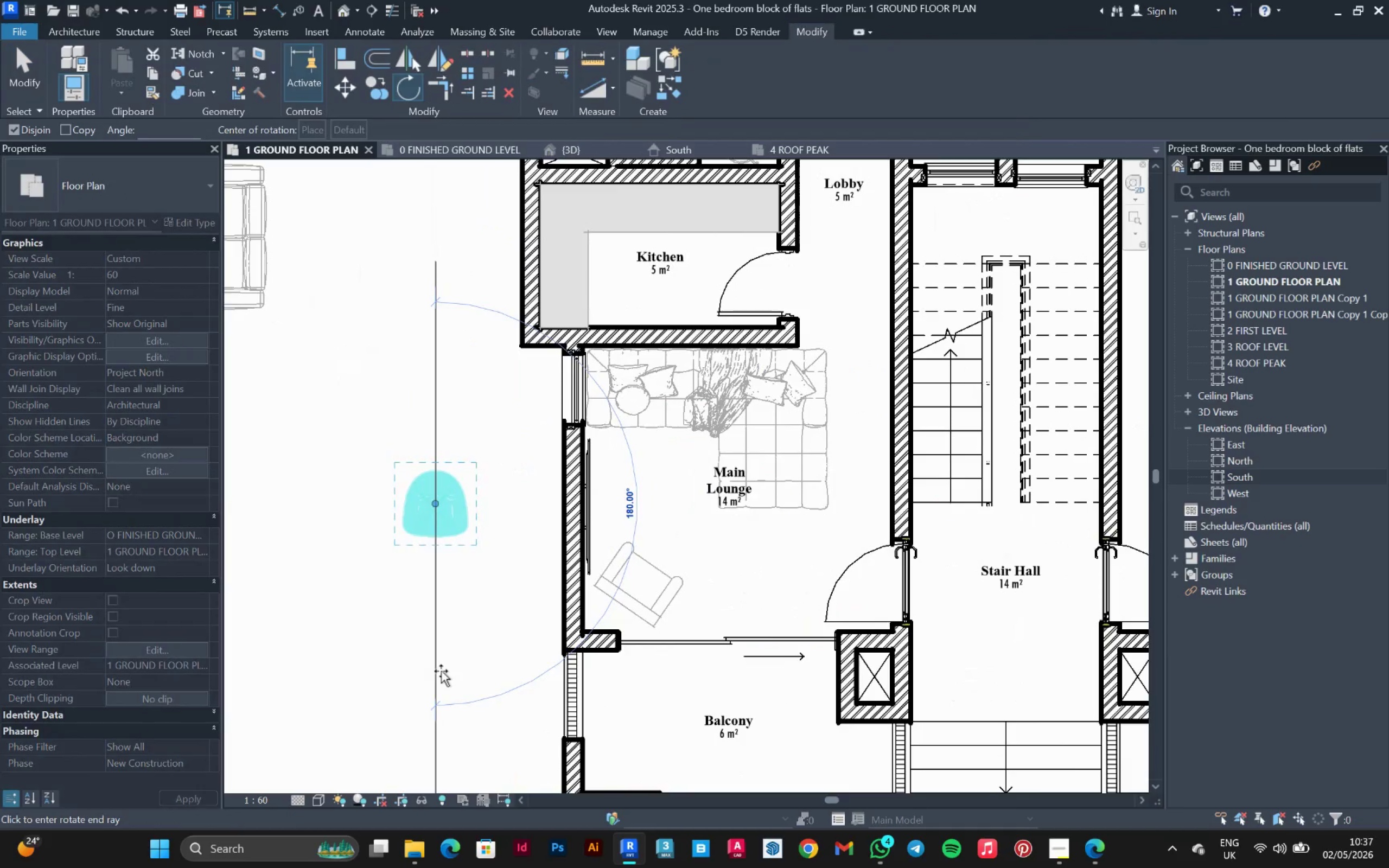 
left_click([441, 671])
 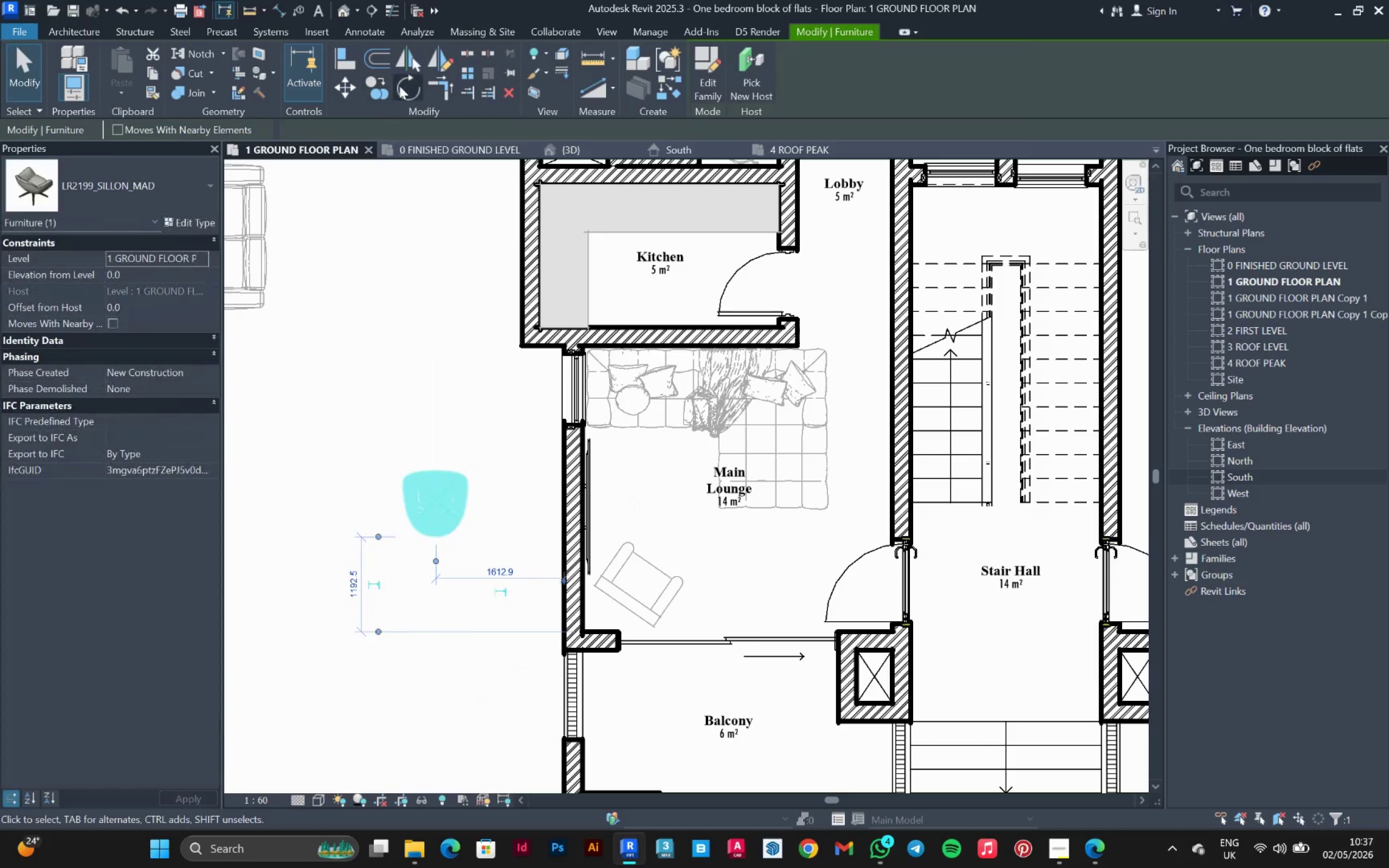 
left_click([400, 86])
 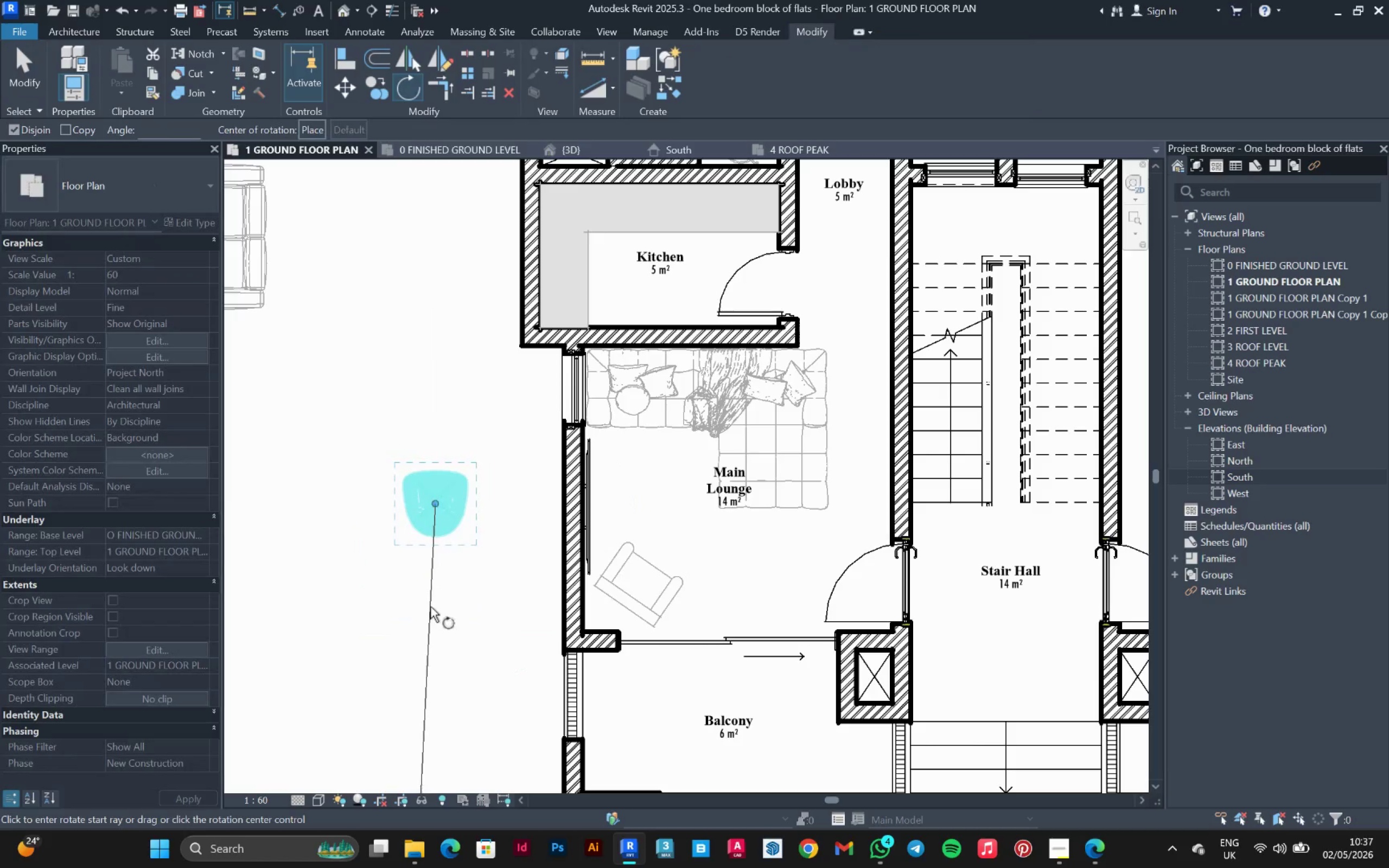 
left_click([431, 614])
 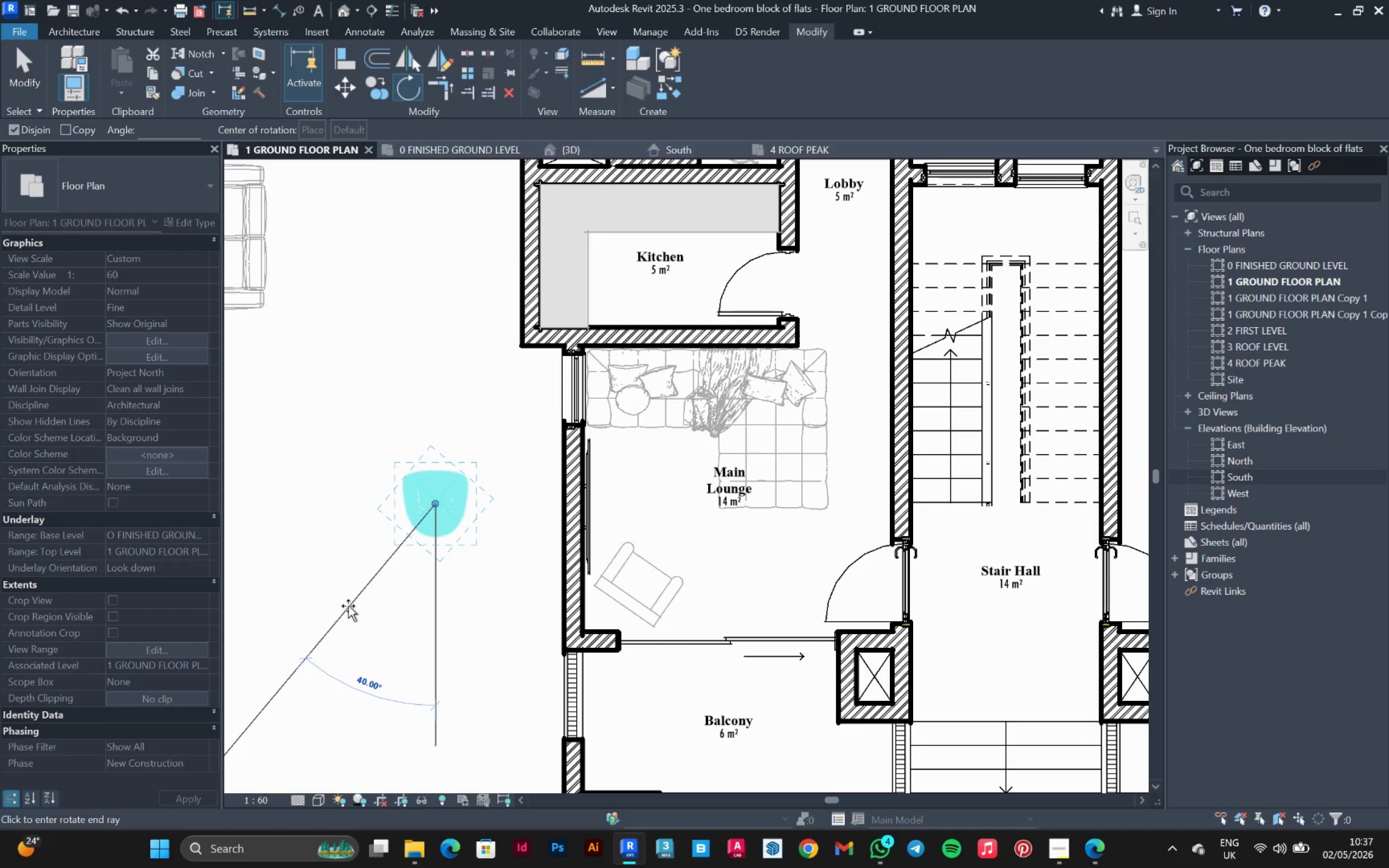 
left_click_drag(start_coordinate=[342, 601], to_coordinate=[339, 592])
 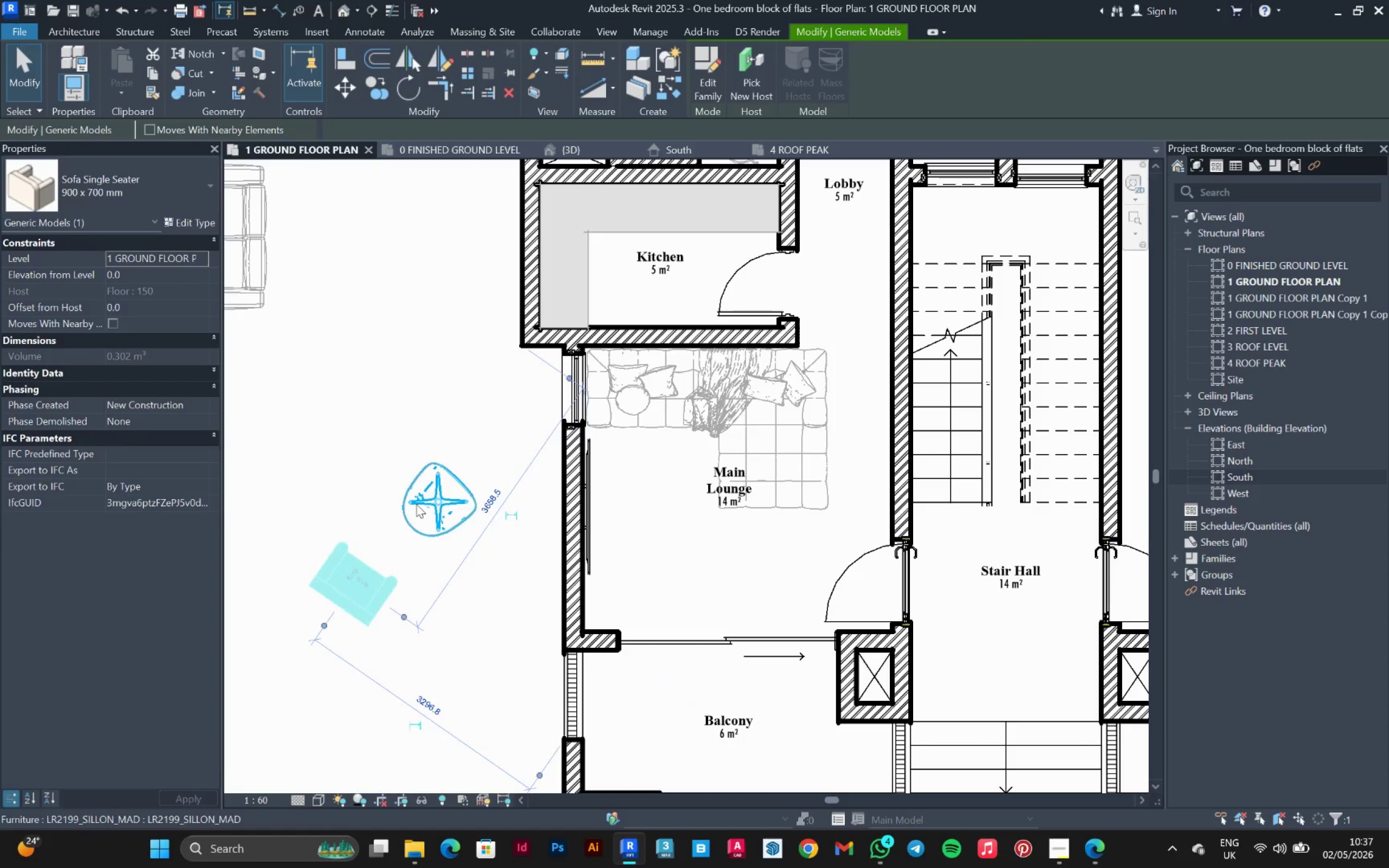 
left_click([416, 504])
 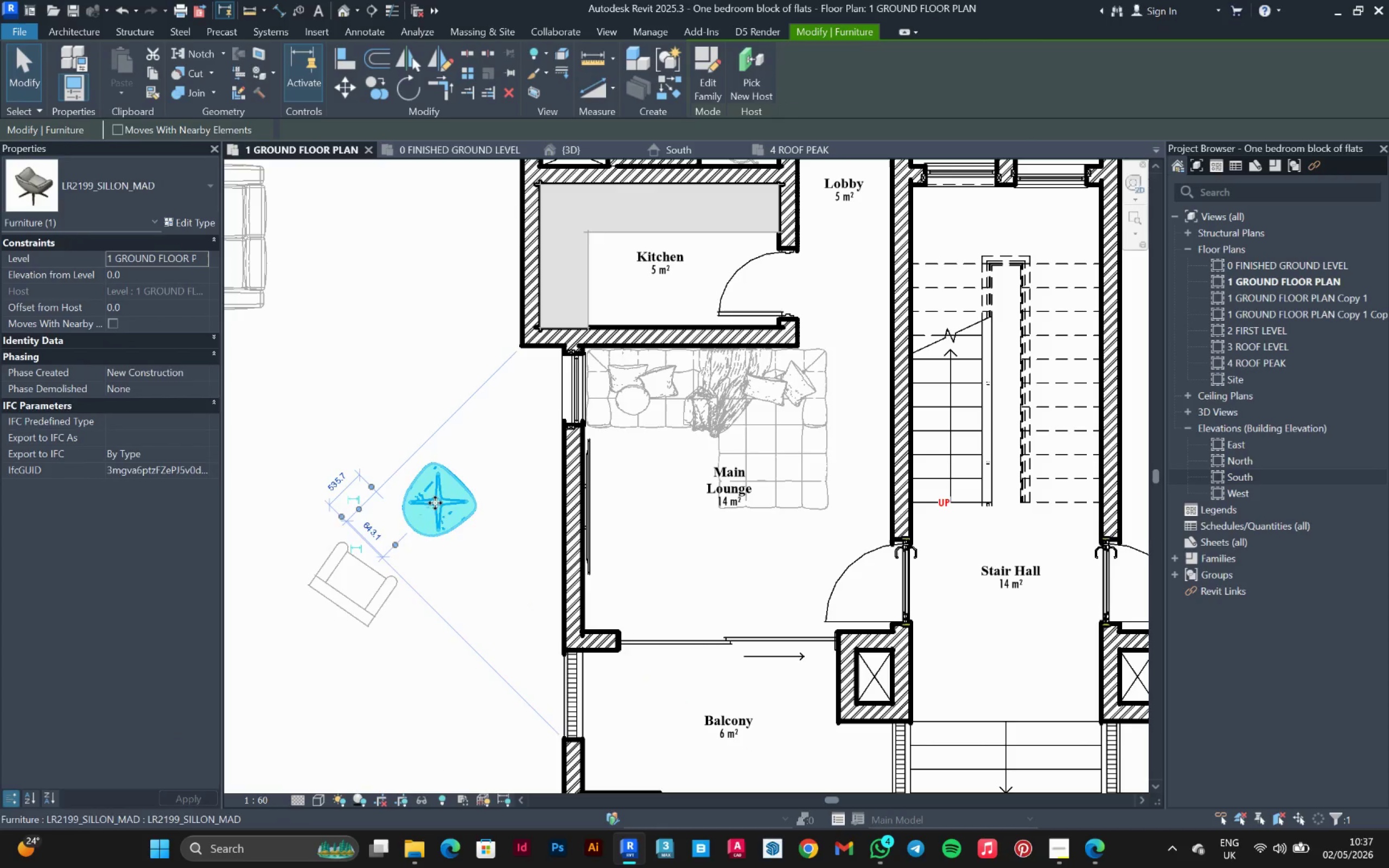 
left_click_drag(start_coordinate=[437, 501], to_coordinate=[636, 588])
 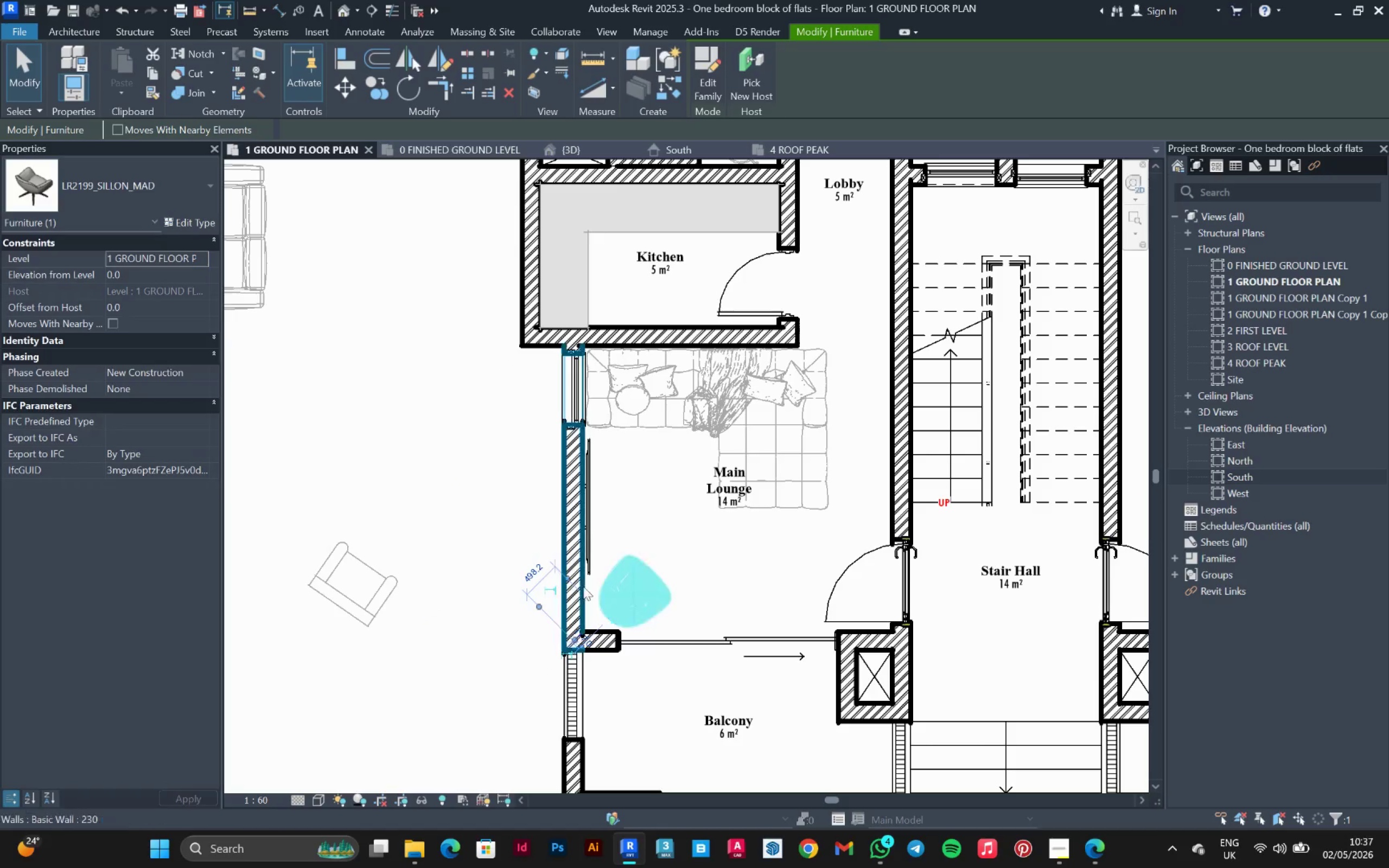 
key(Control+Z)
 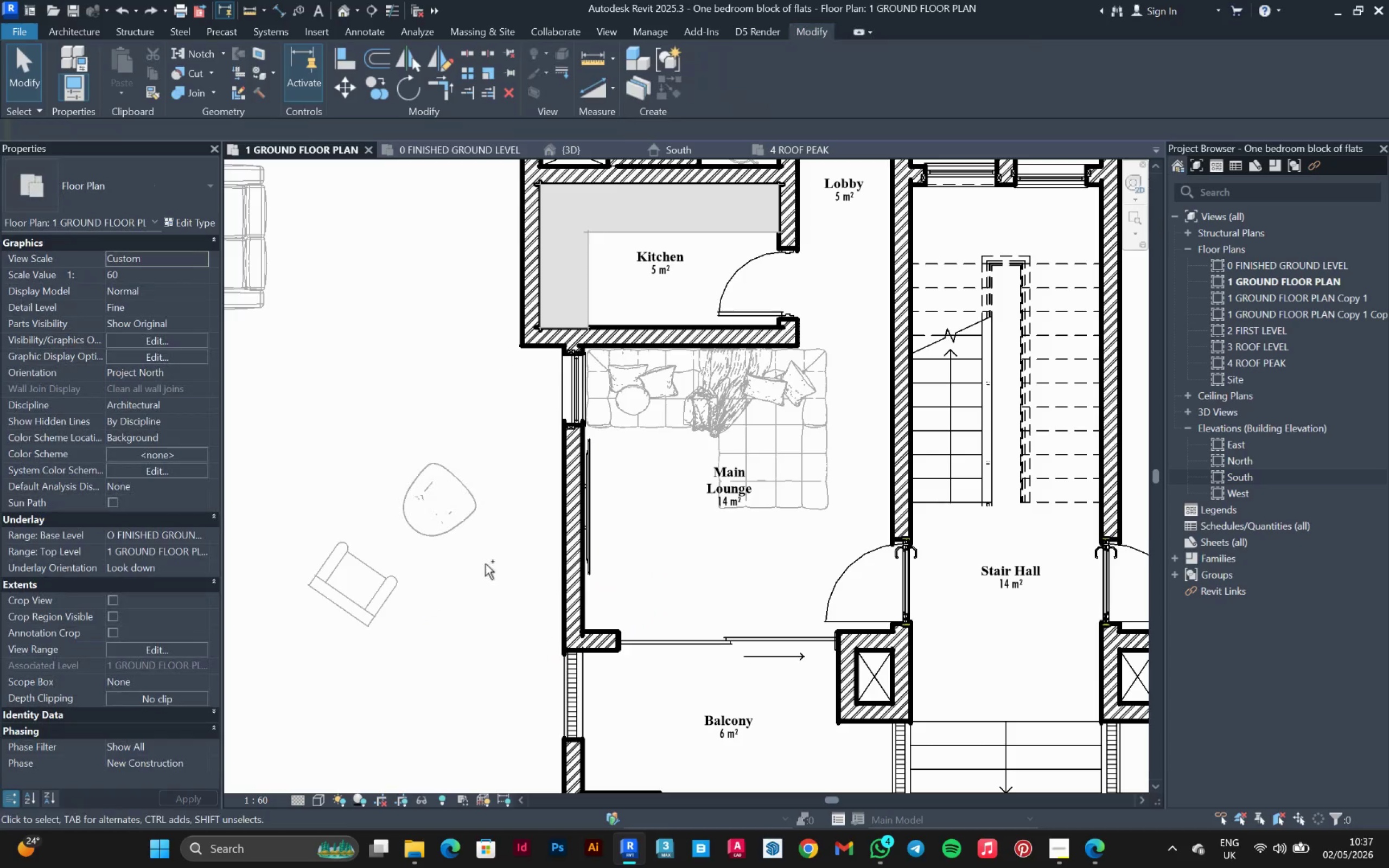 
key(Control+Z)
 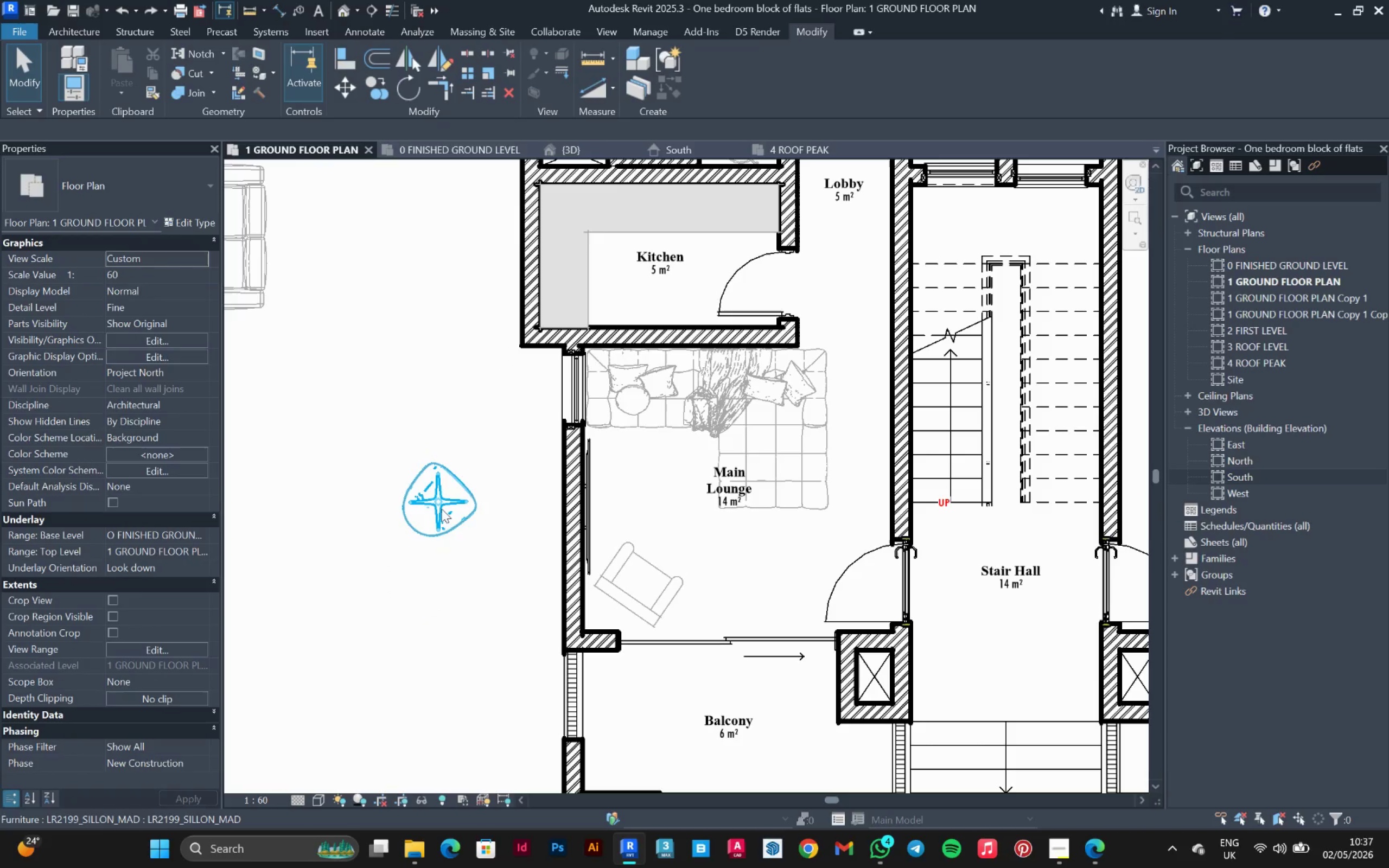 
left_click_drag(start_coordinate=[443, 507], to_coordinate=[660, 473])
 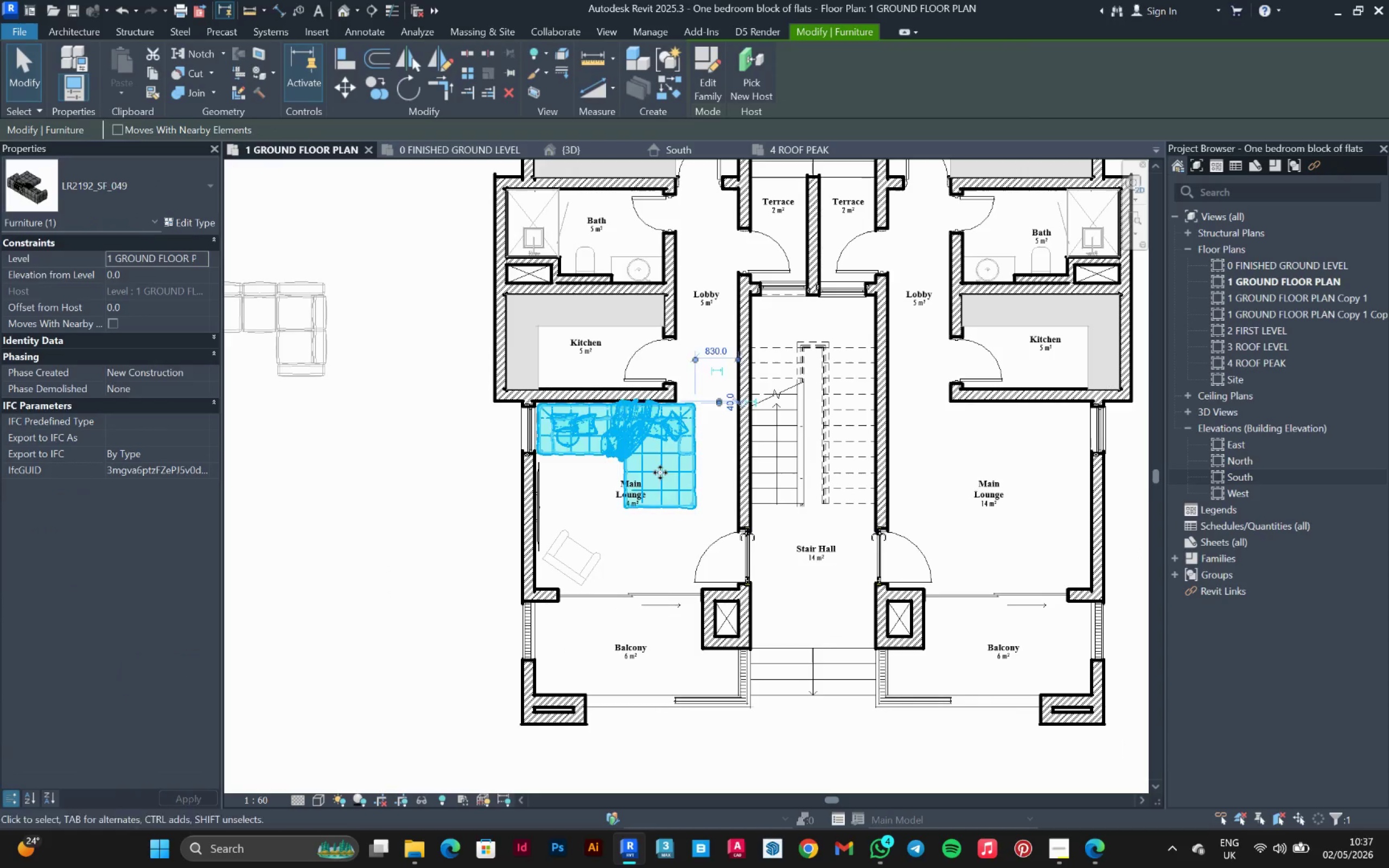 
key(Delete)
 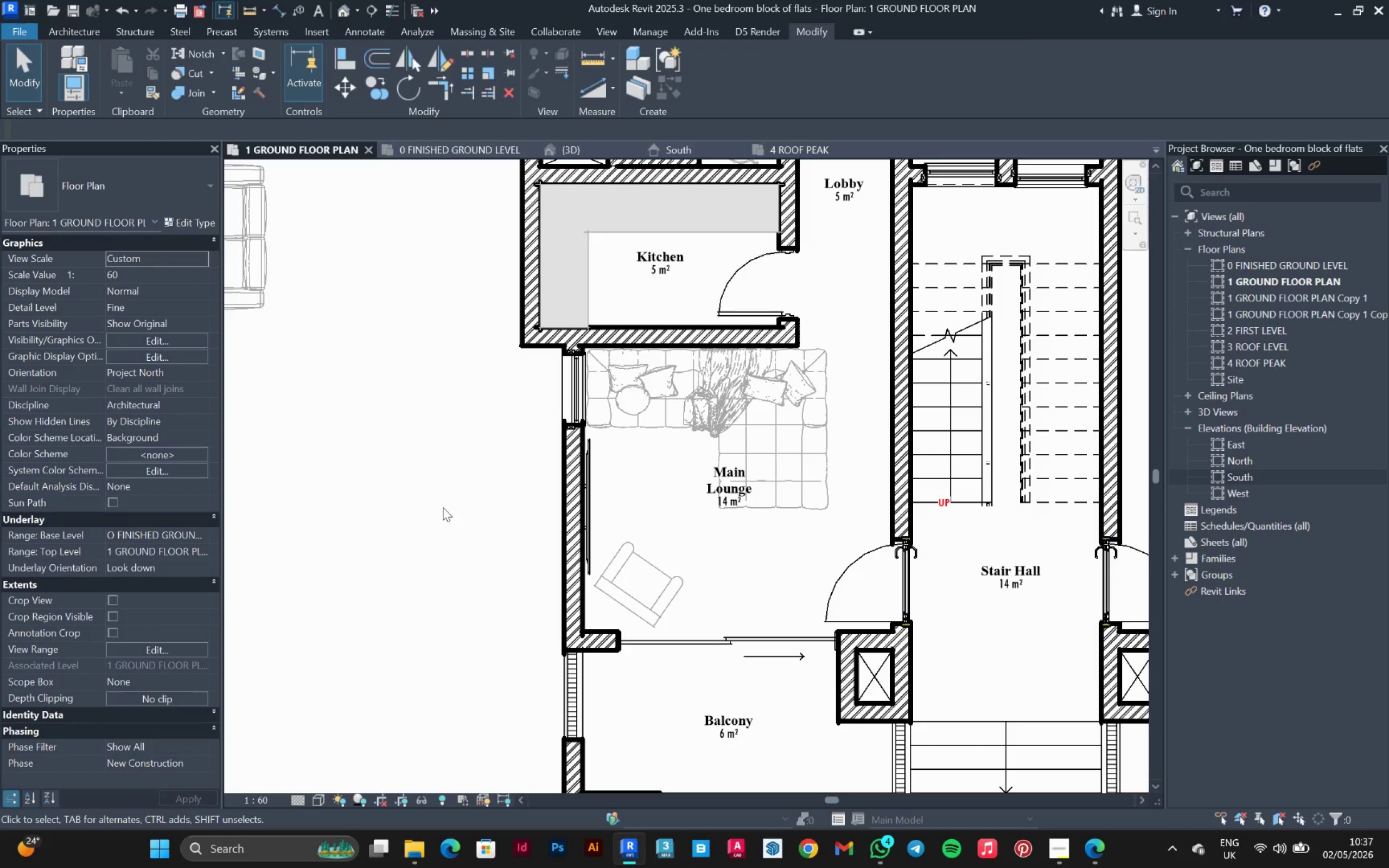 
scroll: coordinate [443, 507], scroll_direction: down, amount: 3.0
 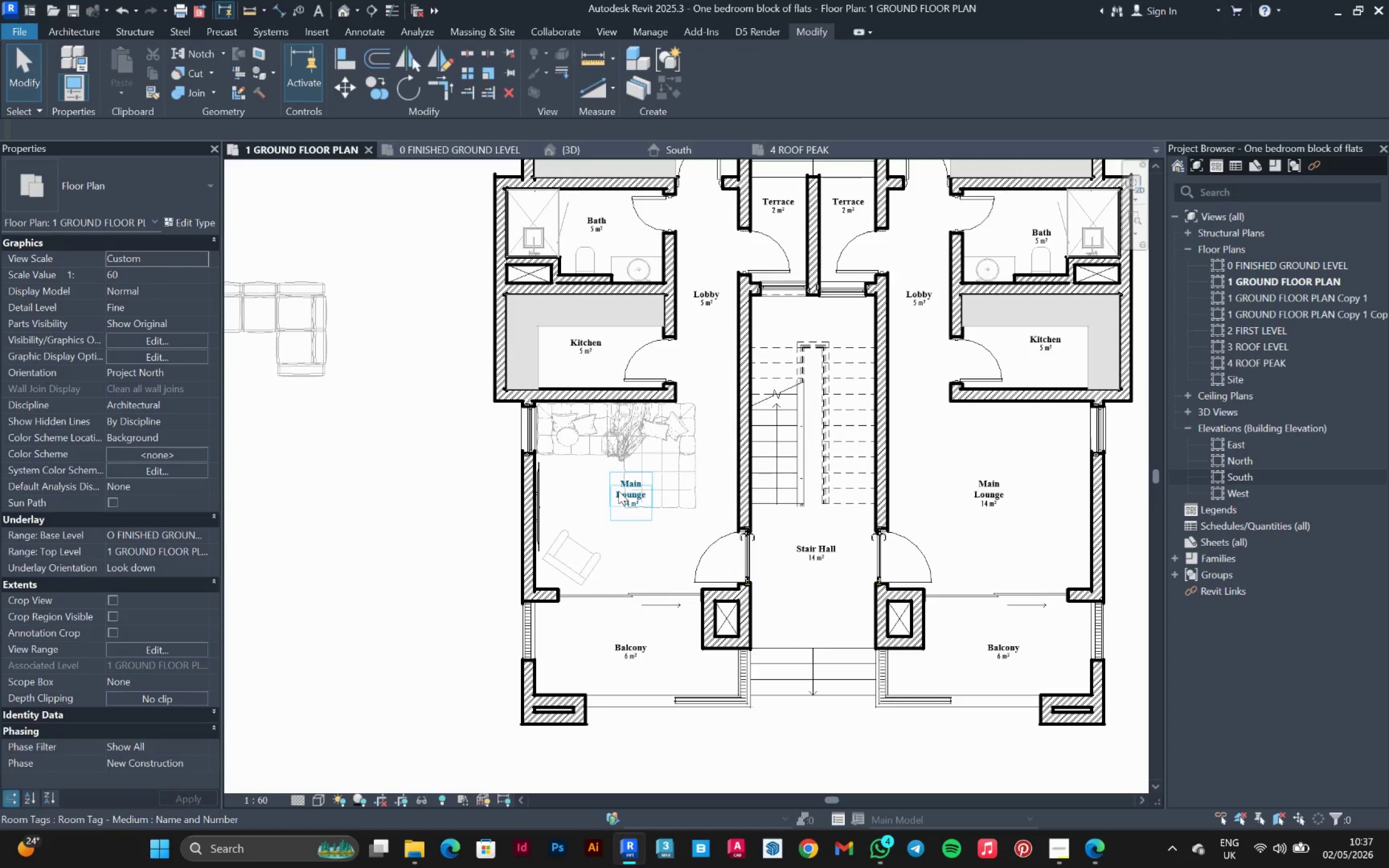 
left_click([660, 473])
 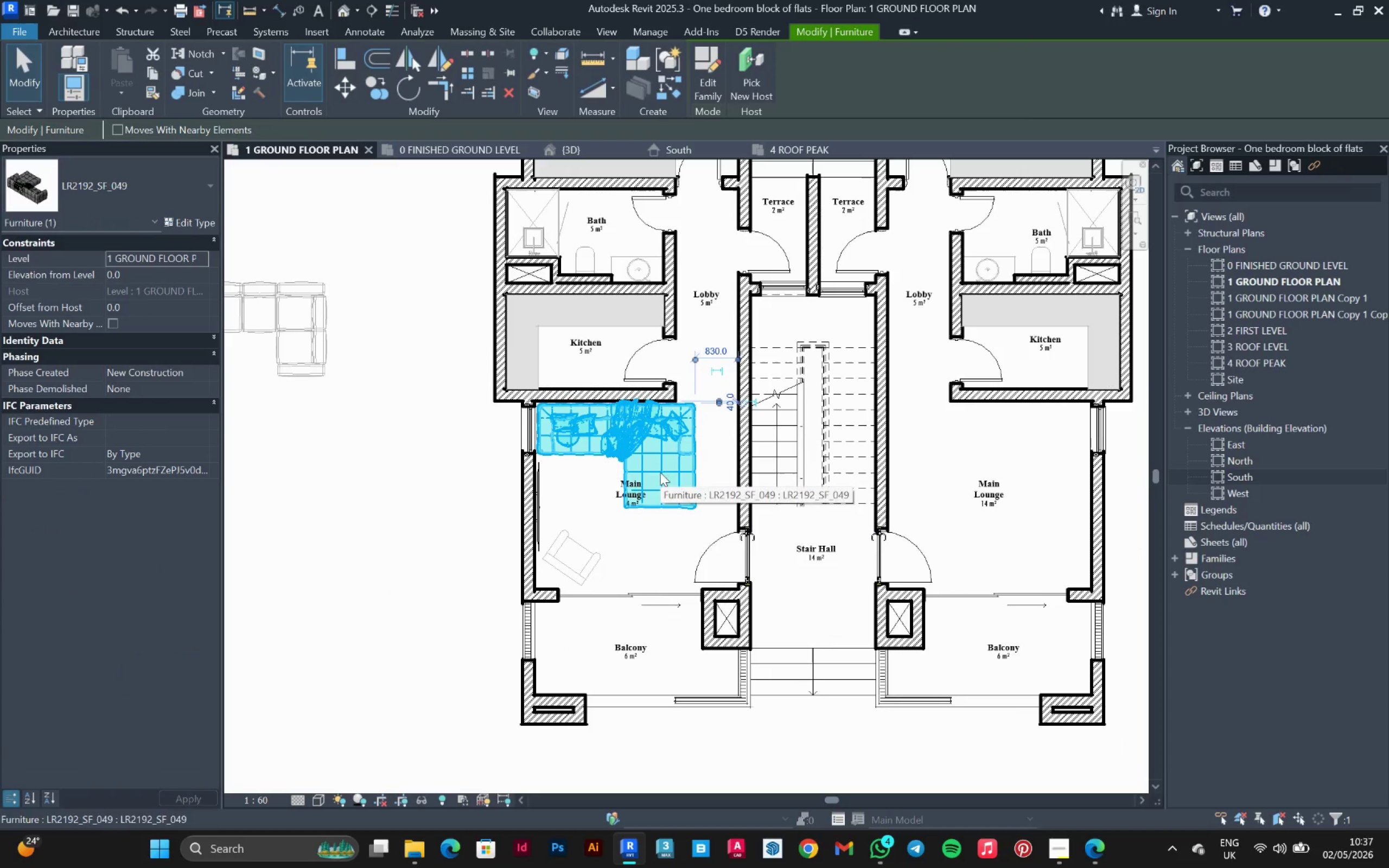 
key(ArrowDown)
 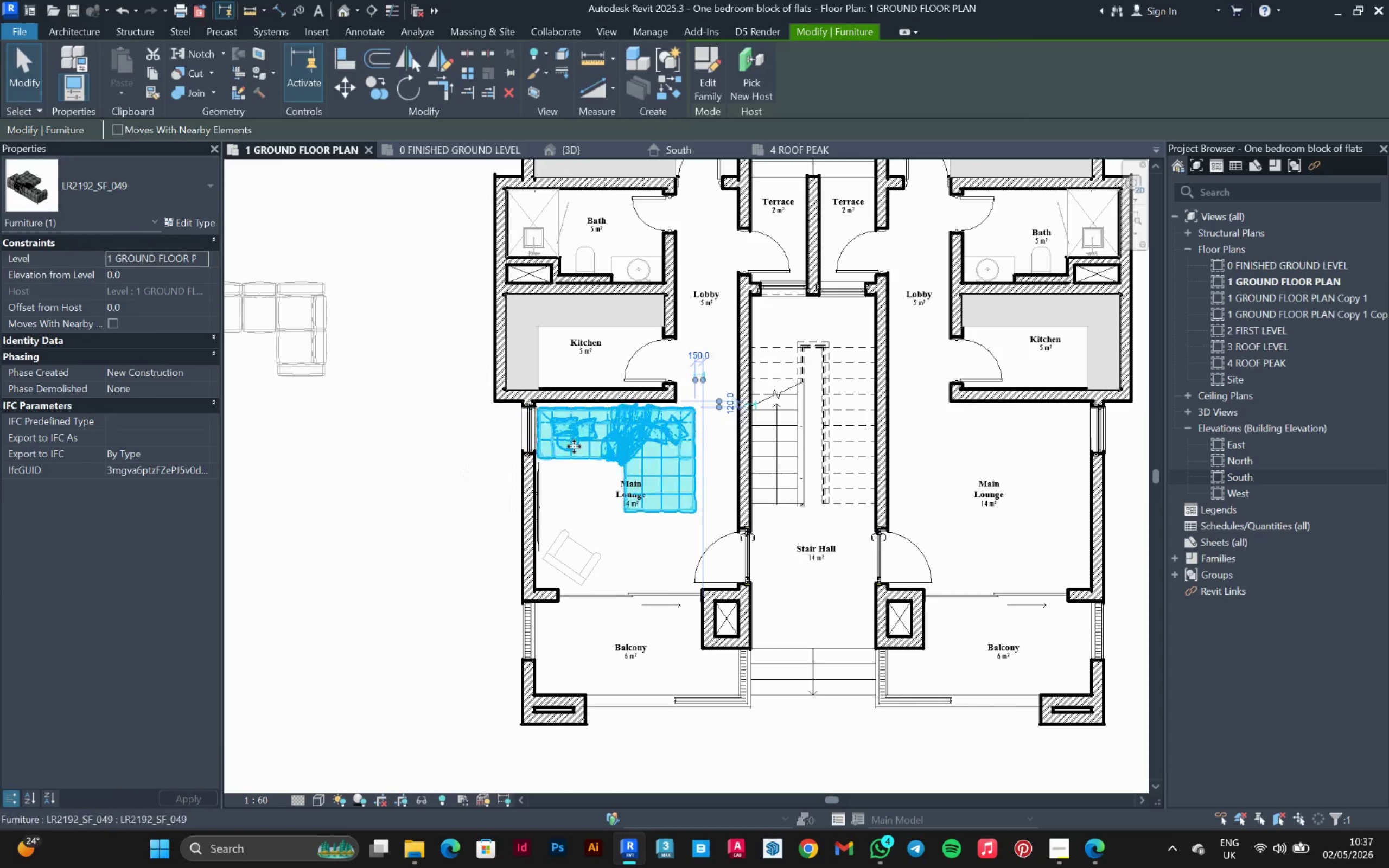 
key(ArrowUp)
 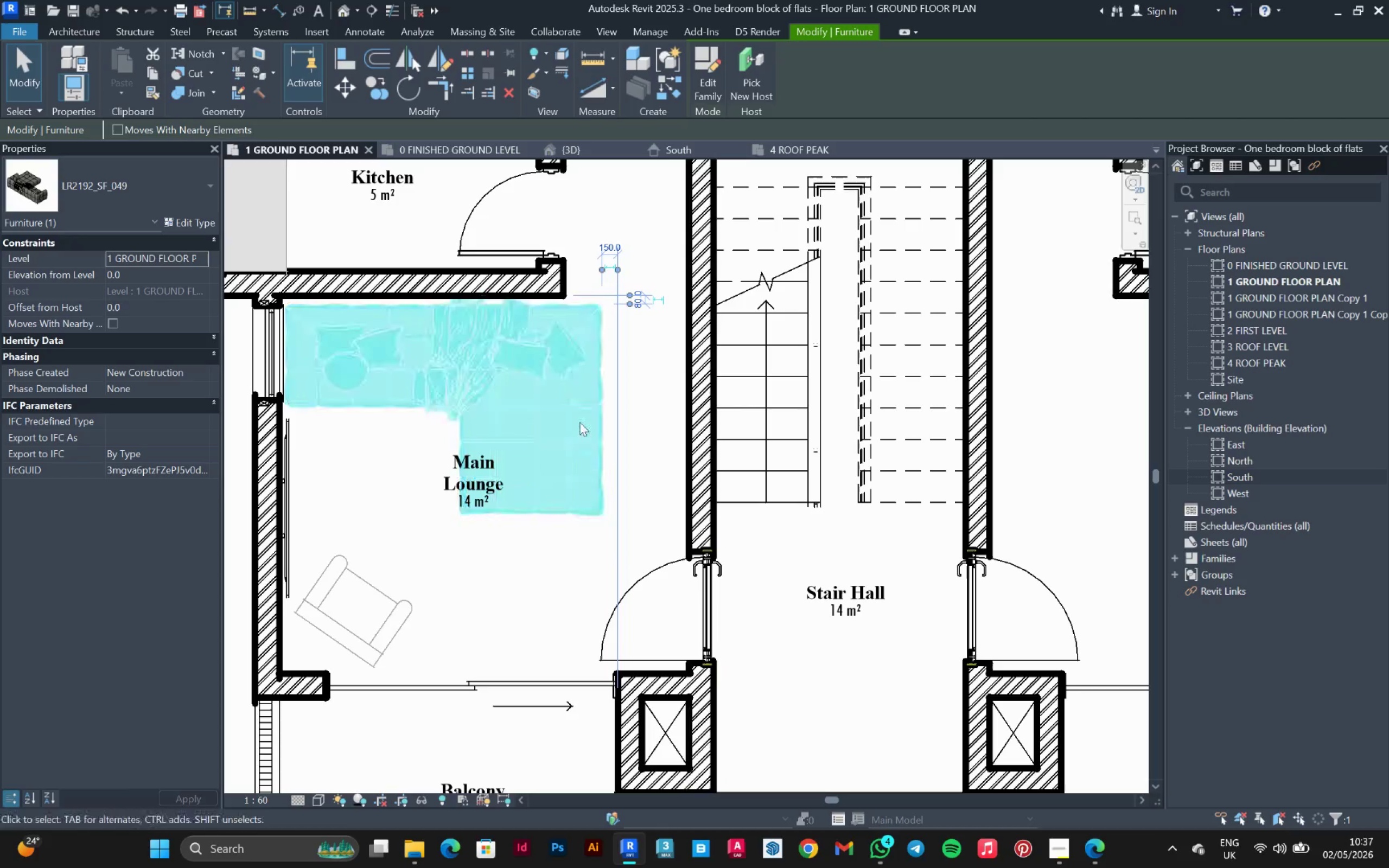 
scroll: coordinate [789, 507], scroll_direction: up, amount: 5.0
 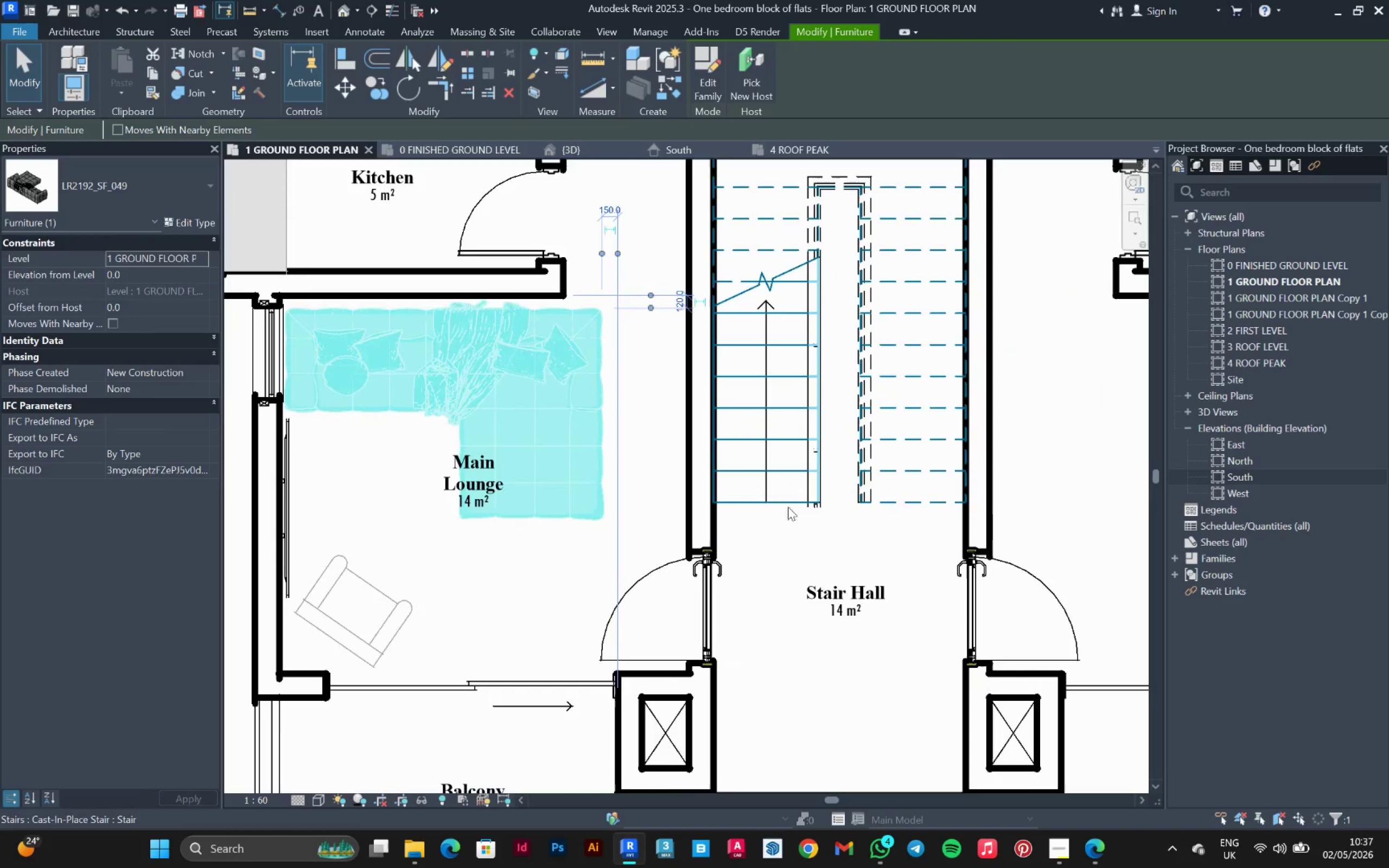 
scroll: coordinate [565, 327], scroll_direction: down, amount: 4.0
 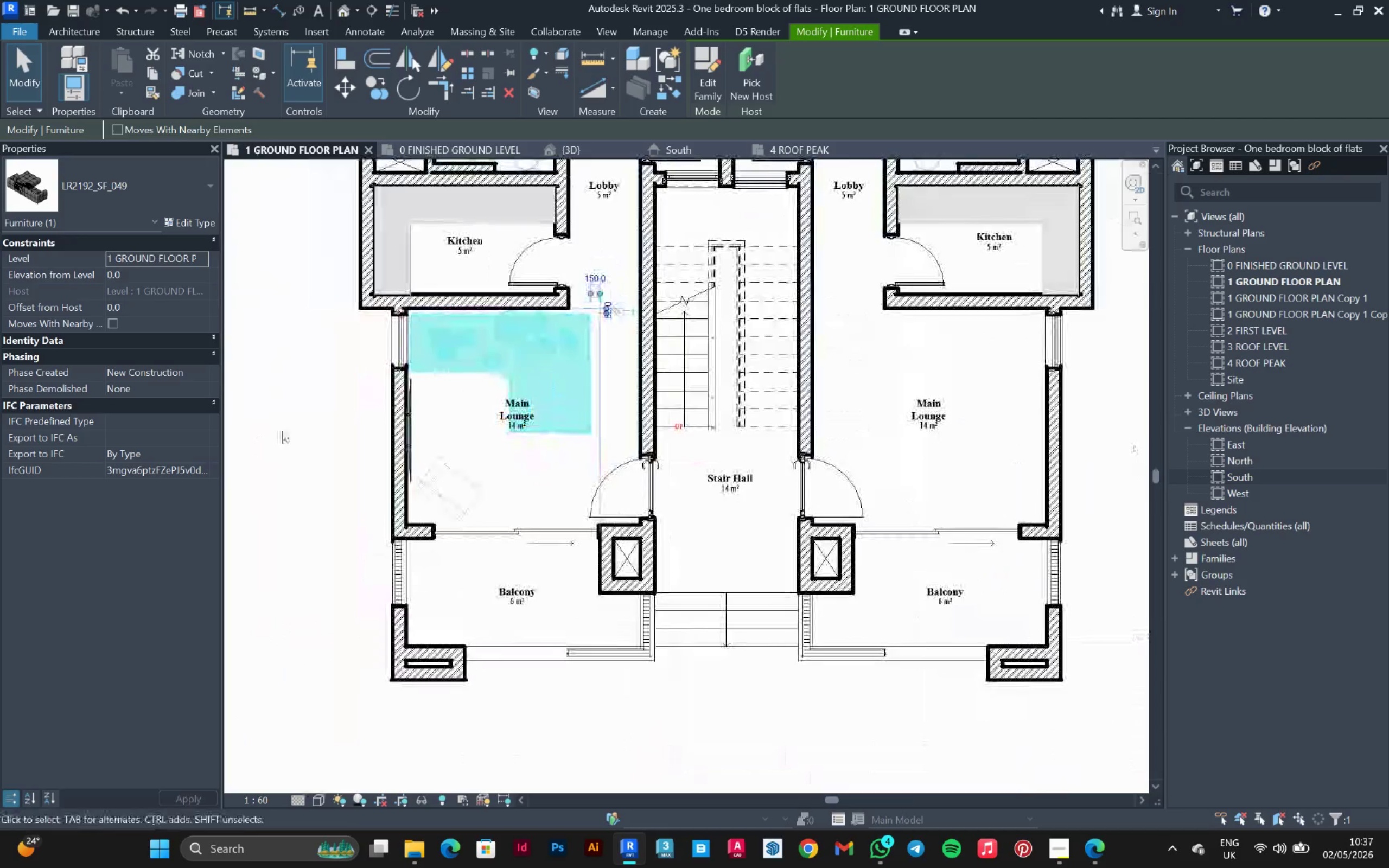 
left_click([287, 424])
 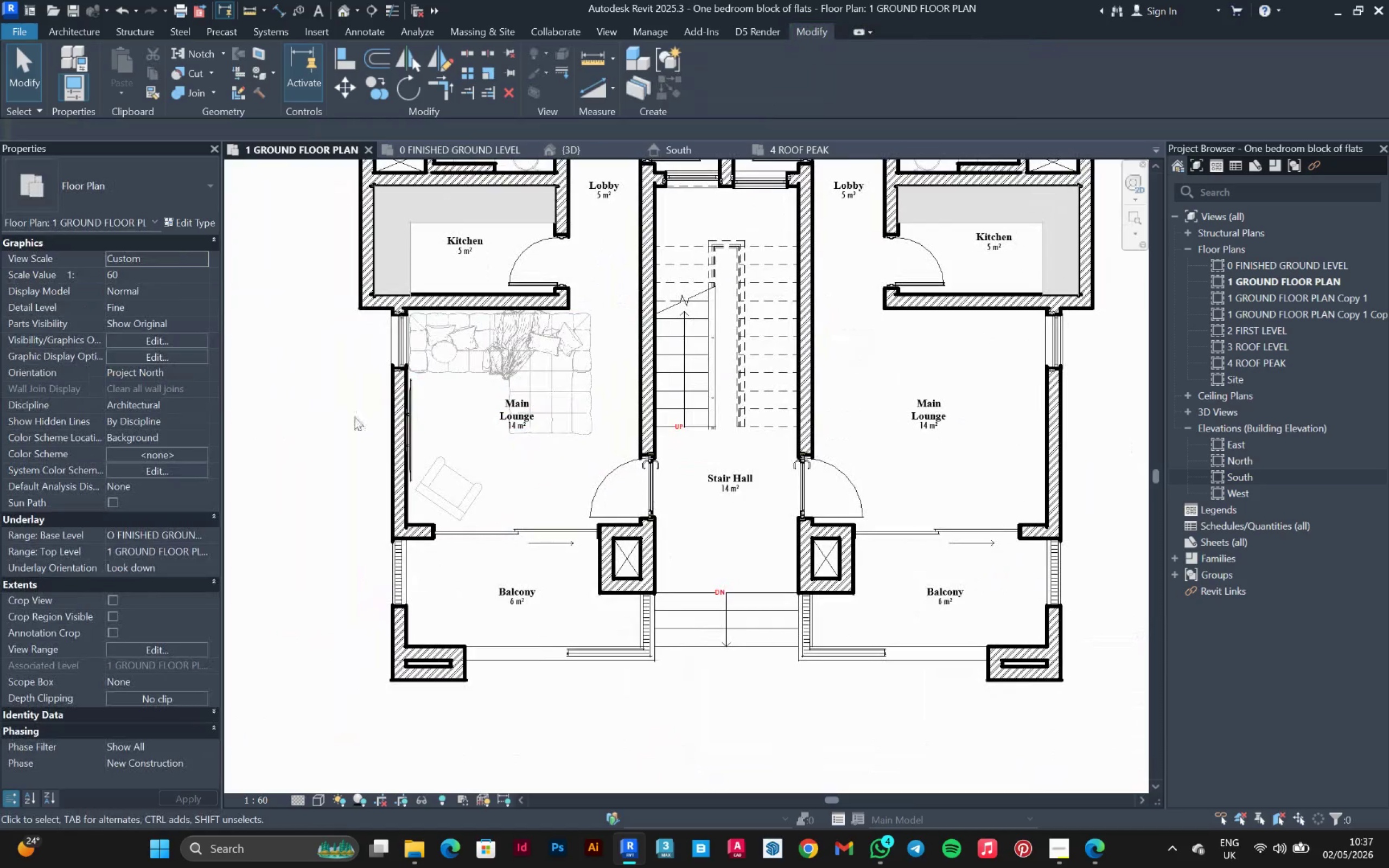 
scroll: coordinate [664, 476], scroll_direction: down, amount: 5.0
 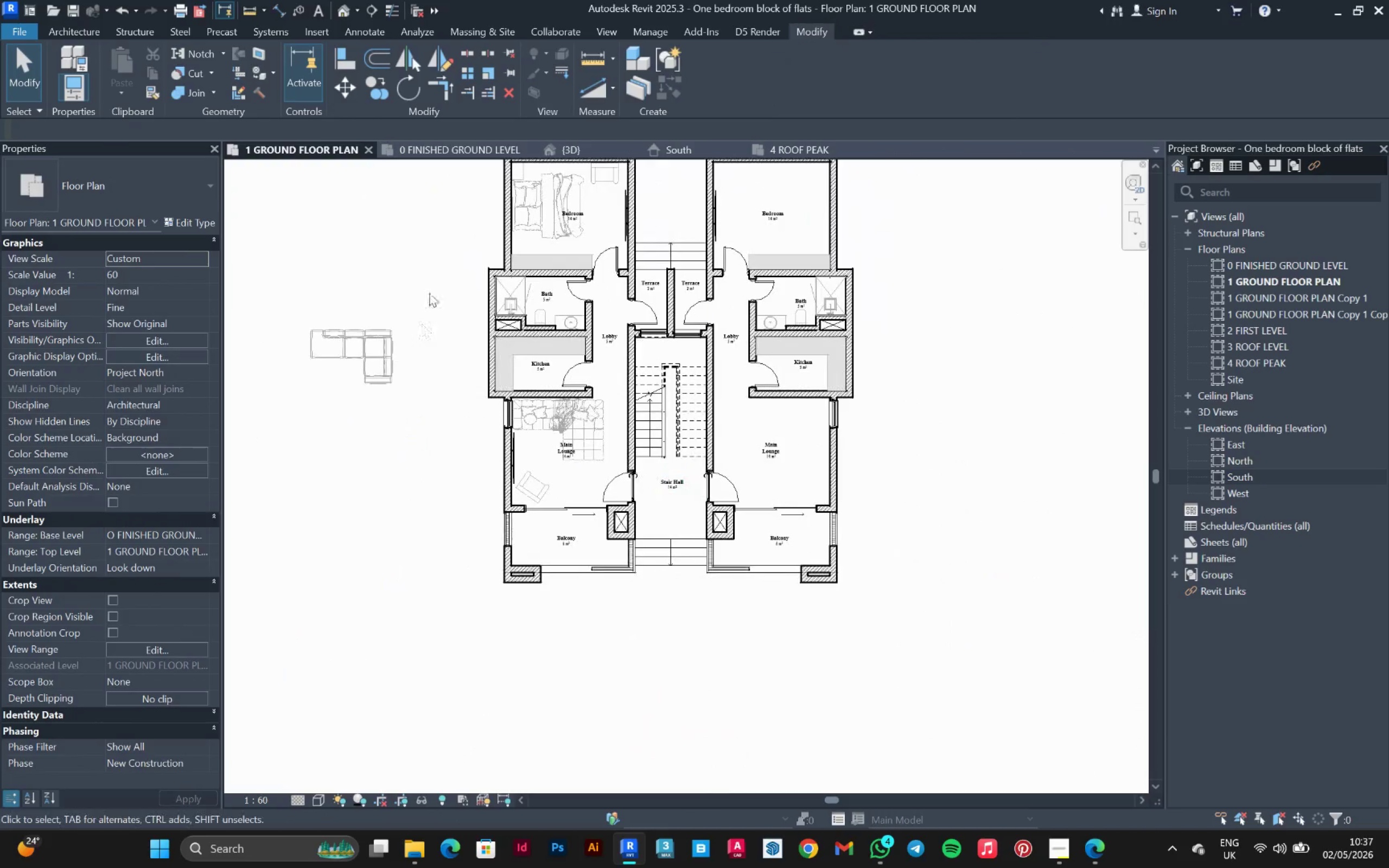 
left_click_drag(start_coordinate=[432, 286], to_coordinate=[318, 427])
 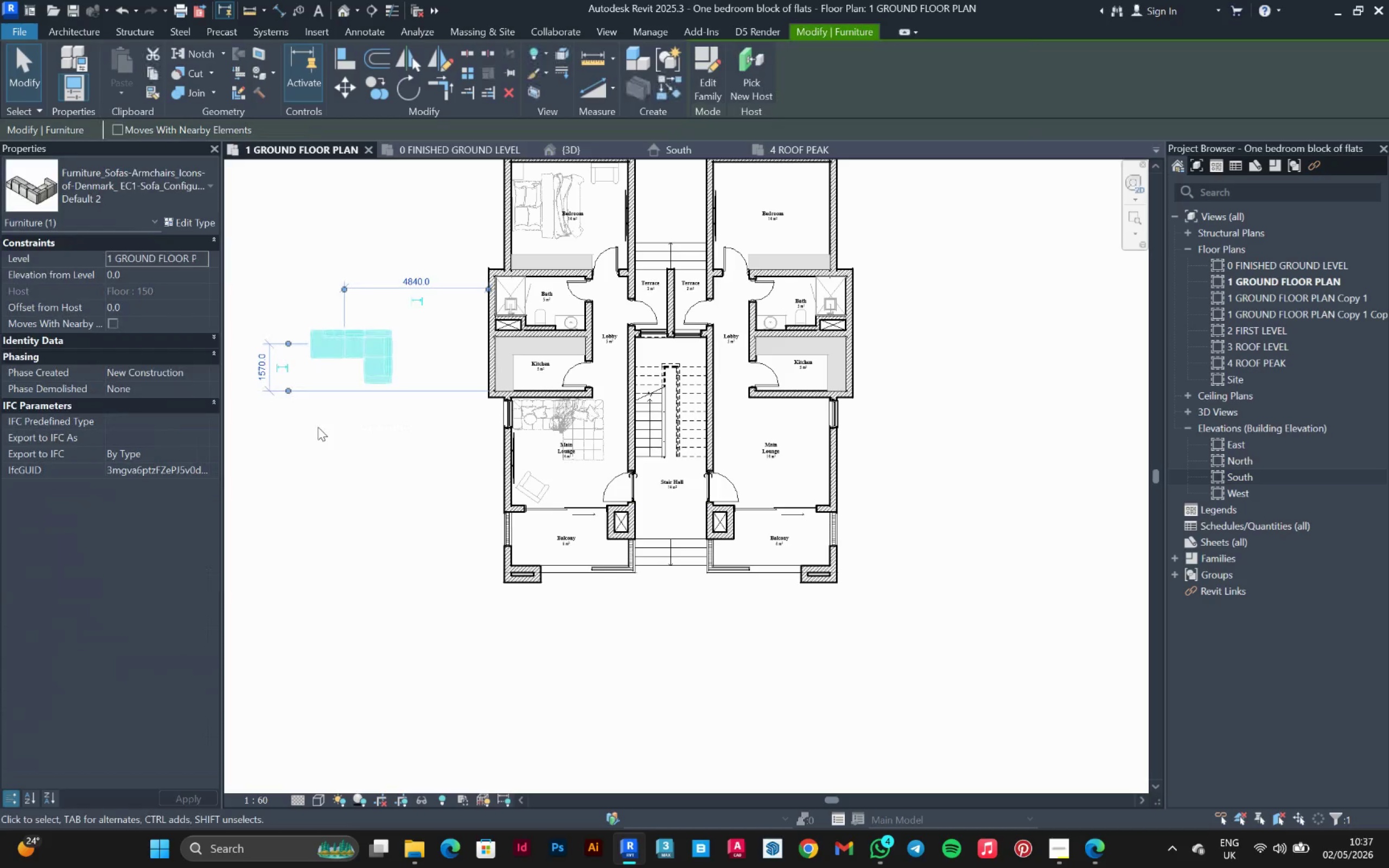 
key(Delete)
 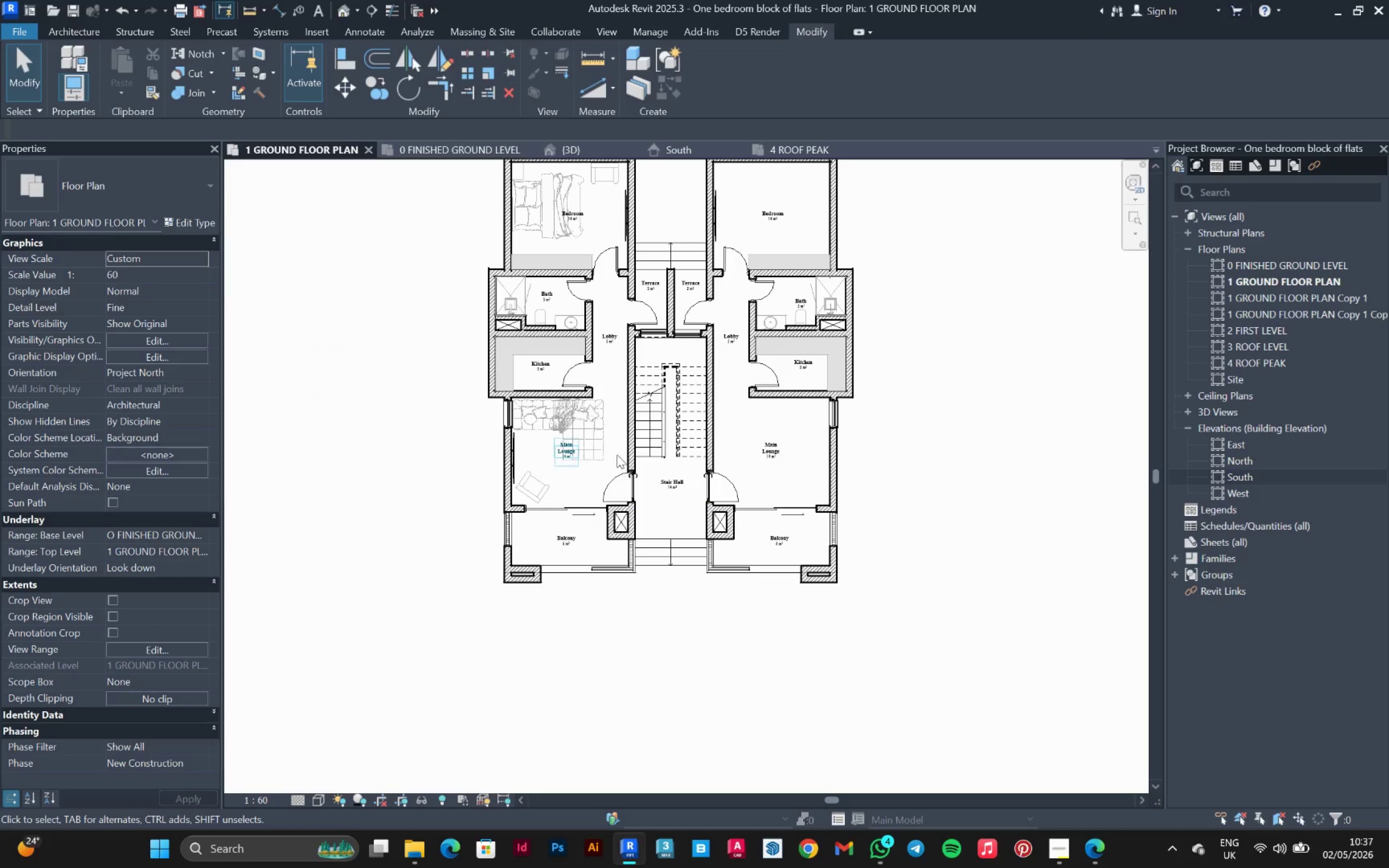 
scroll: coordinate [603, 480], scroll_direction: up, amount: 4.0
 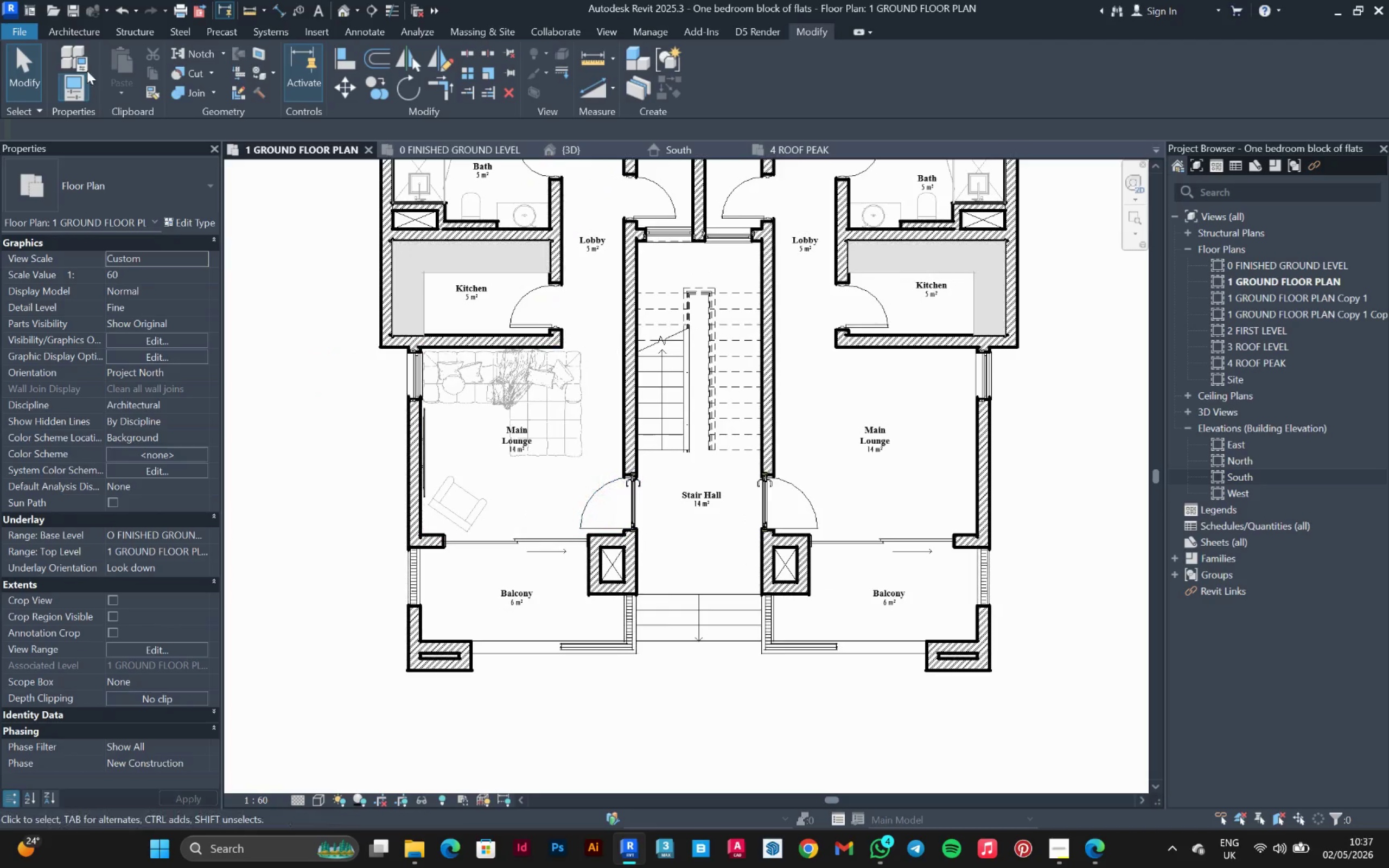 
left_click([81, 29])
 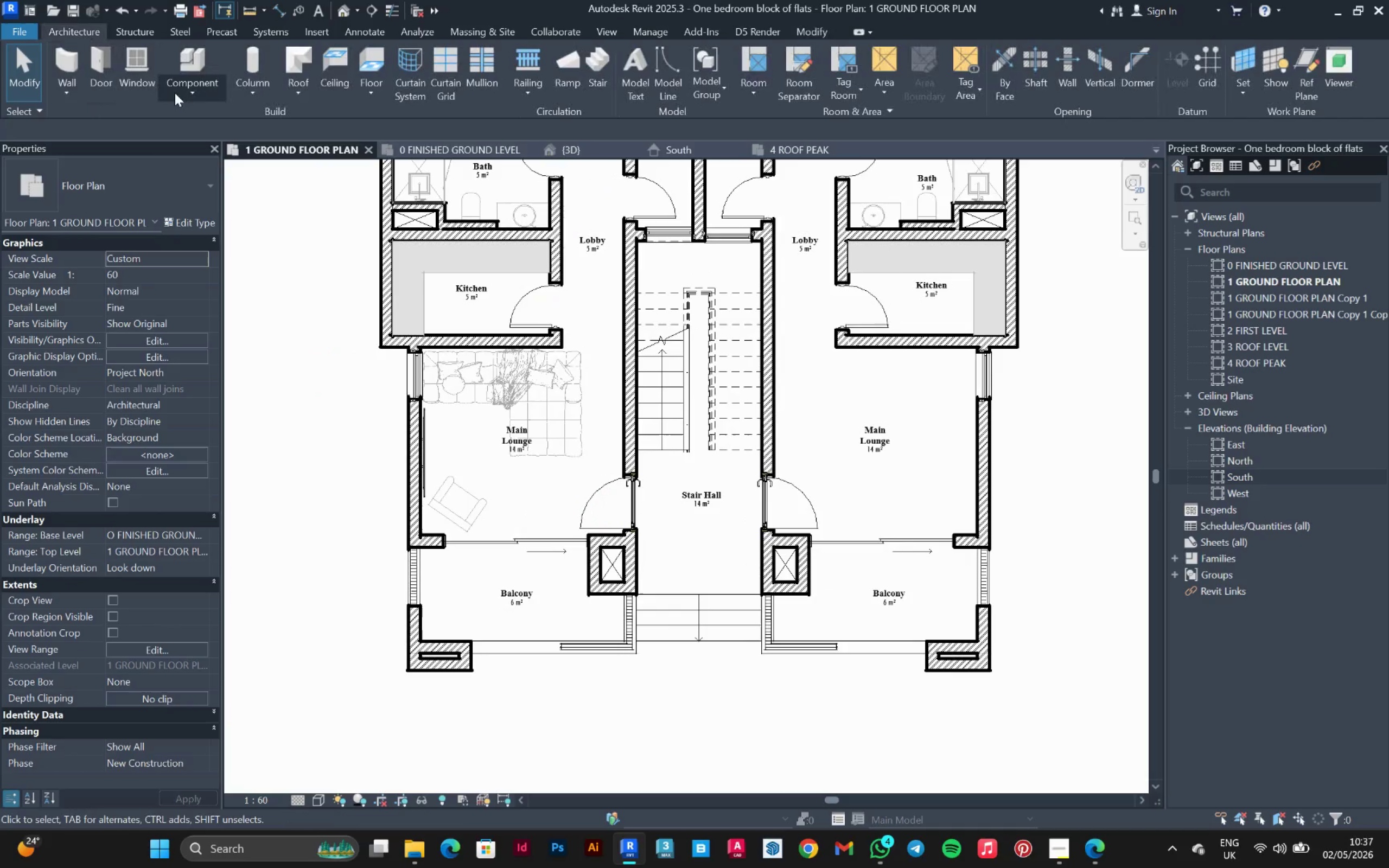 
left_click([176, 93])
 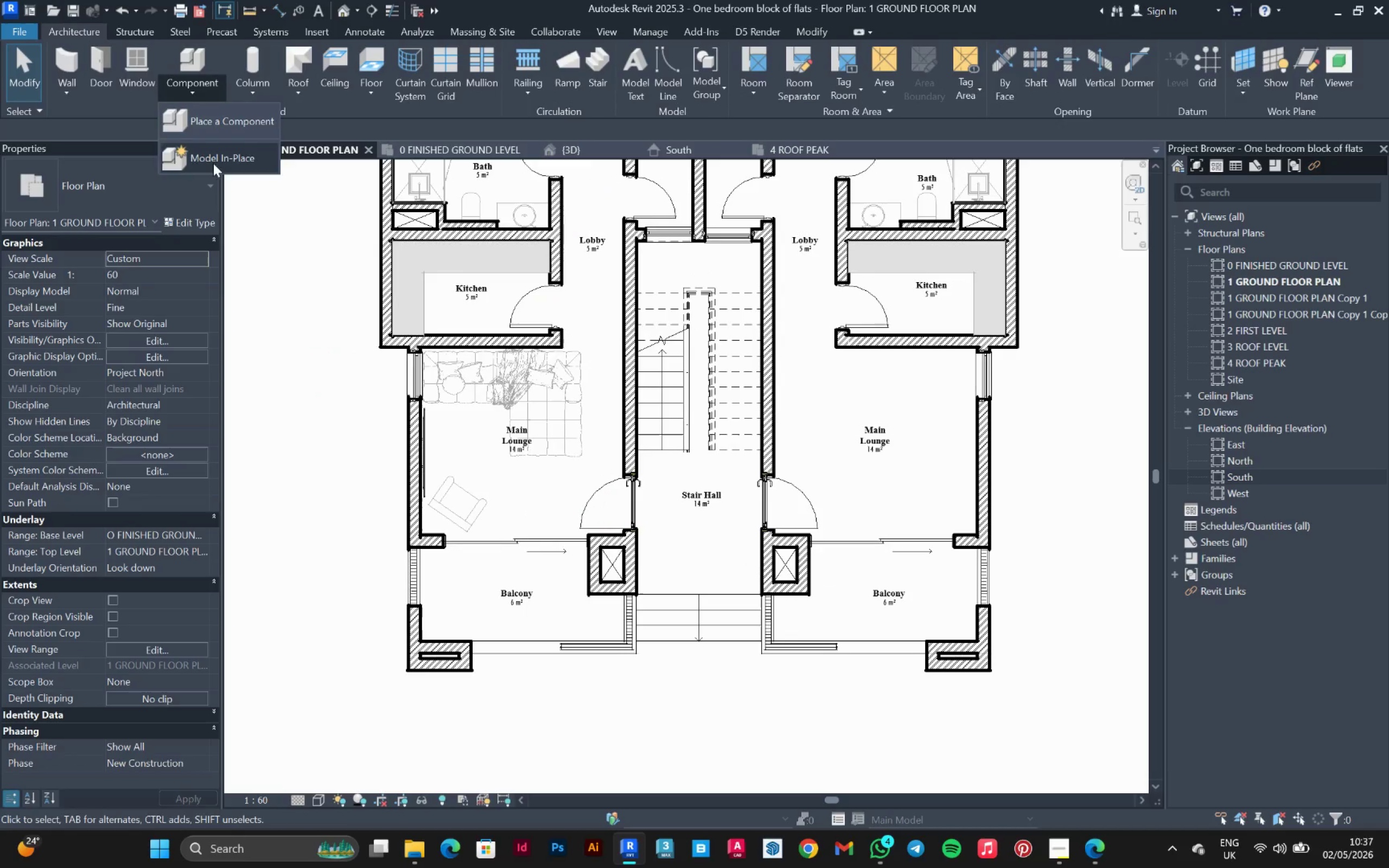 
left_click([217, 161])
 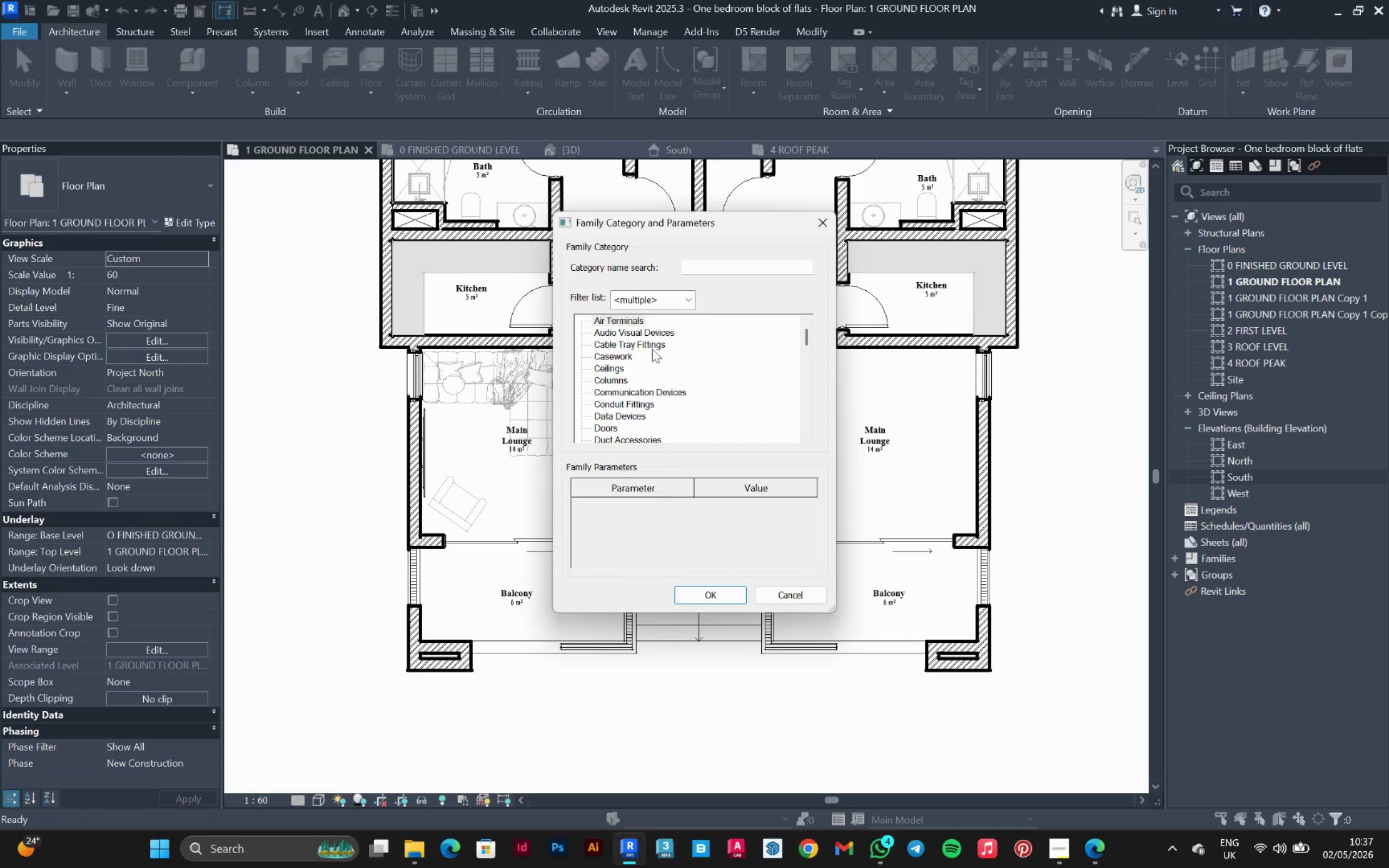 
left_click([634, 342])
 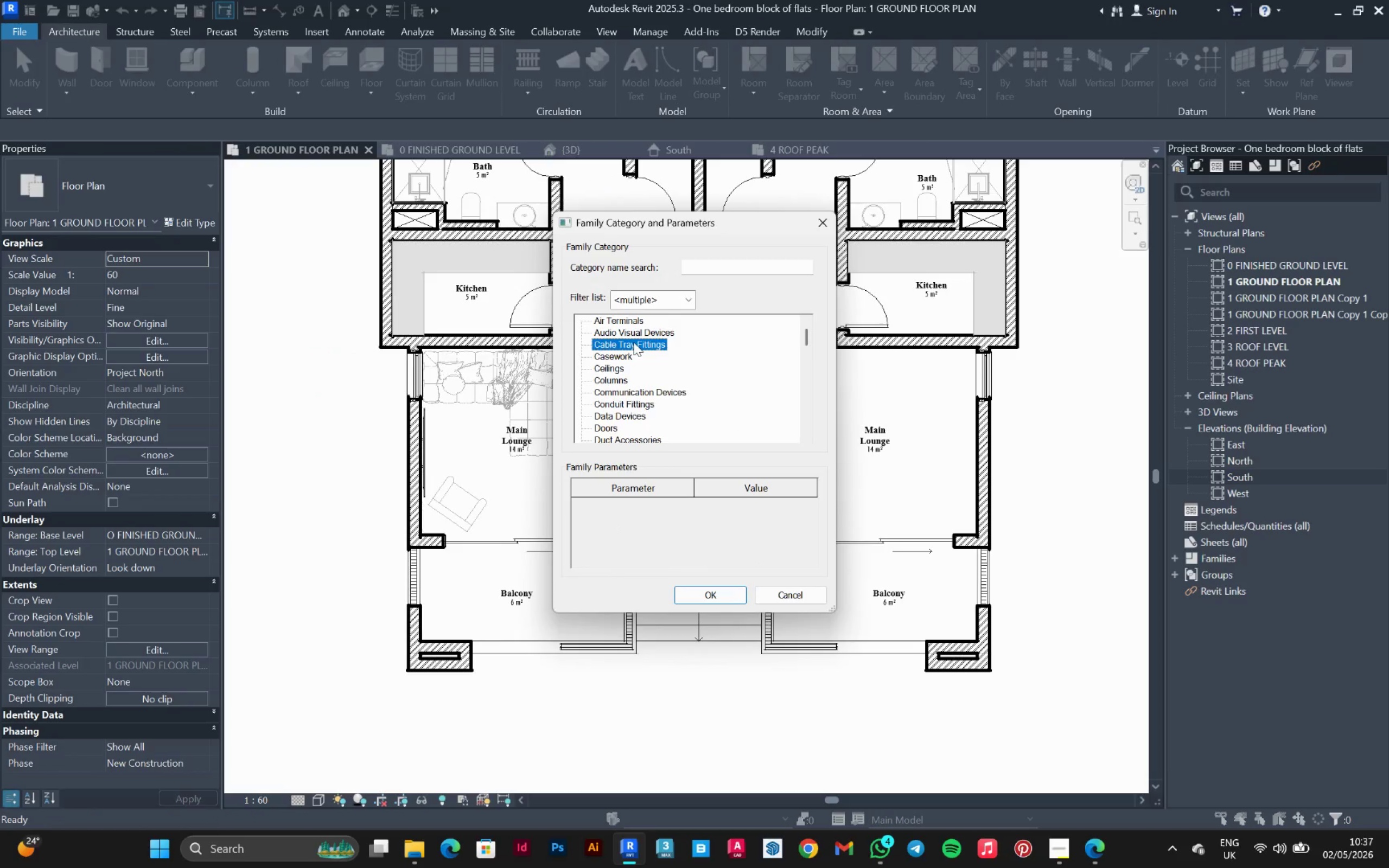 
key(F)
 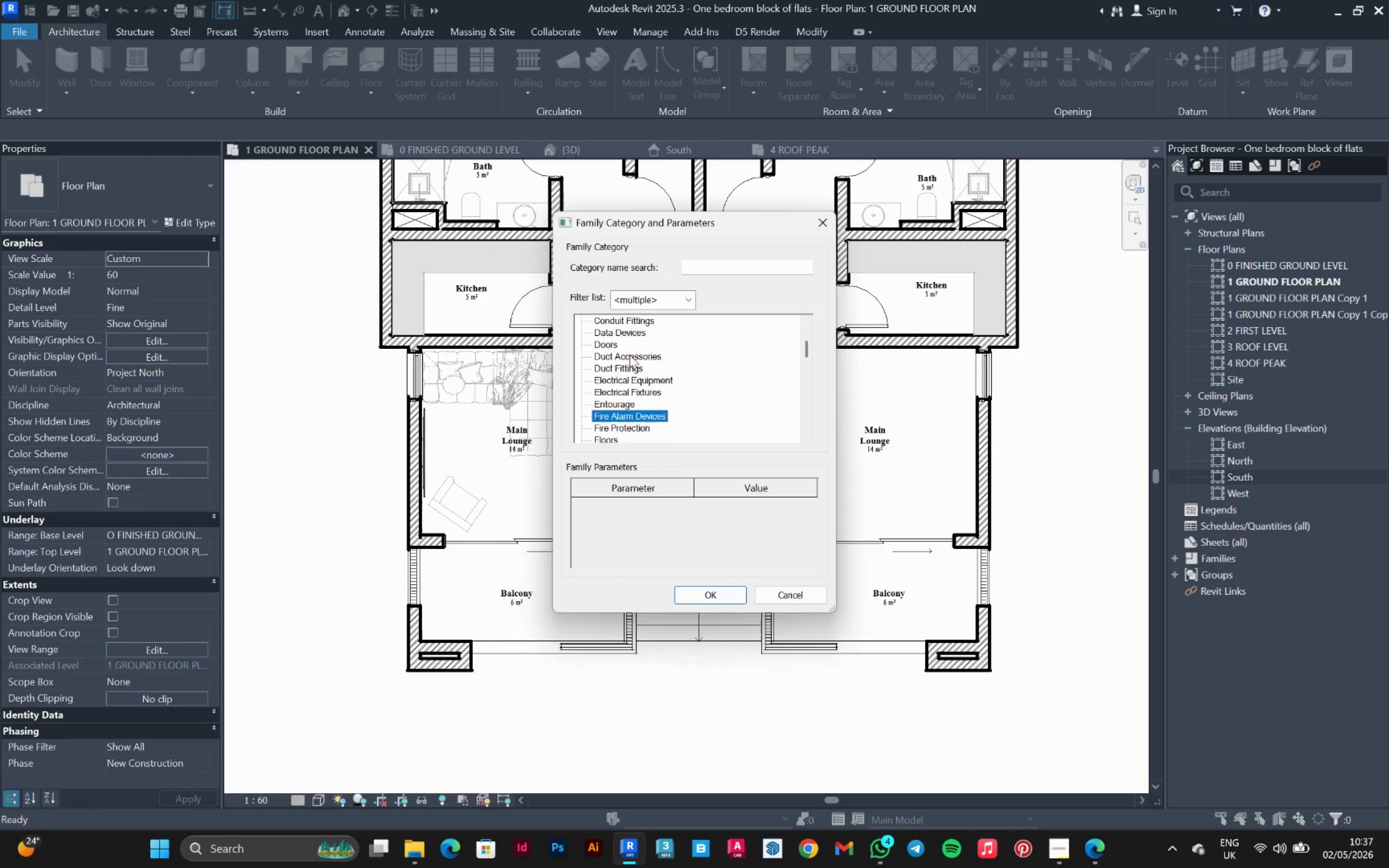 
scroll: coordinate [630, 380], scroll_direction: down, amount: 6.0
 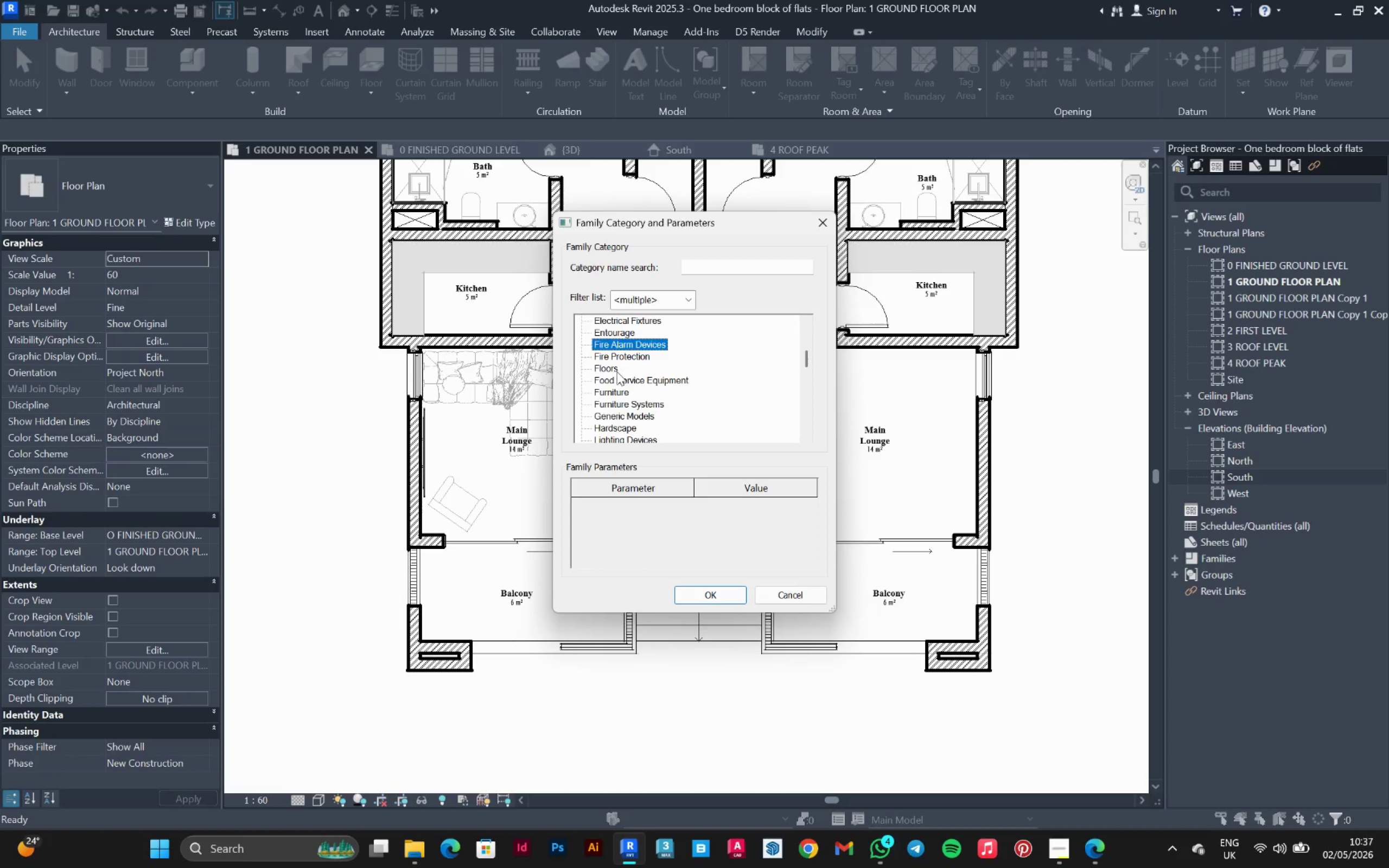 
left_click([614, 368])
 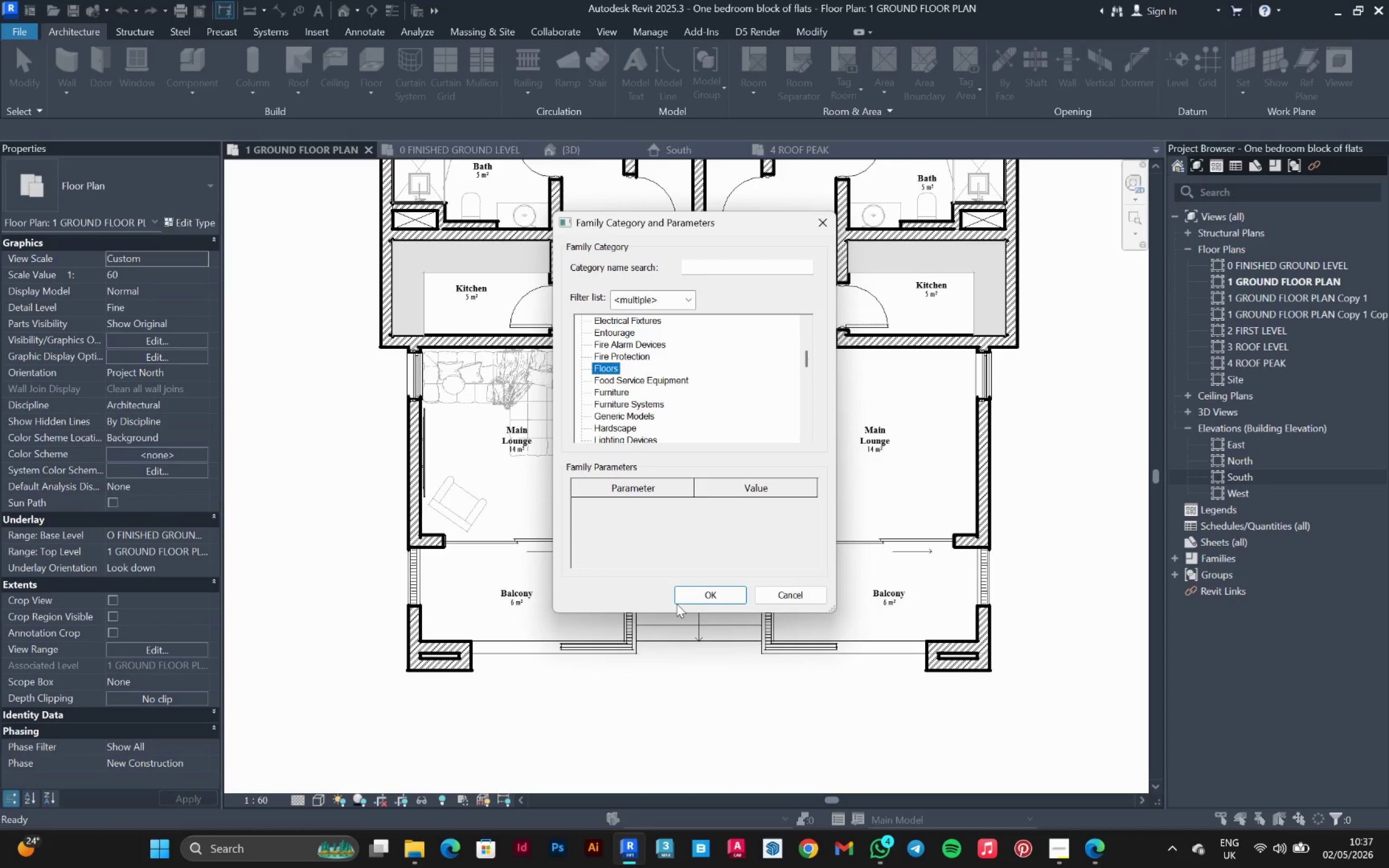 
left_click([693, 596])
 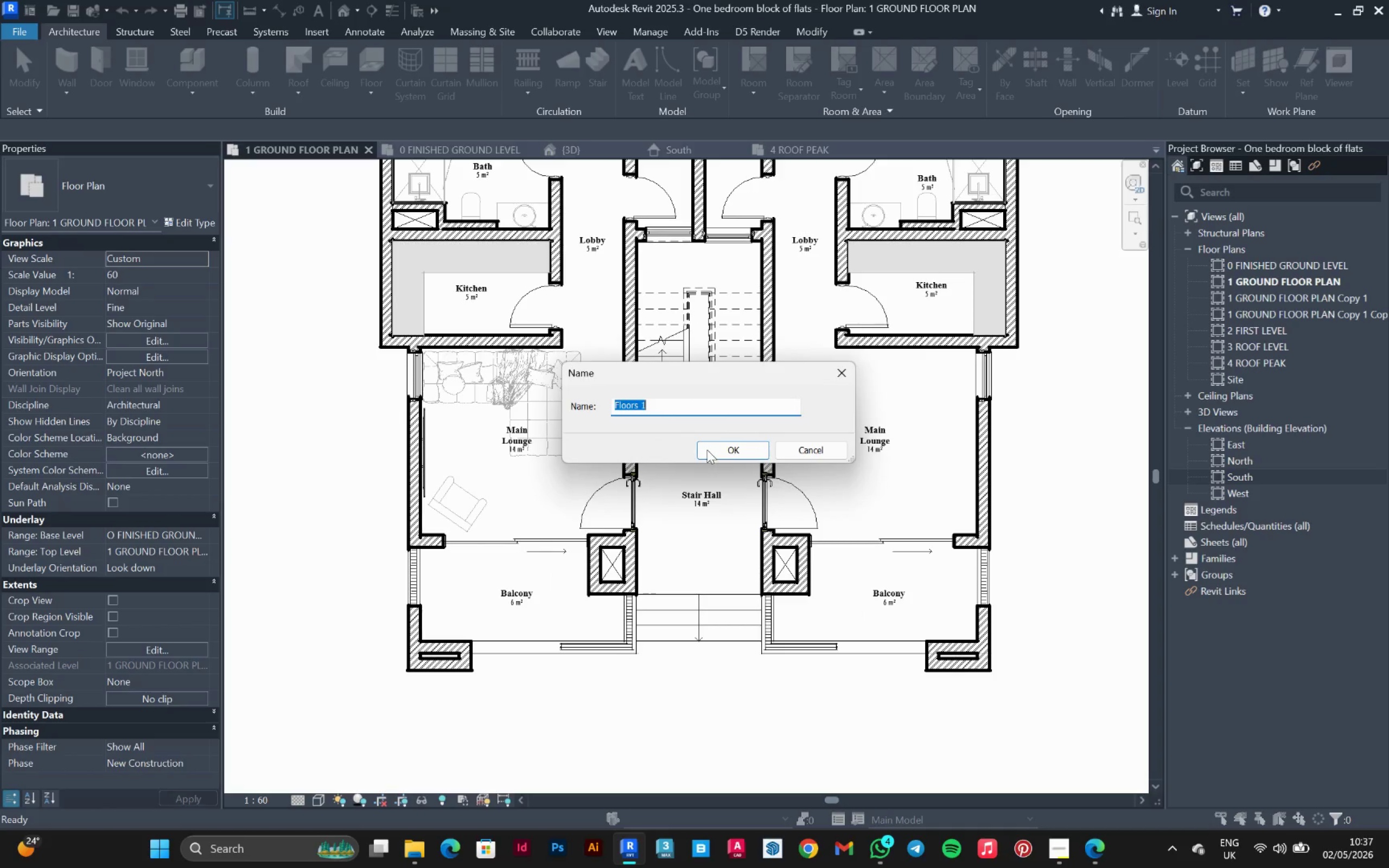 
left_click([713, 450])
 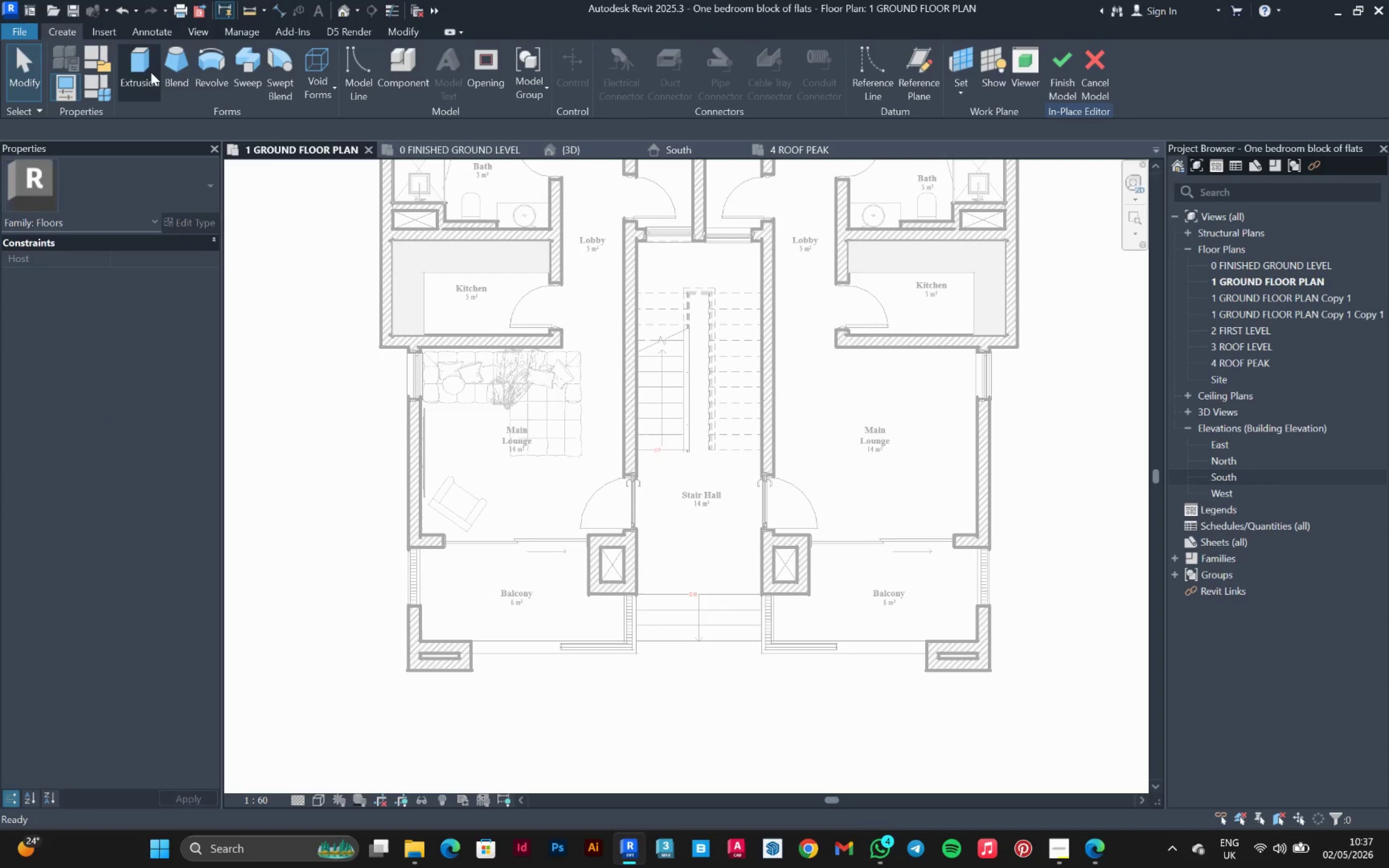 
left_click_drag(start_coordinate=[138, 68], to_coordinate=[138, 72])
 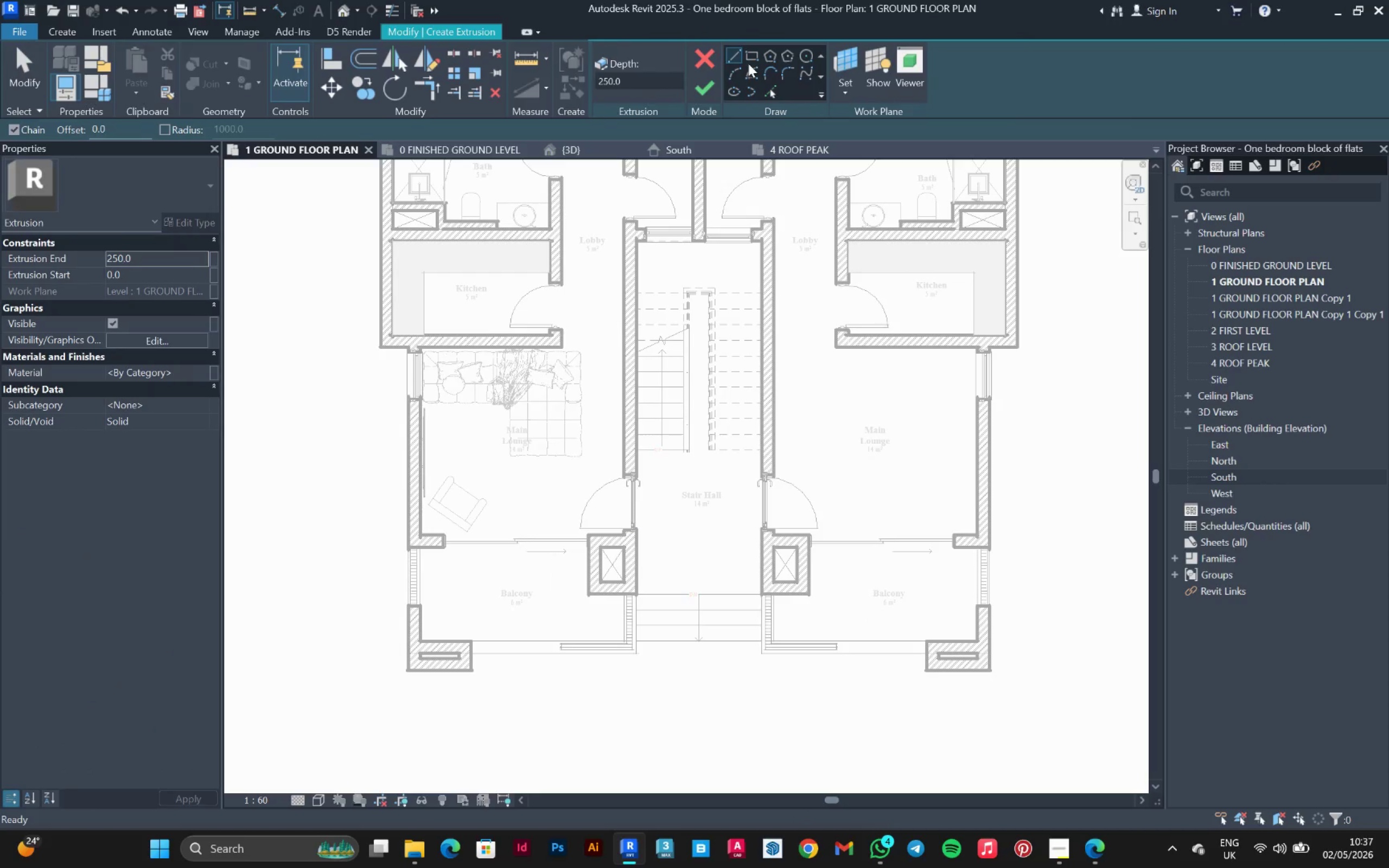 
left_click([748, 59])
 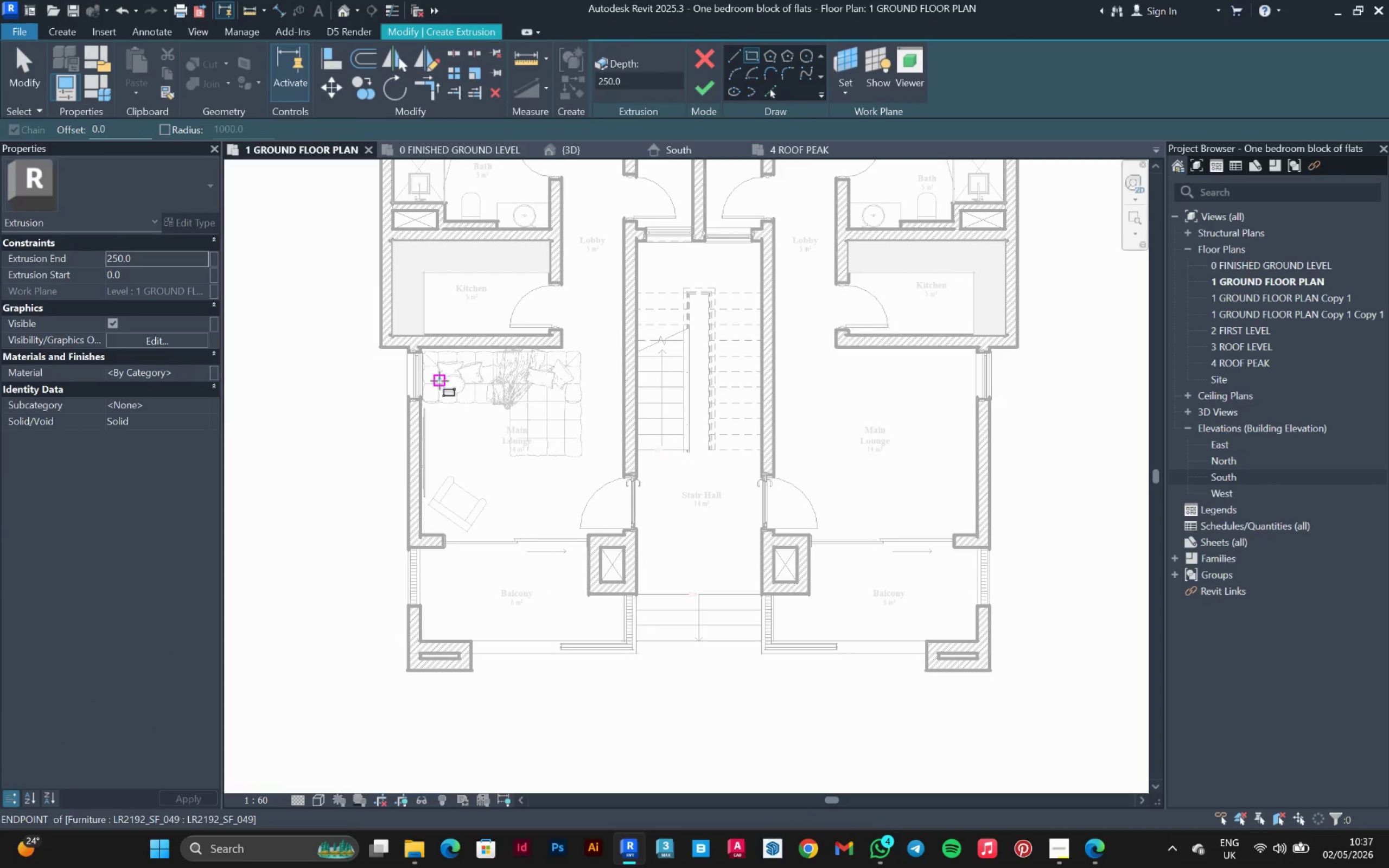 
left_click([438, 380])
 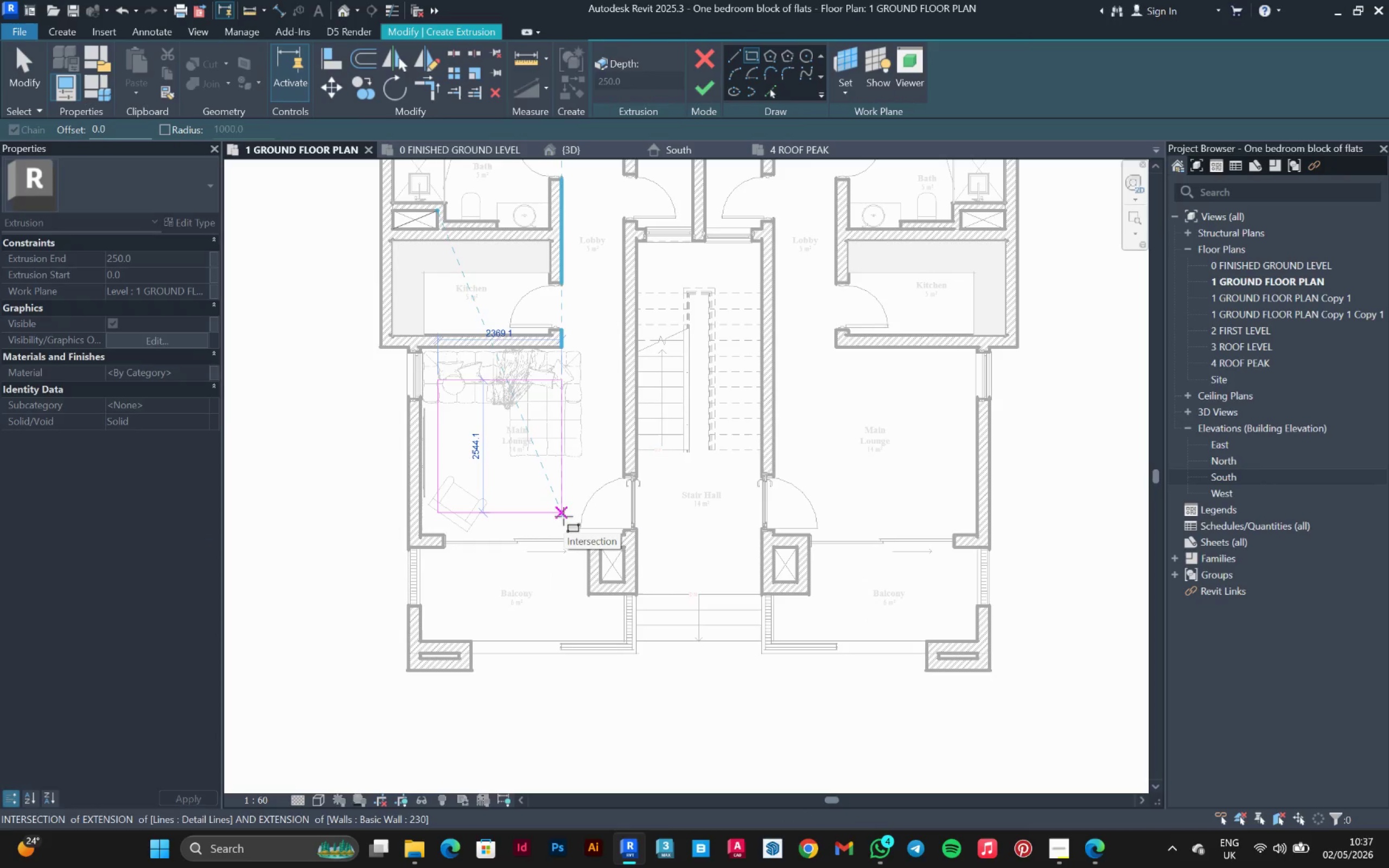 
left_click([564, 516])
 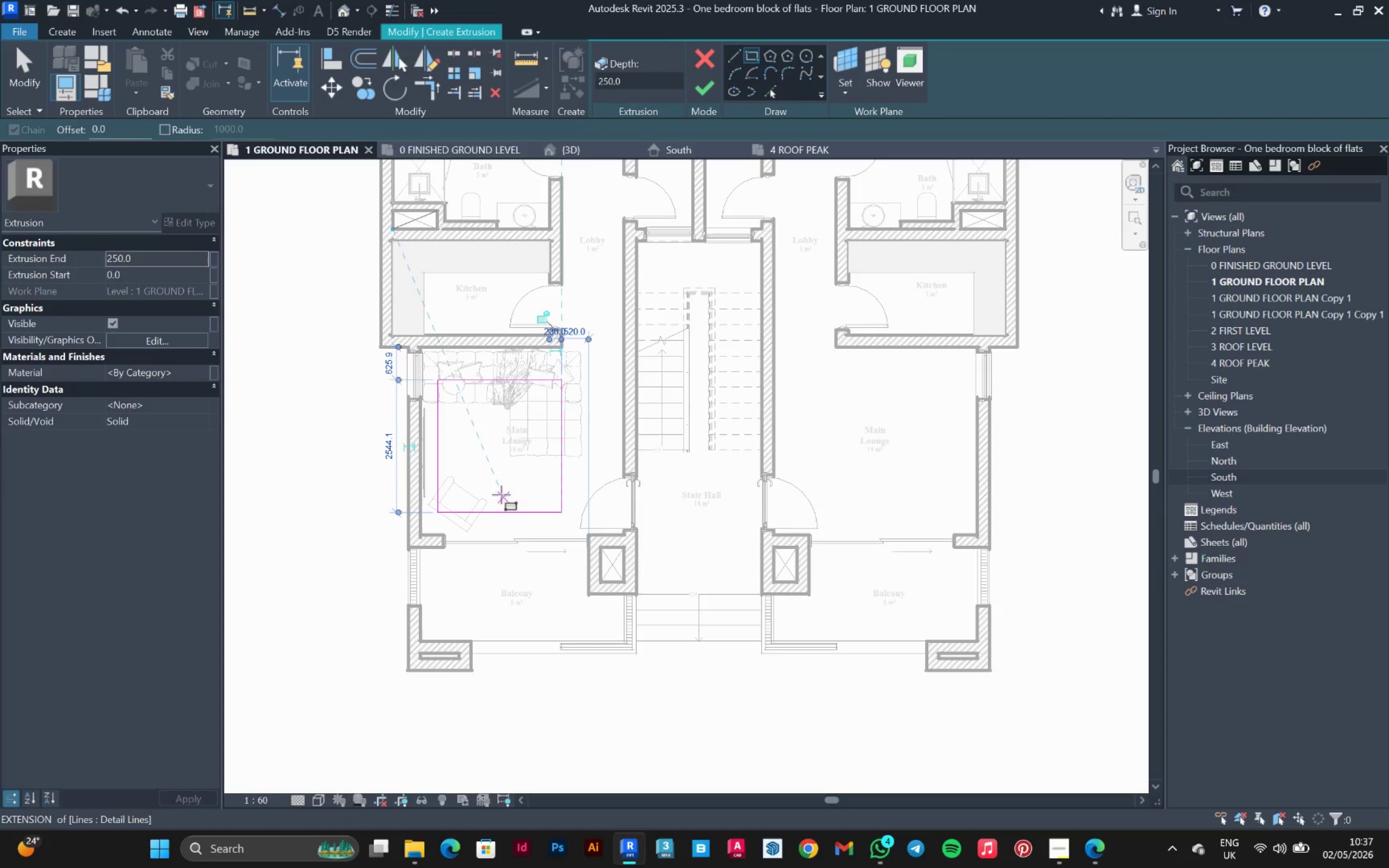 
key(Escape)
 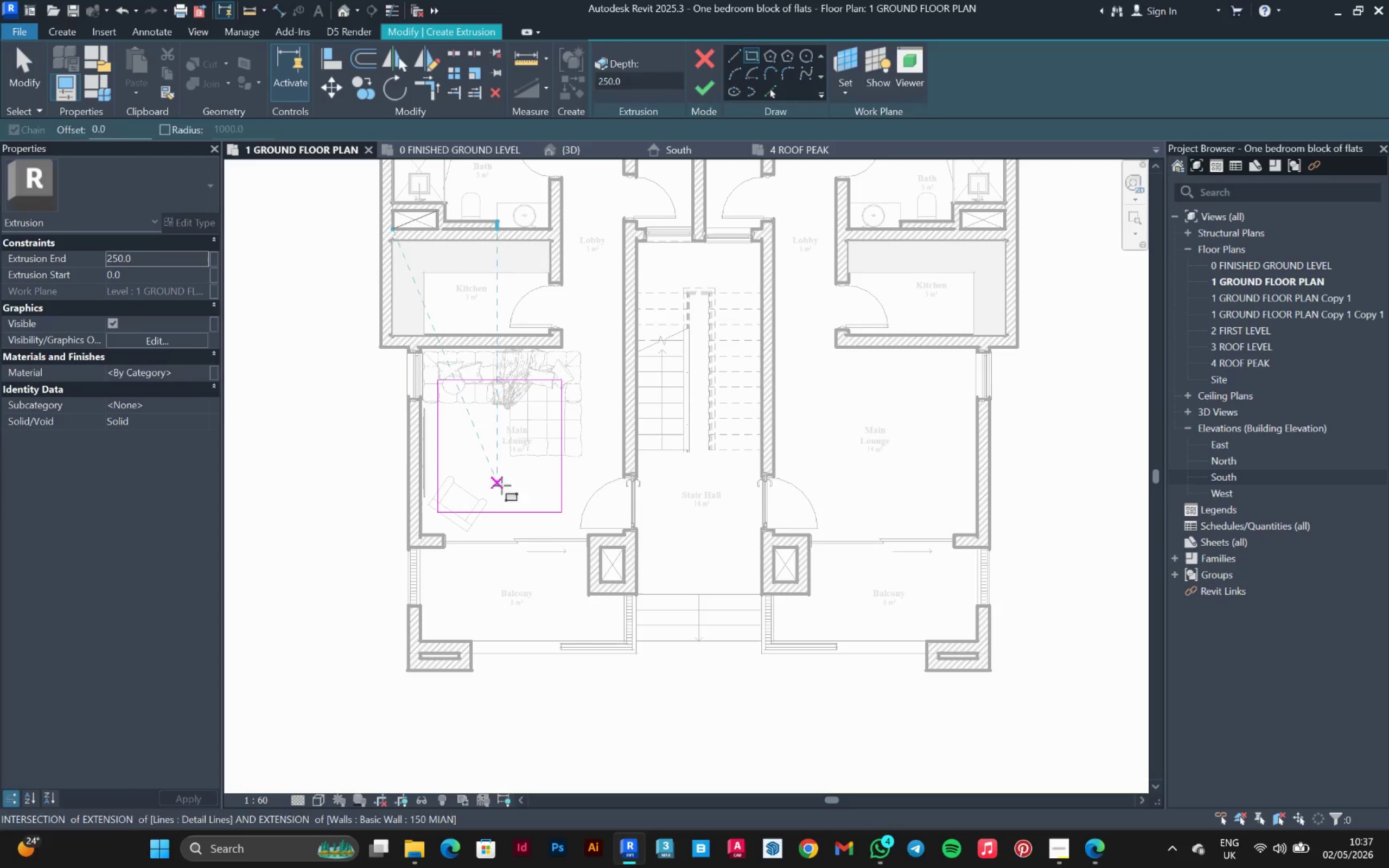 
key(Escape)
 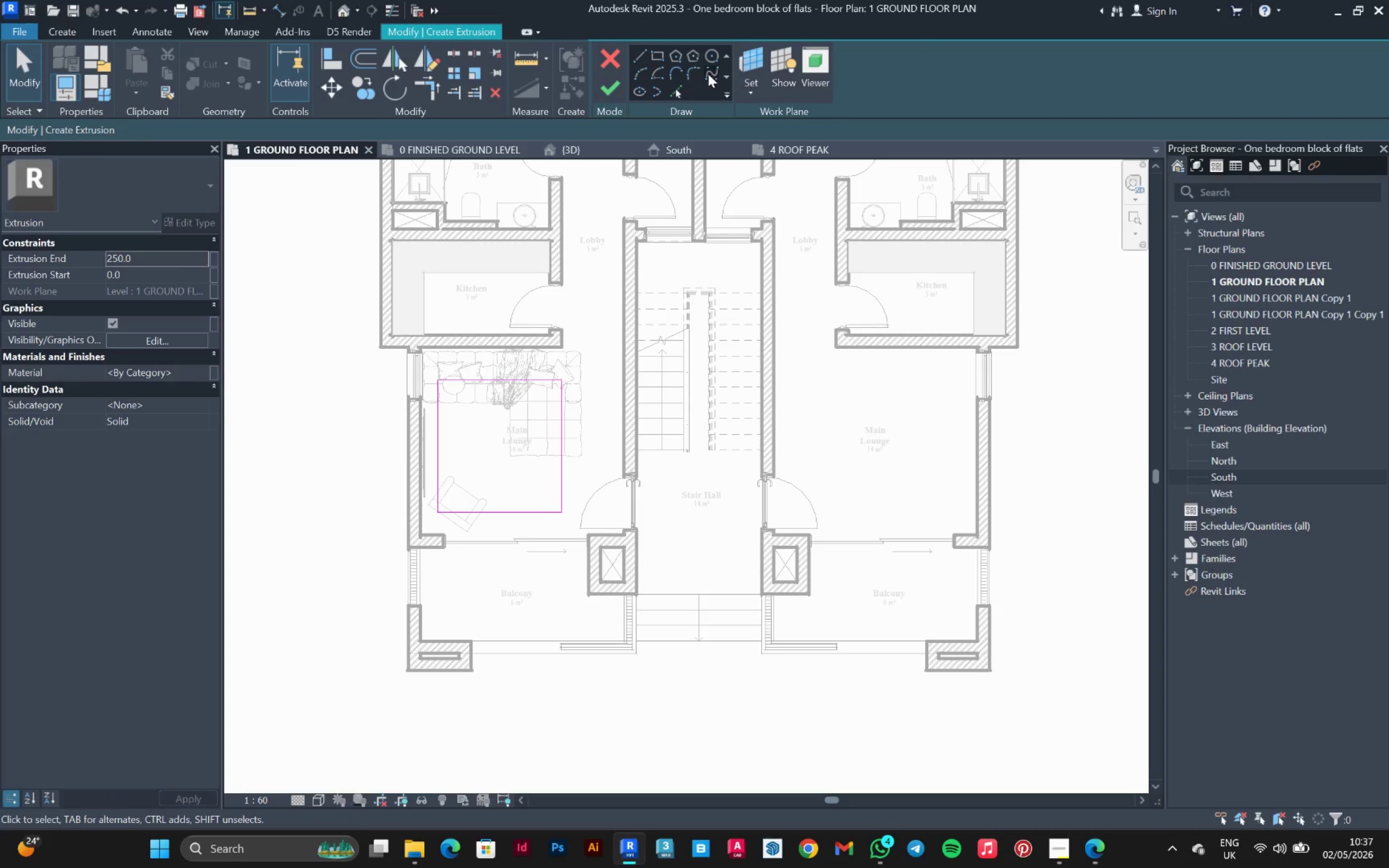 
left_click([690, 72])
 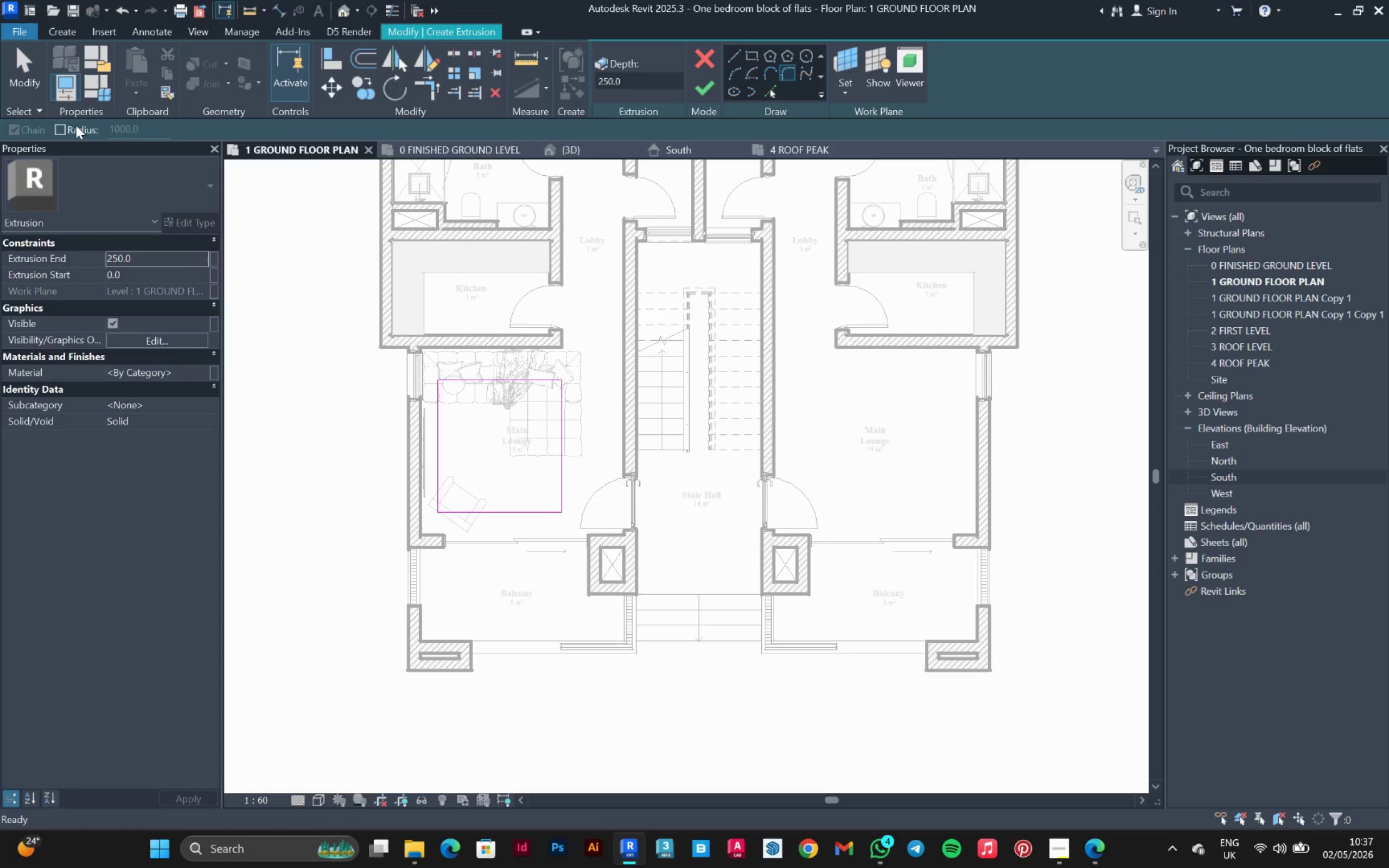 
left_click([72, 127])
 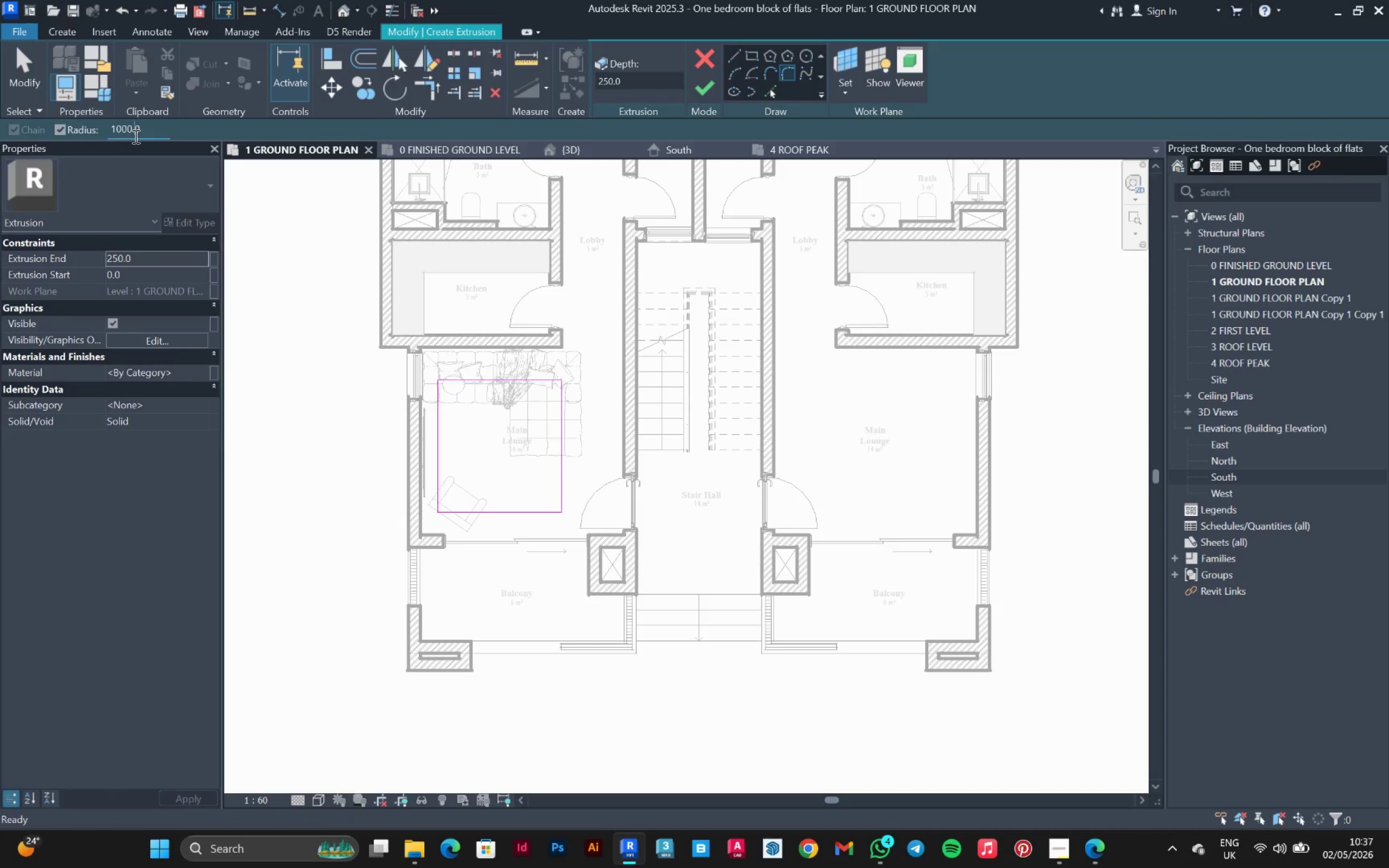 
double_click([135, 136])
 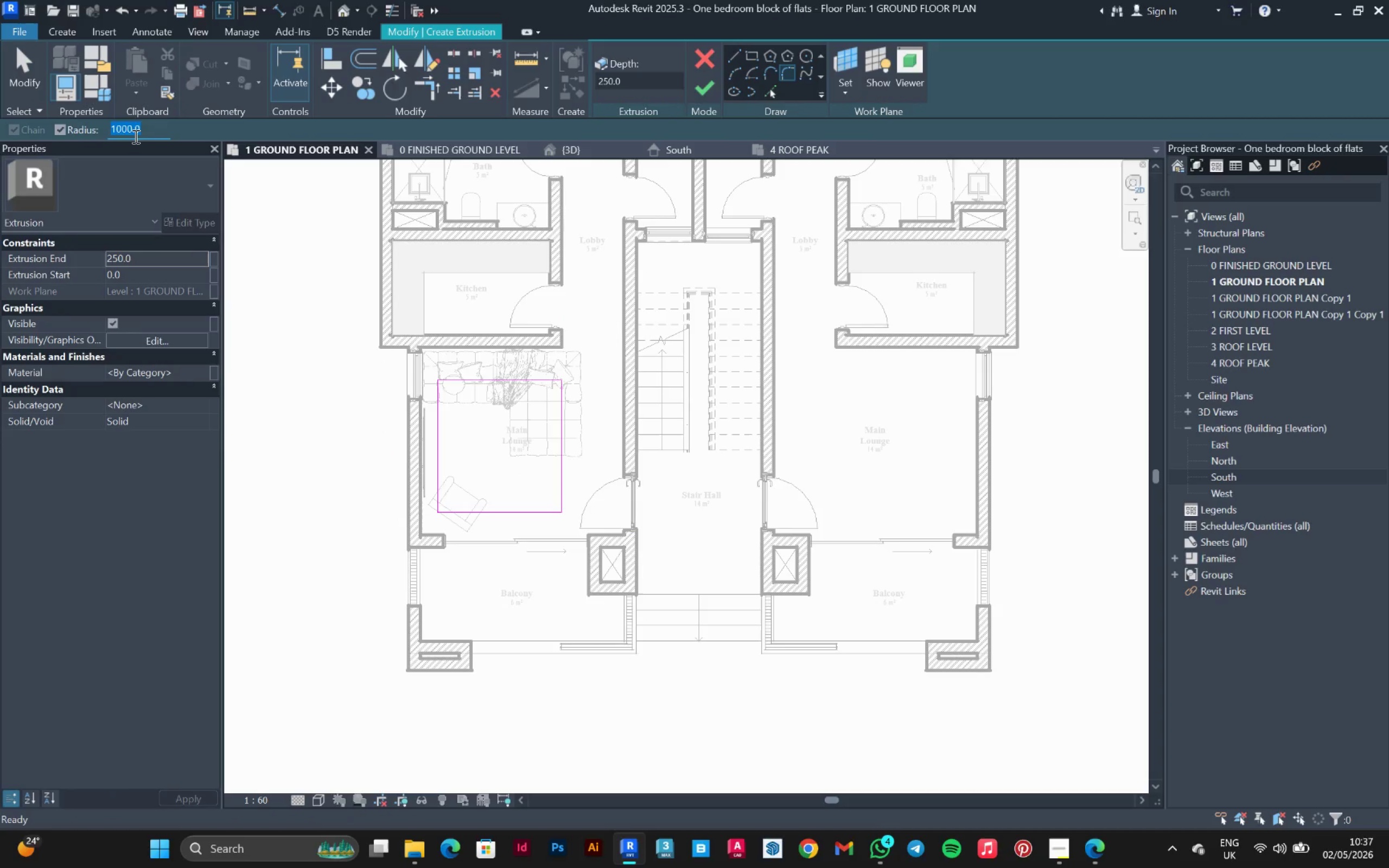 
type(100)
 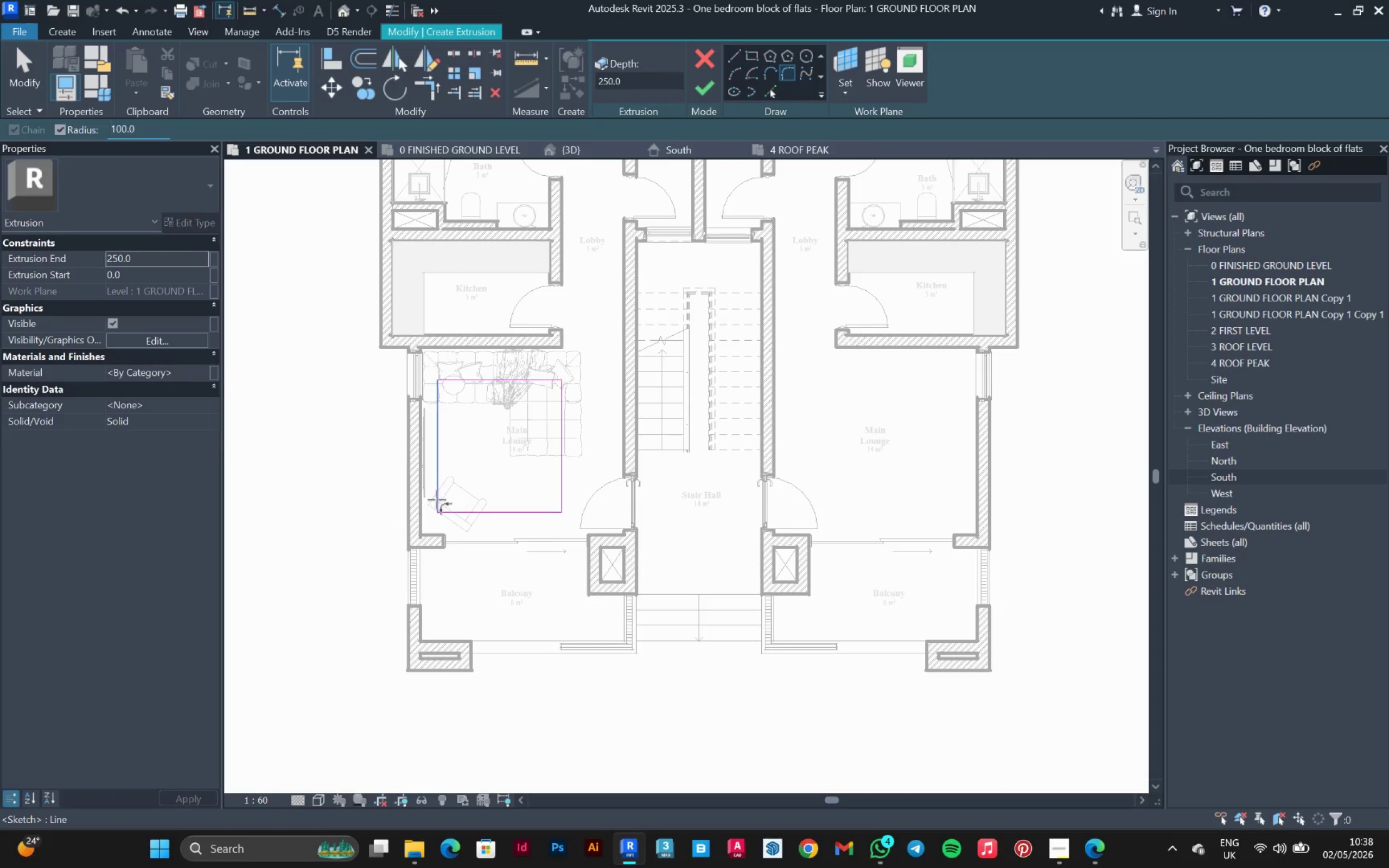 
left_click([437, 500])
 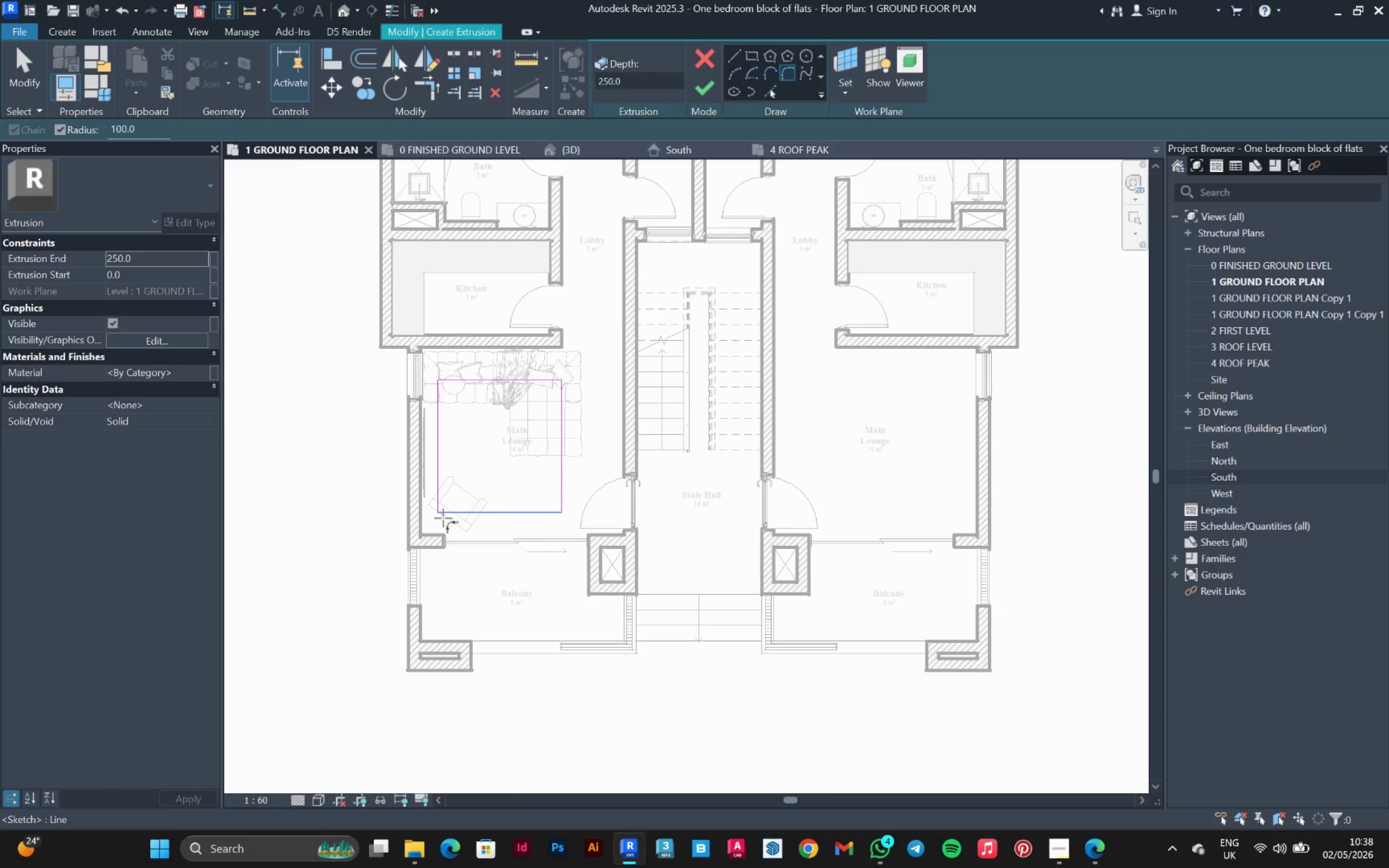 
left_click([447, 516])
 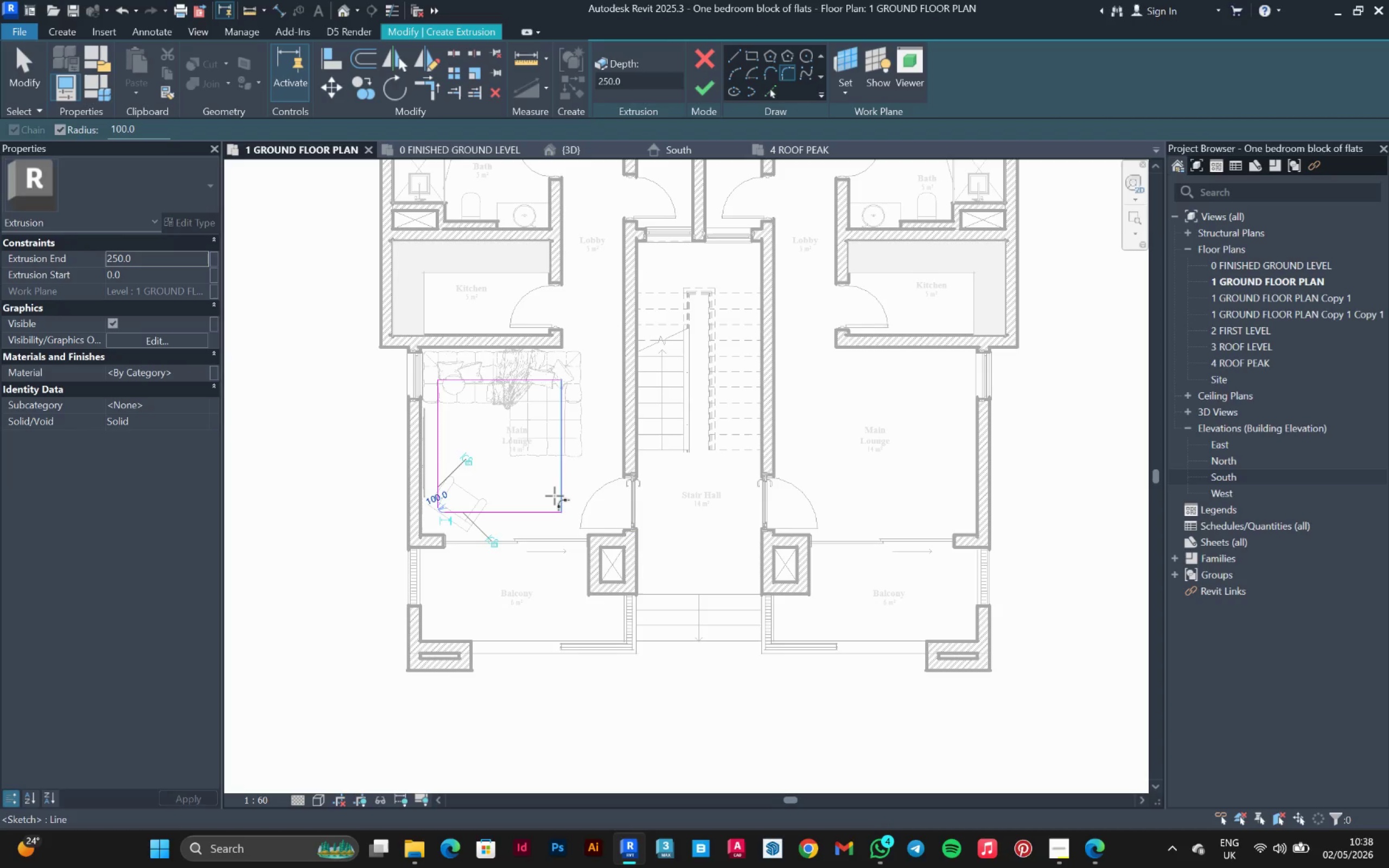 
left_click([555, 496])
 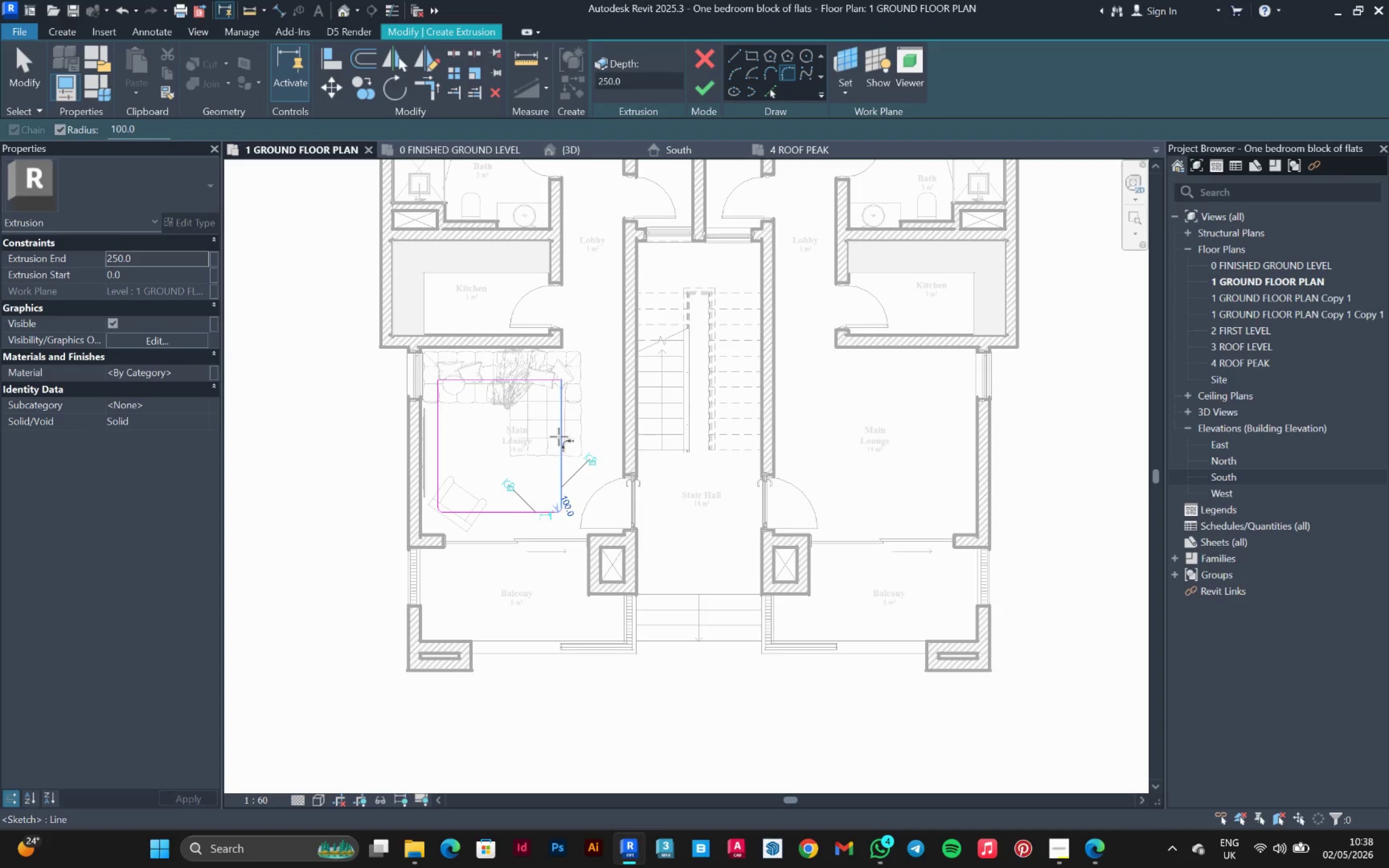 
left_click([559, 437])
 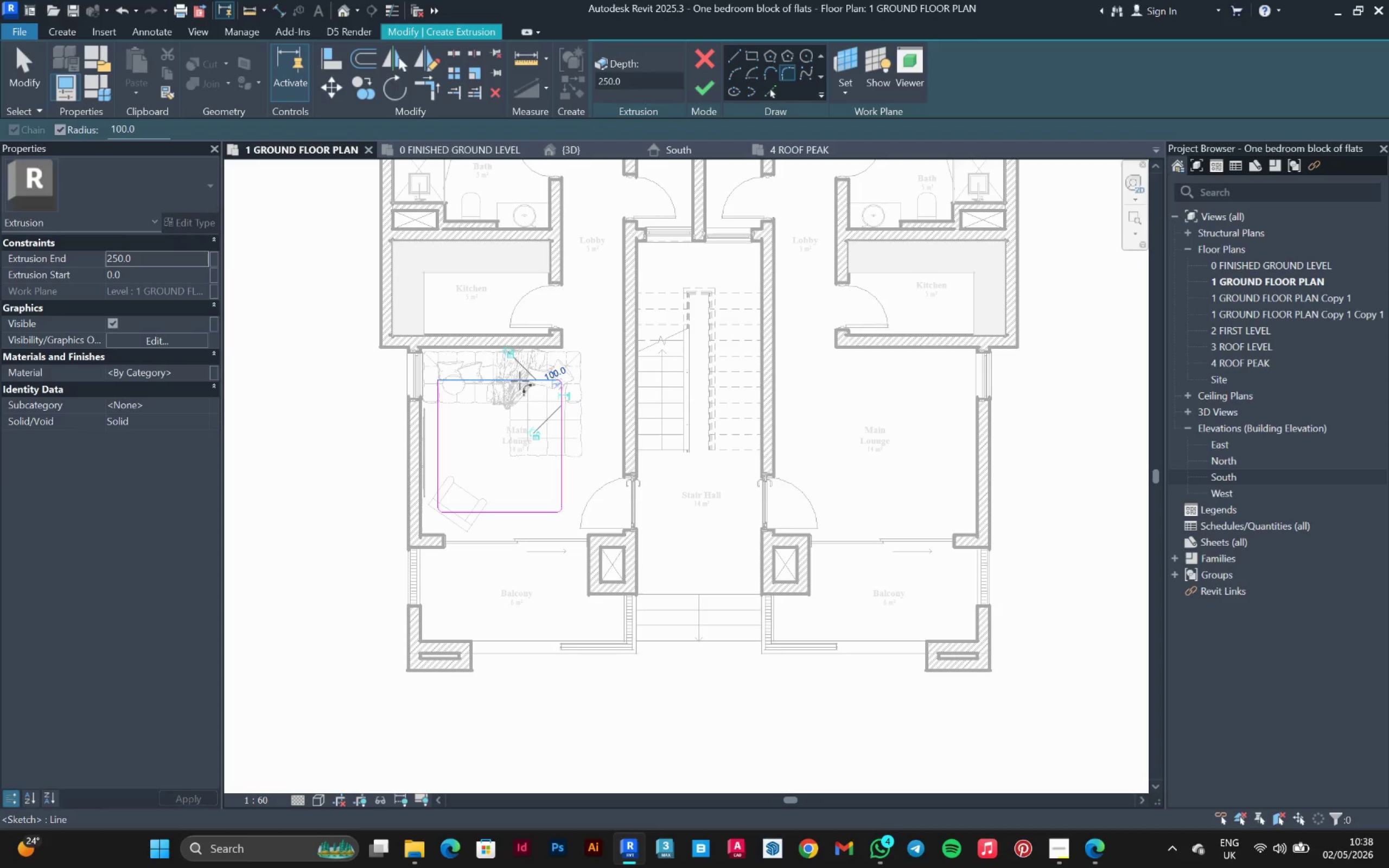 
left_click([520, 380])
 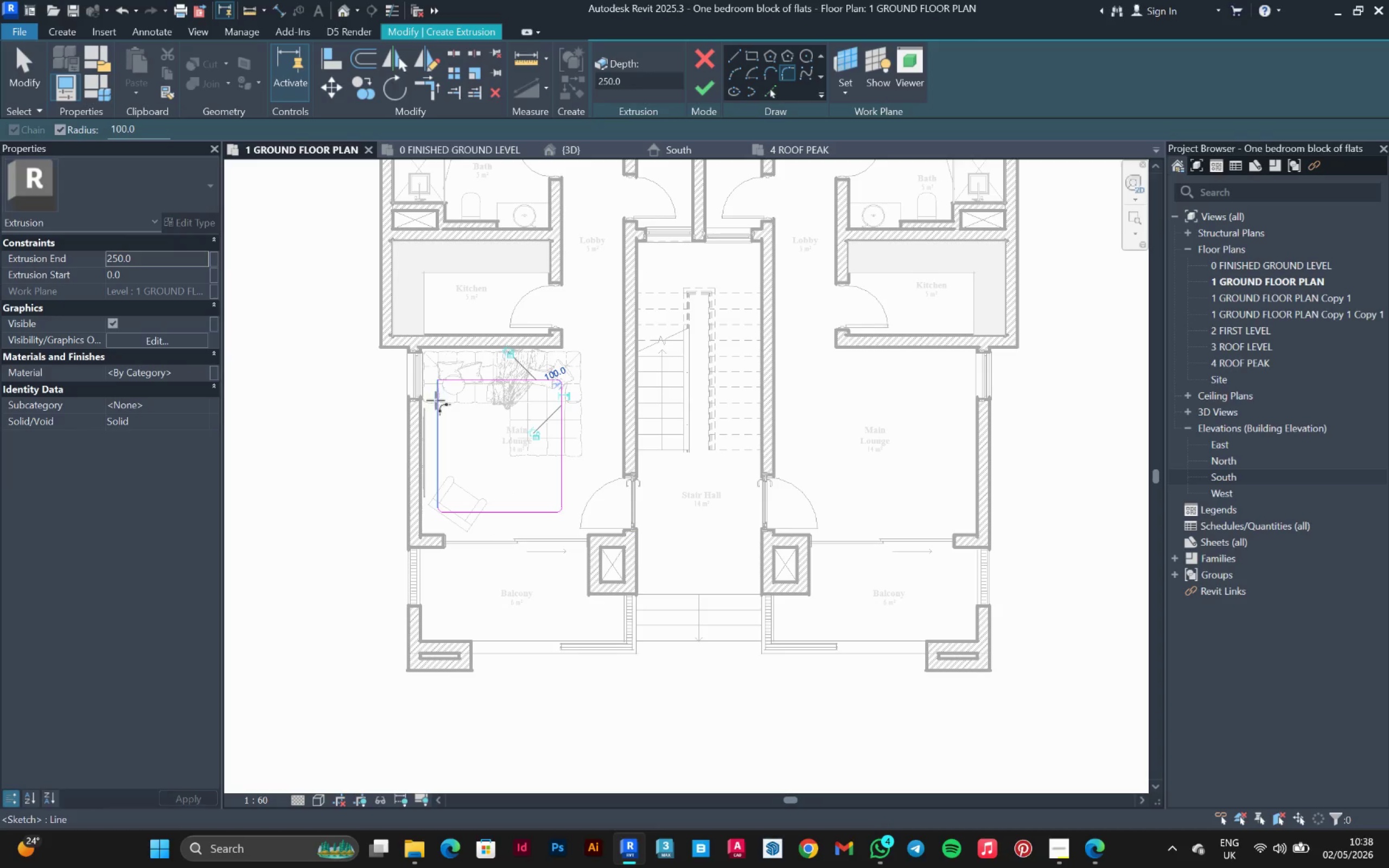 
left_click([436, 400])
 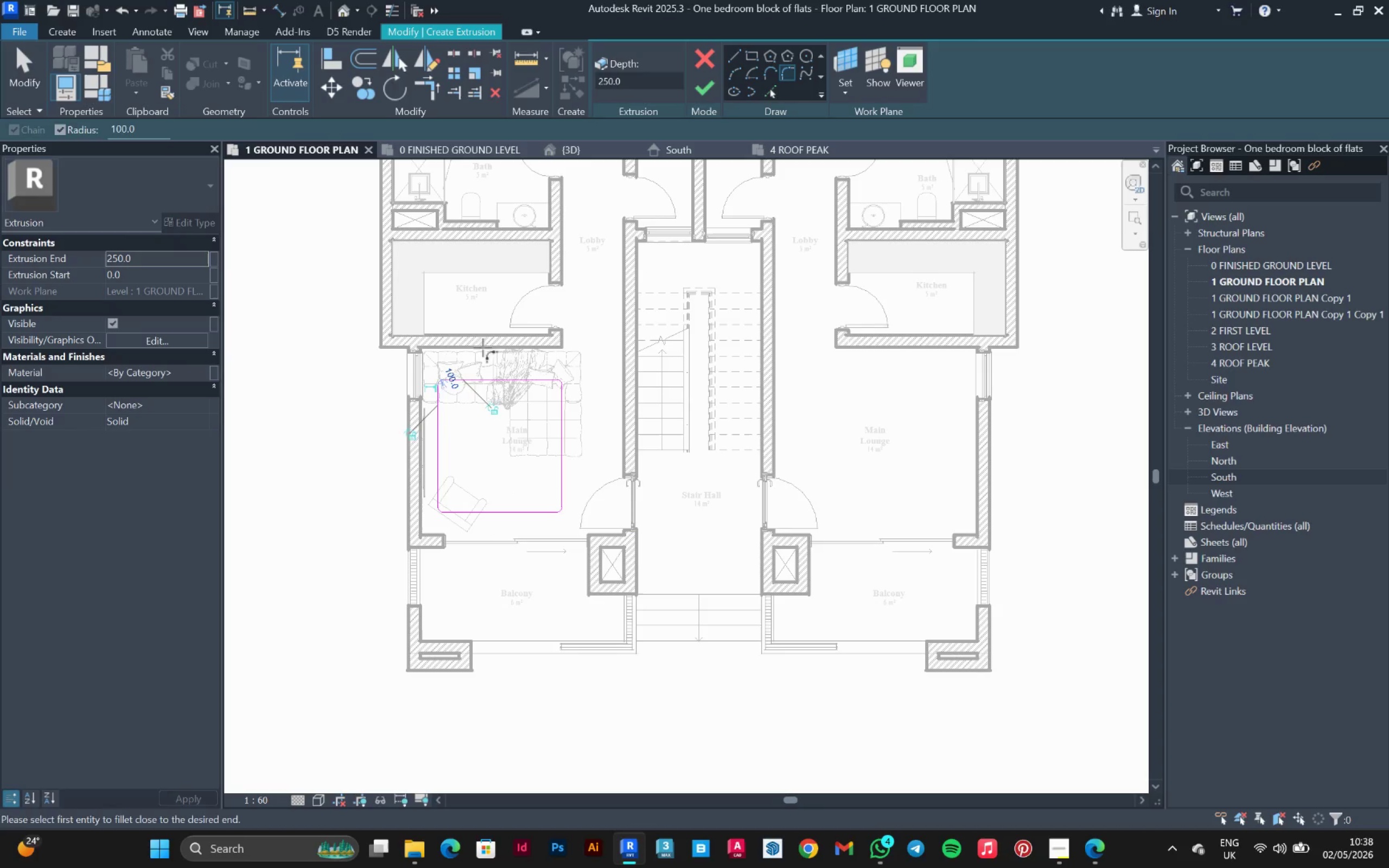 
key(Escape)
key(Escape)
type(10)
 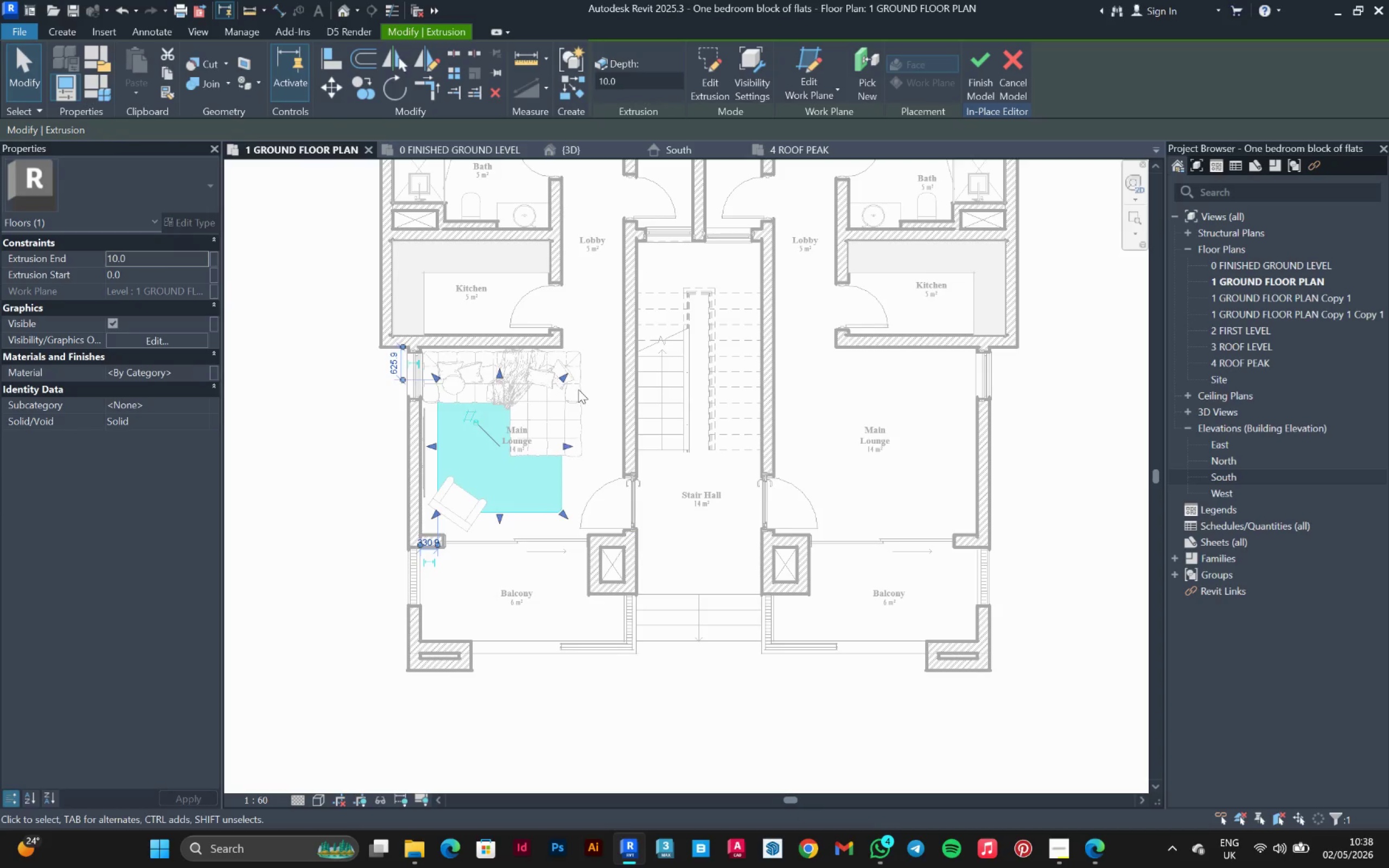 
left_click([600, 420])
 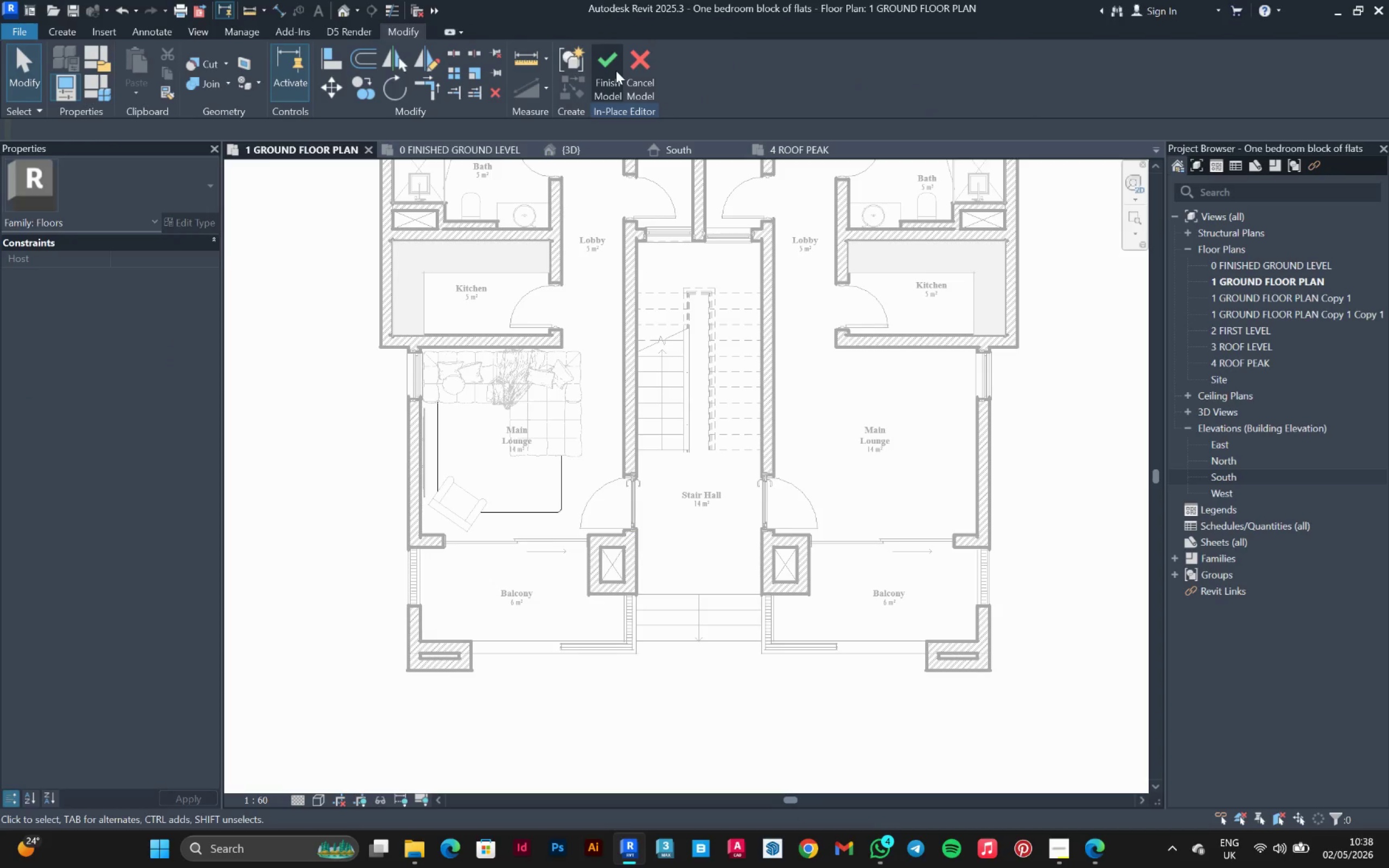 
left_click([616, 72])
 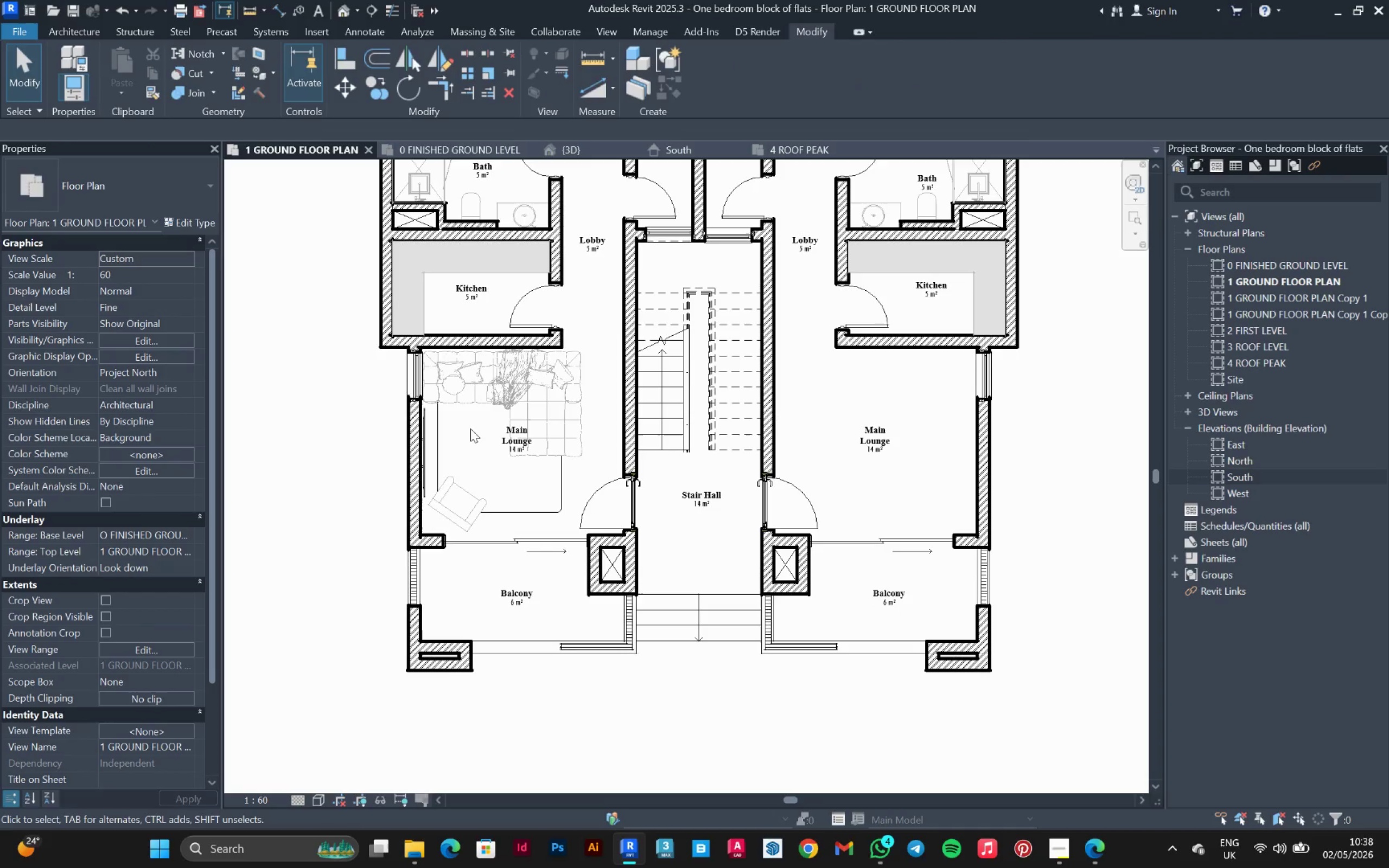 
scroll: coordinate [472, 429], scroll_direction: up, amount: 2.0
 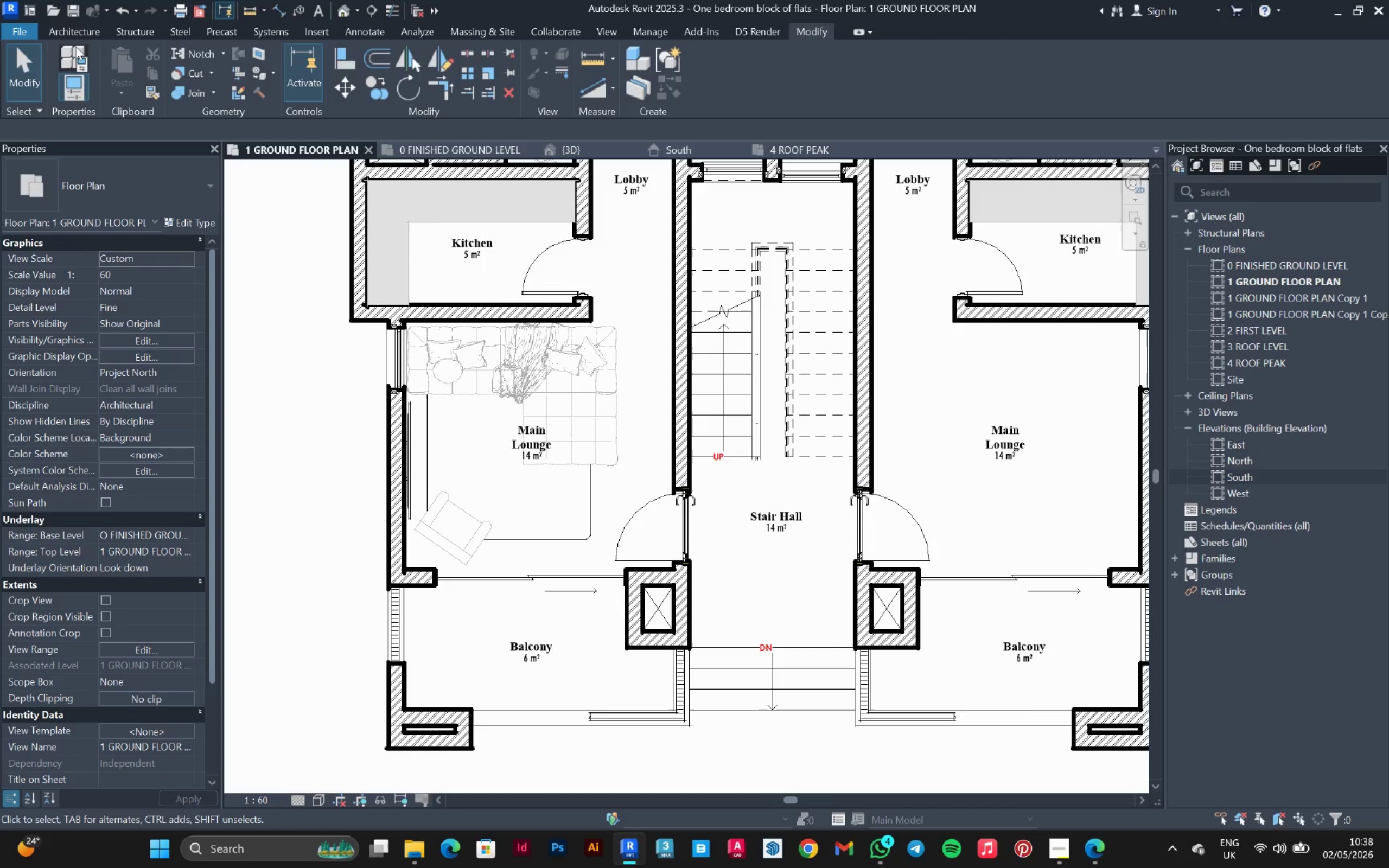 
left_click([79, 33])
 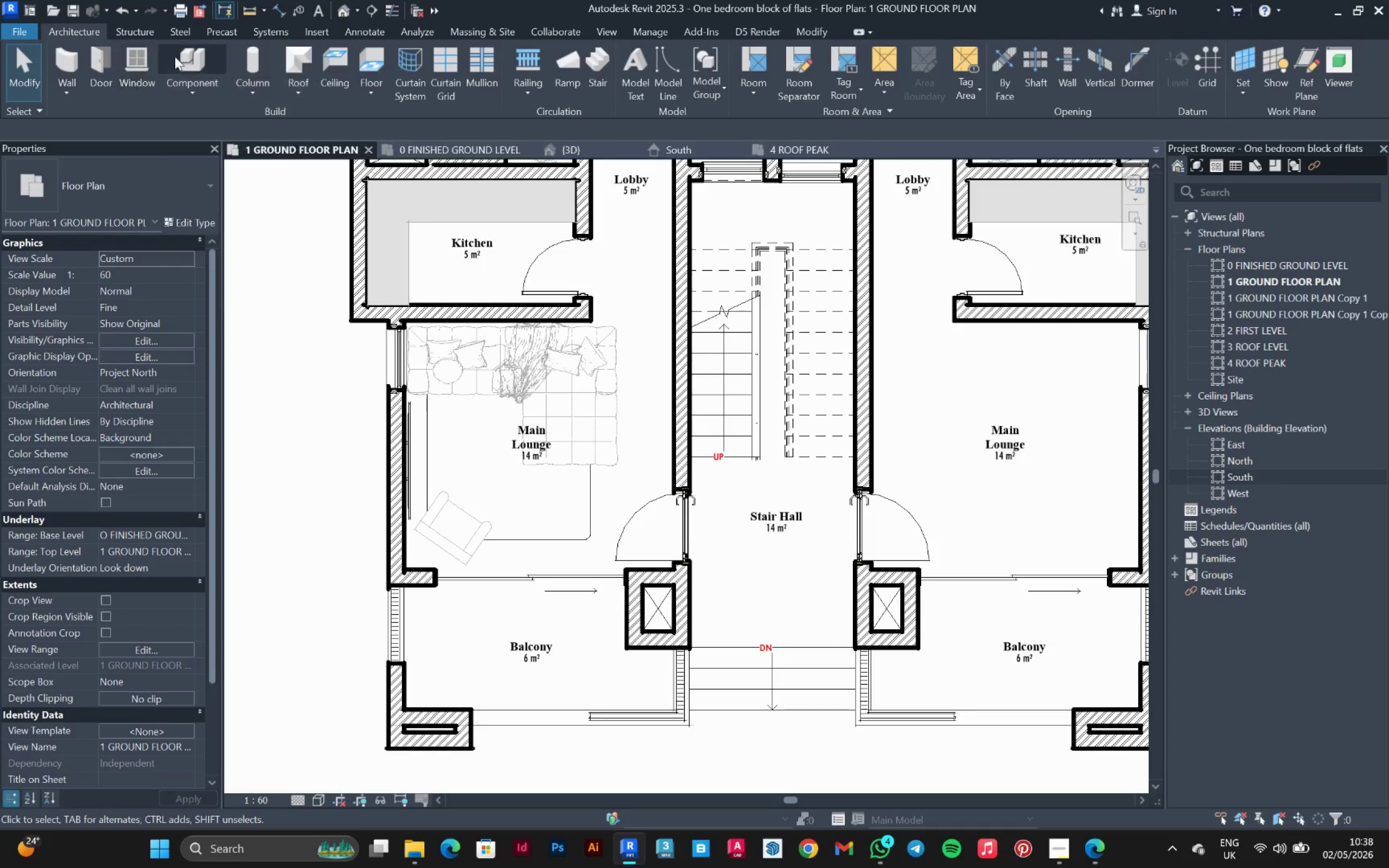 
left_click([193, 56])
 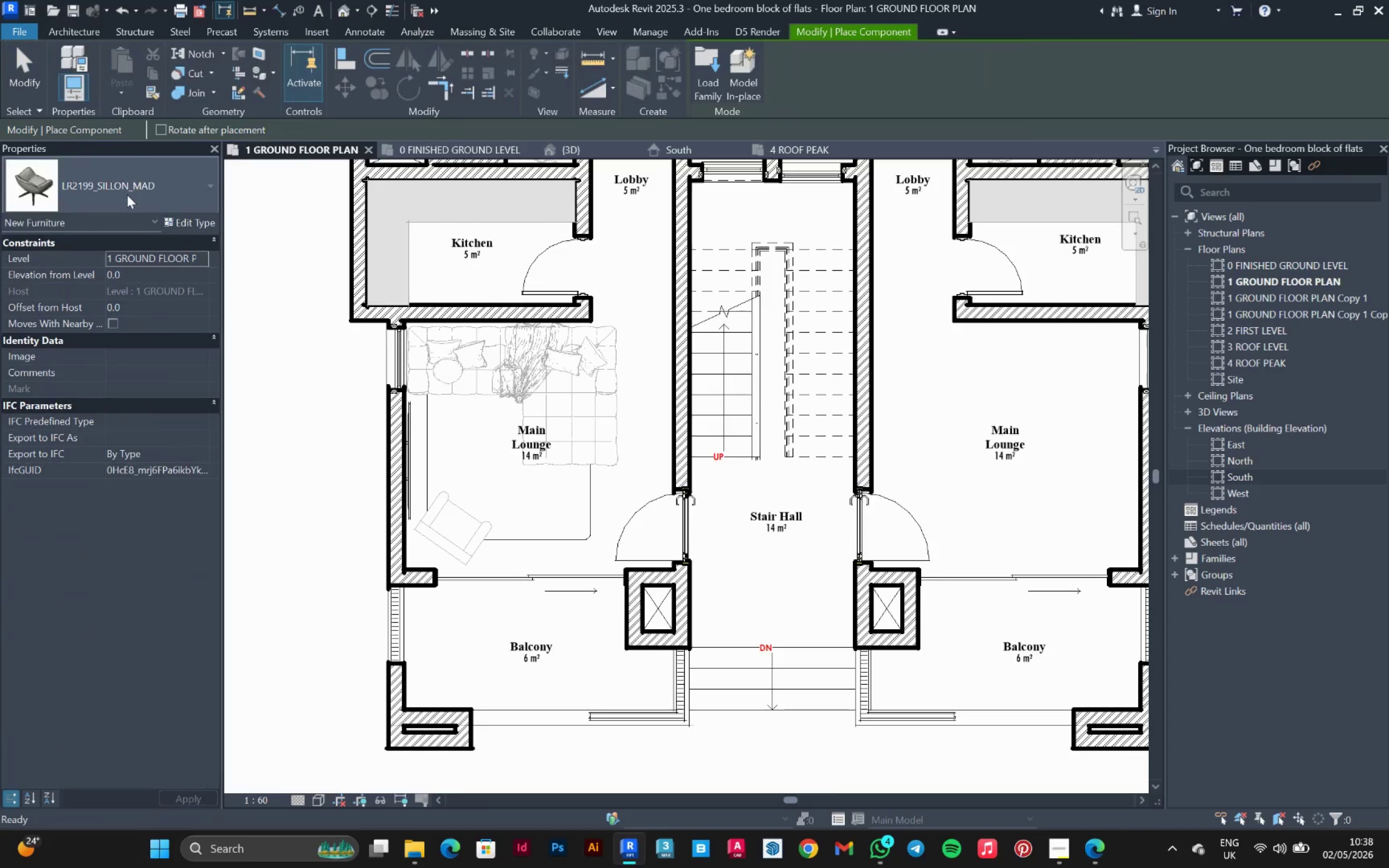 
left_click([127, 193])
 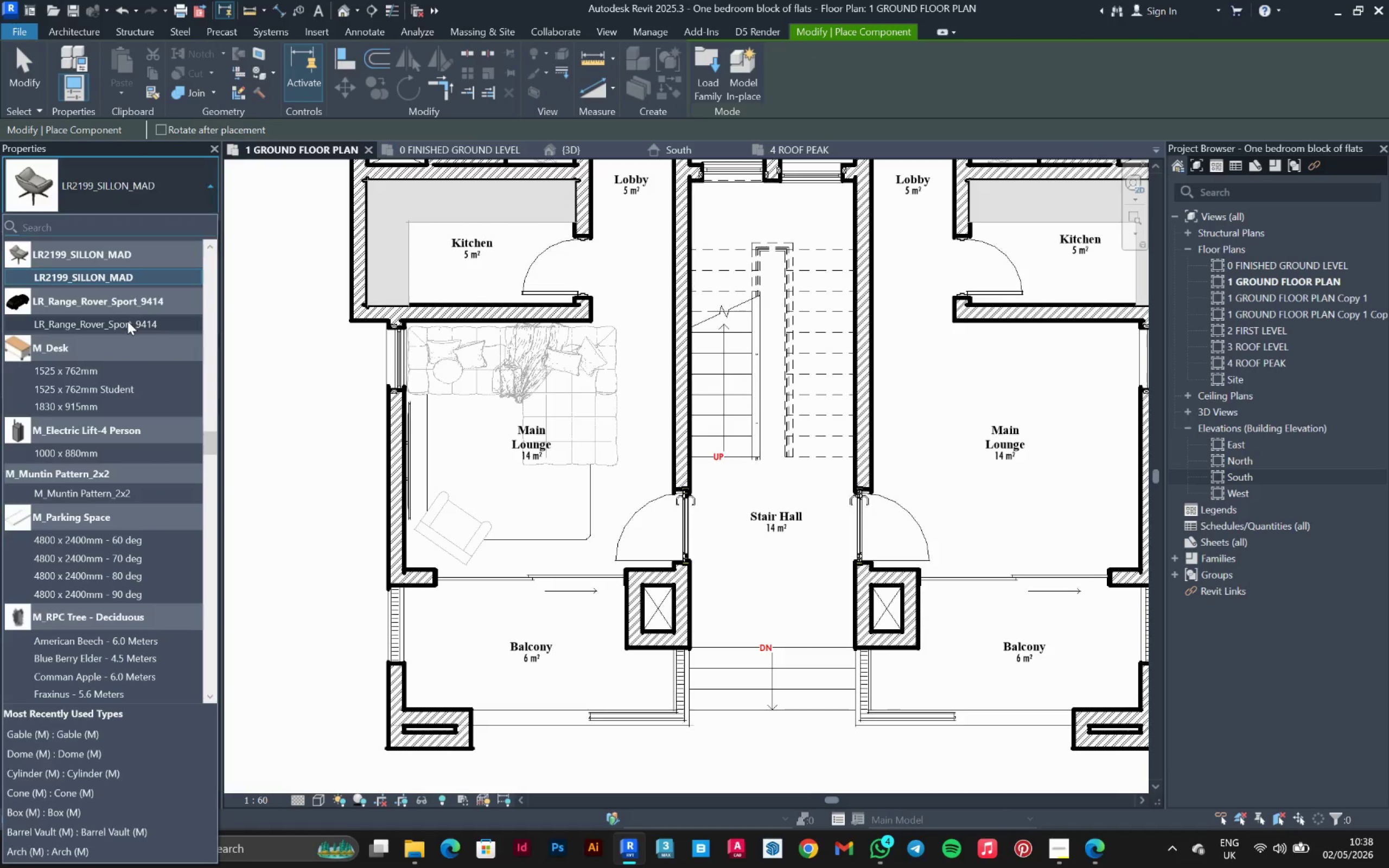 
scroll: coordinate [128, 321], scroll_direction: up, amount: 12.0
 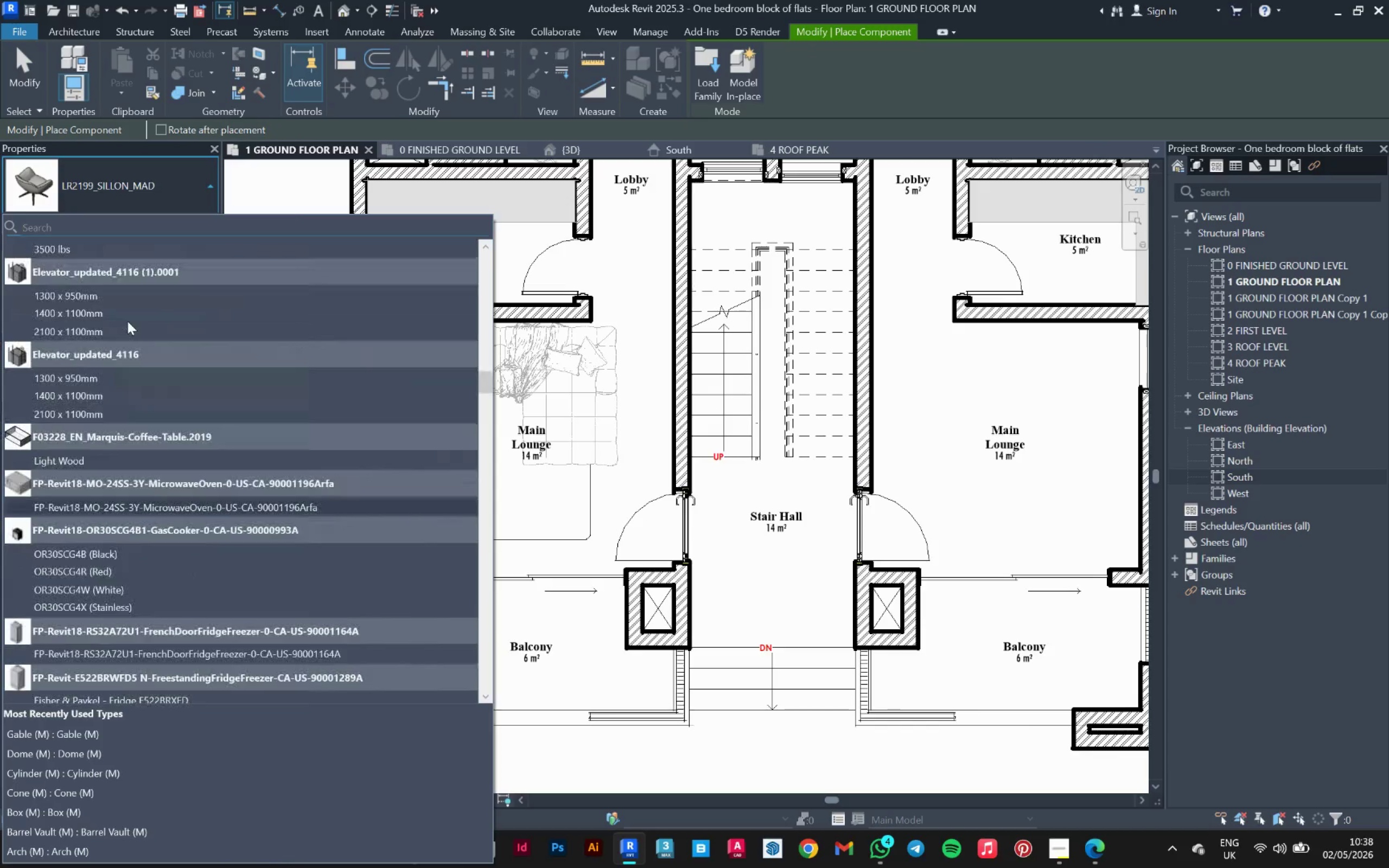 
scroll: coordinate [128, 321], scroll_direction: down, amount: 2.0
 